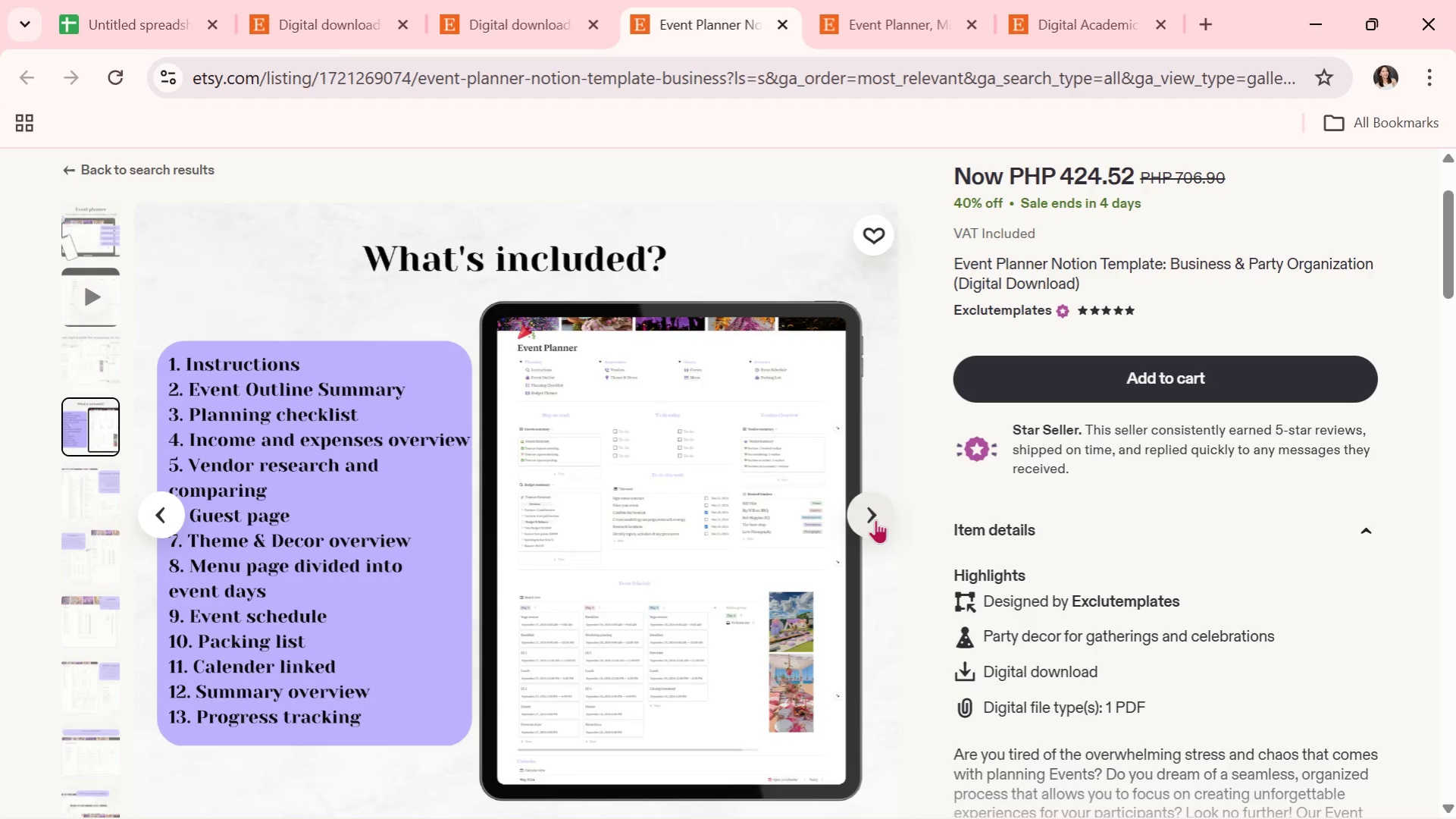 
wait(12.17)
 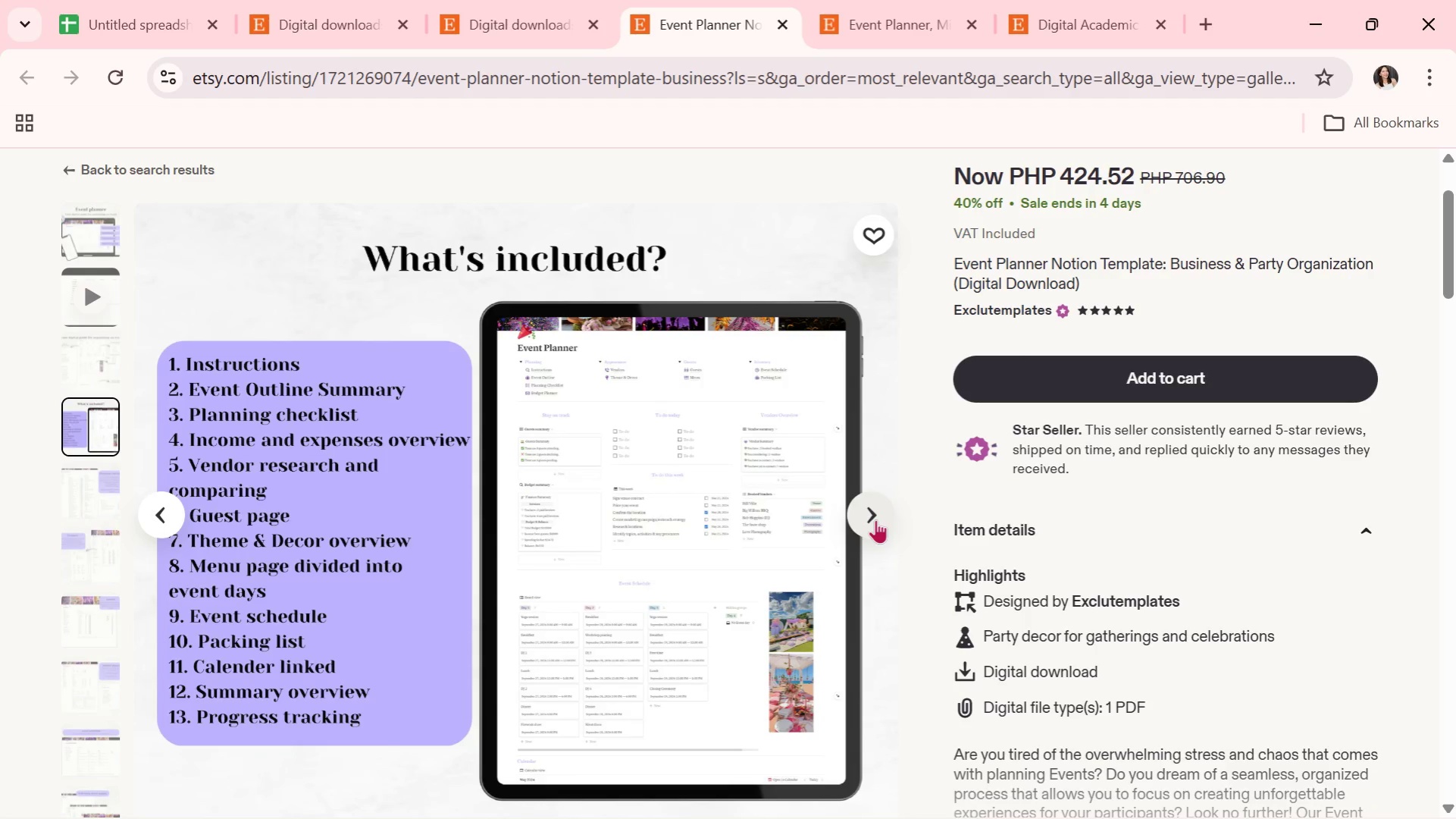 
left_click([875, 519])
 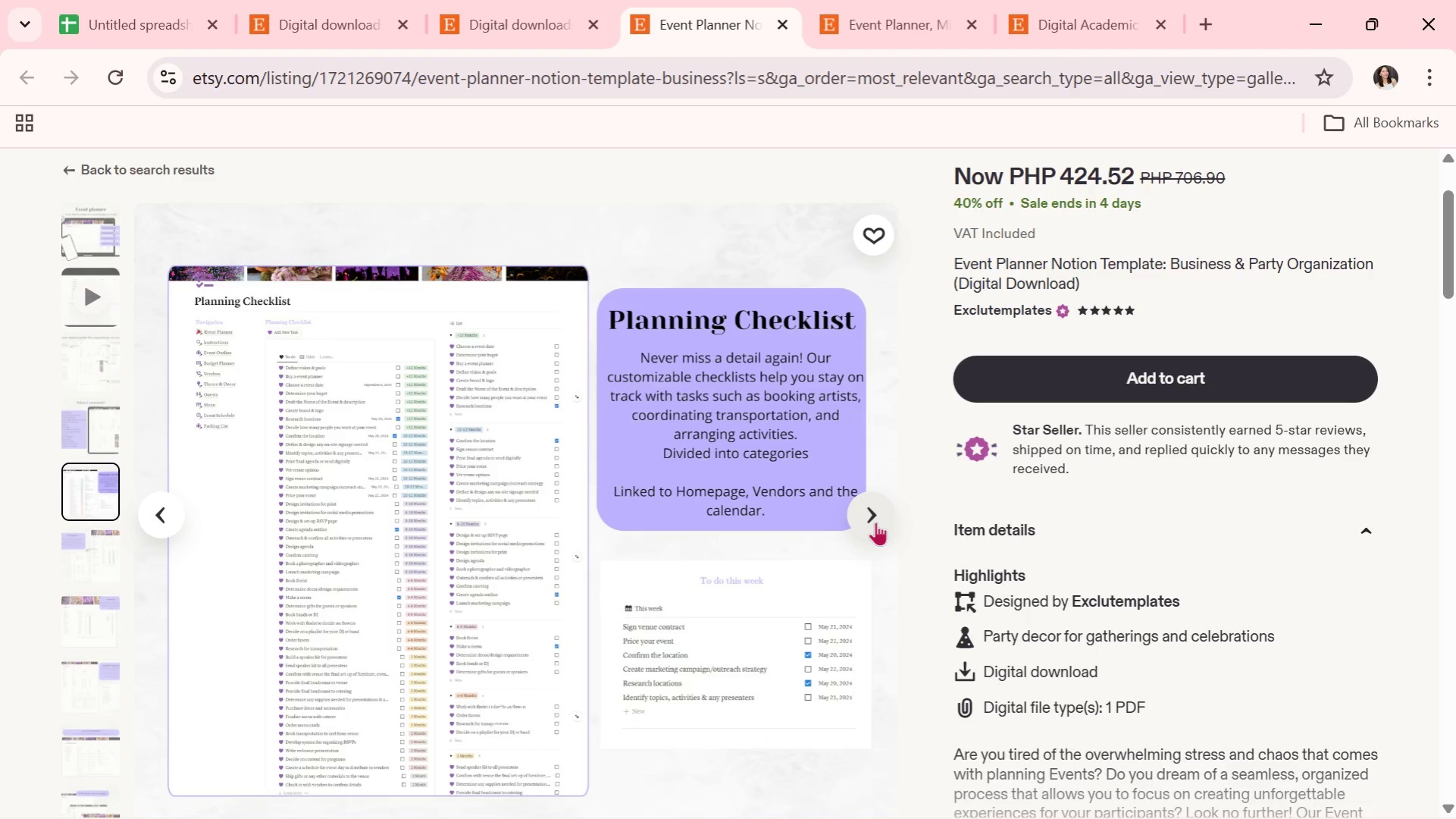 
wait(21.98)
 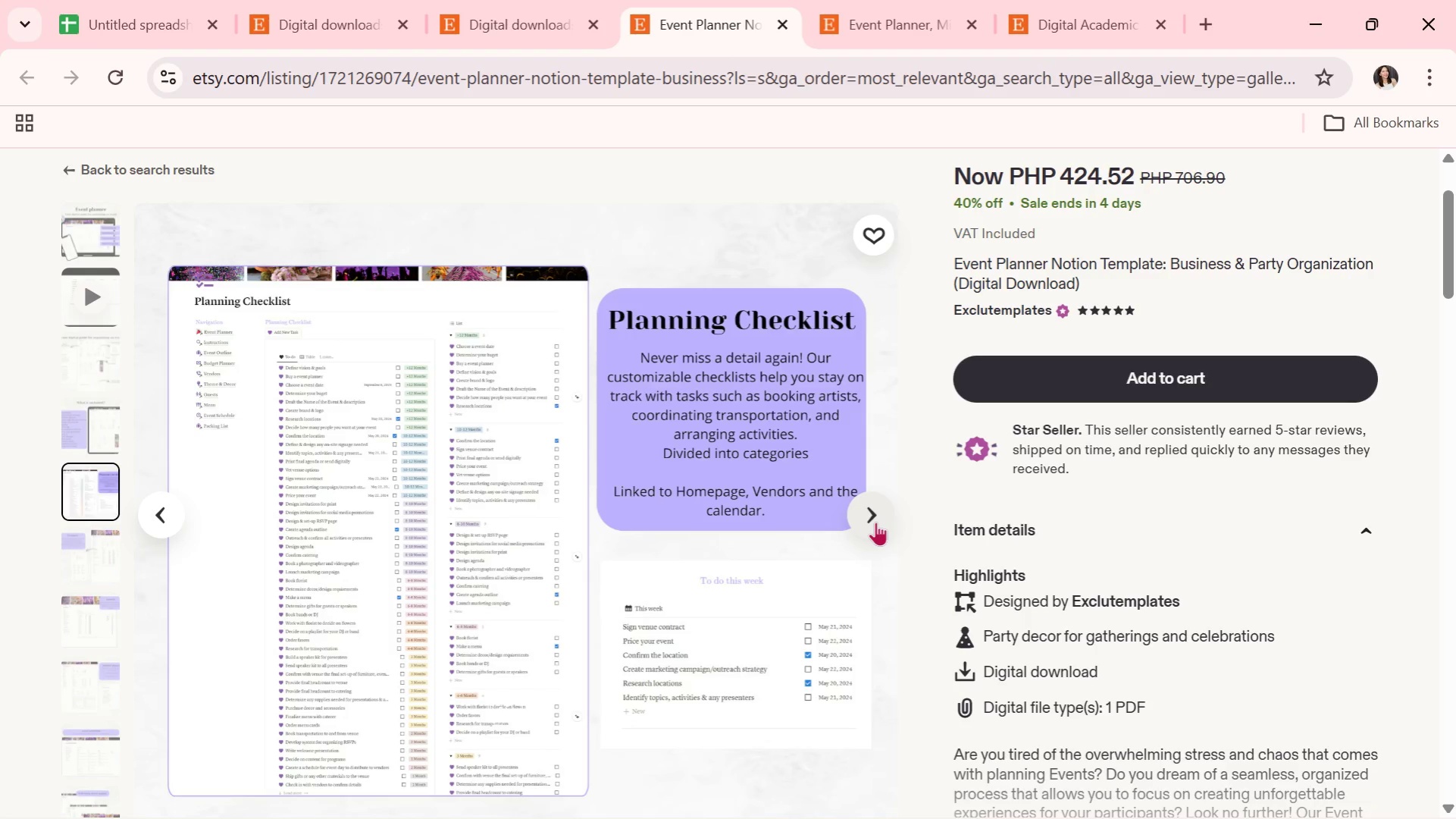 
left_click([875, 522])
 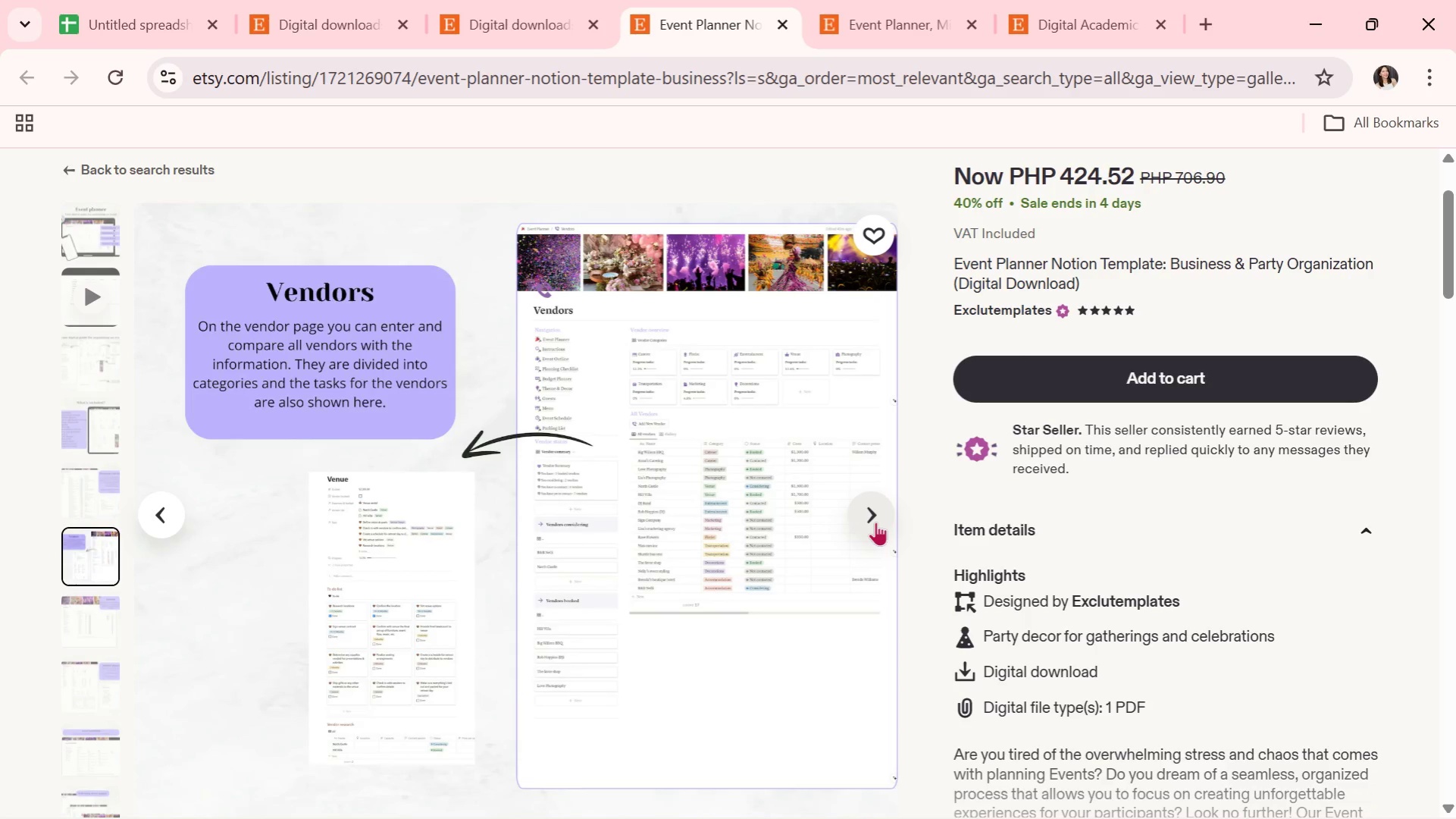 
wait(6.31)
 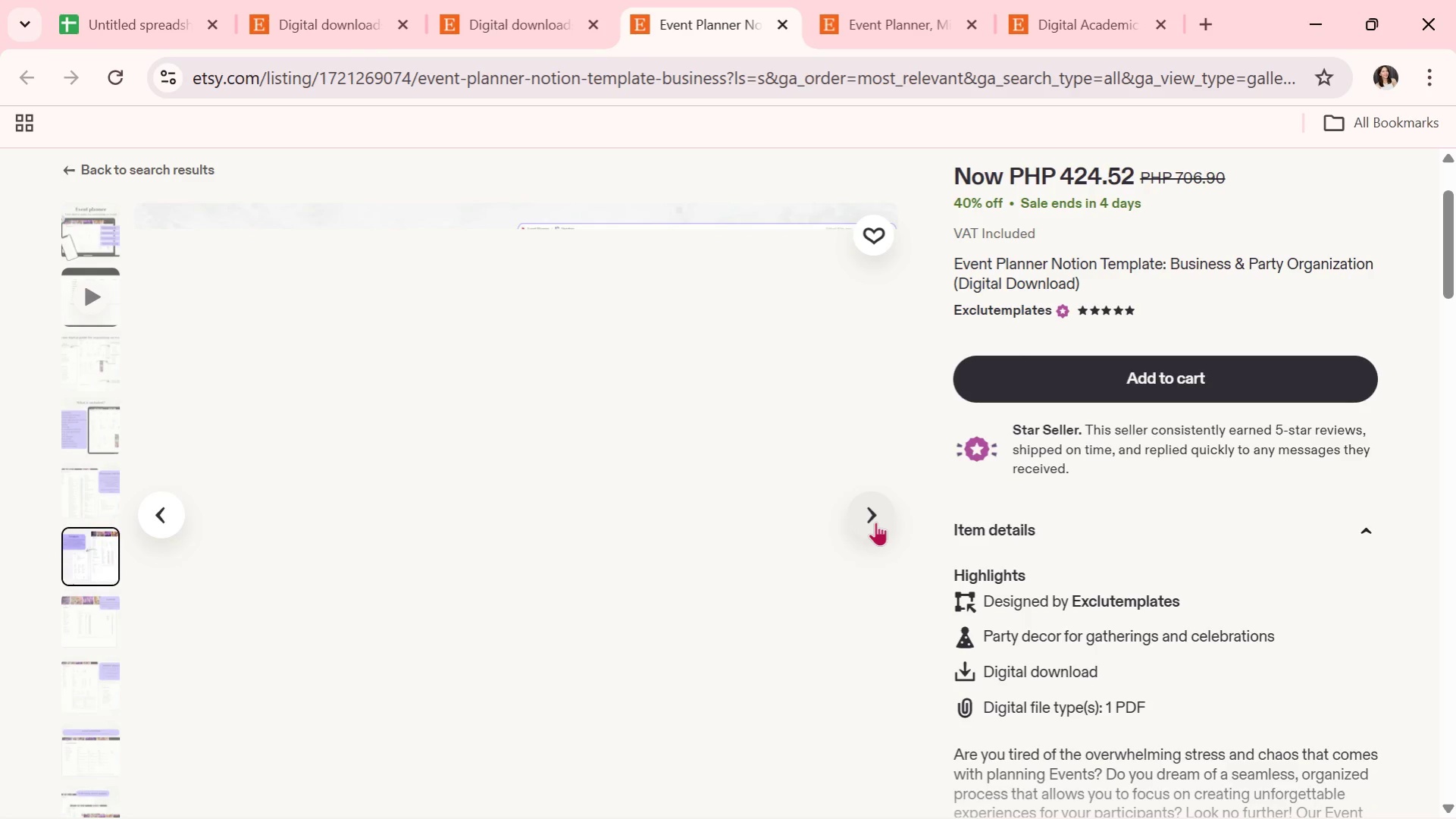 
left_click([875, 522])
 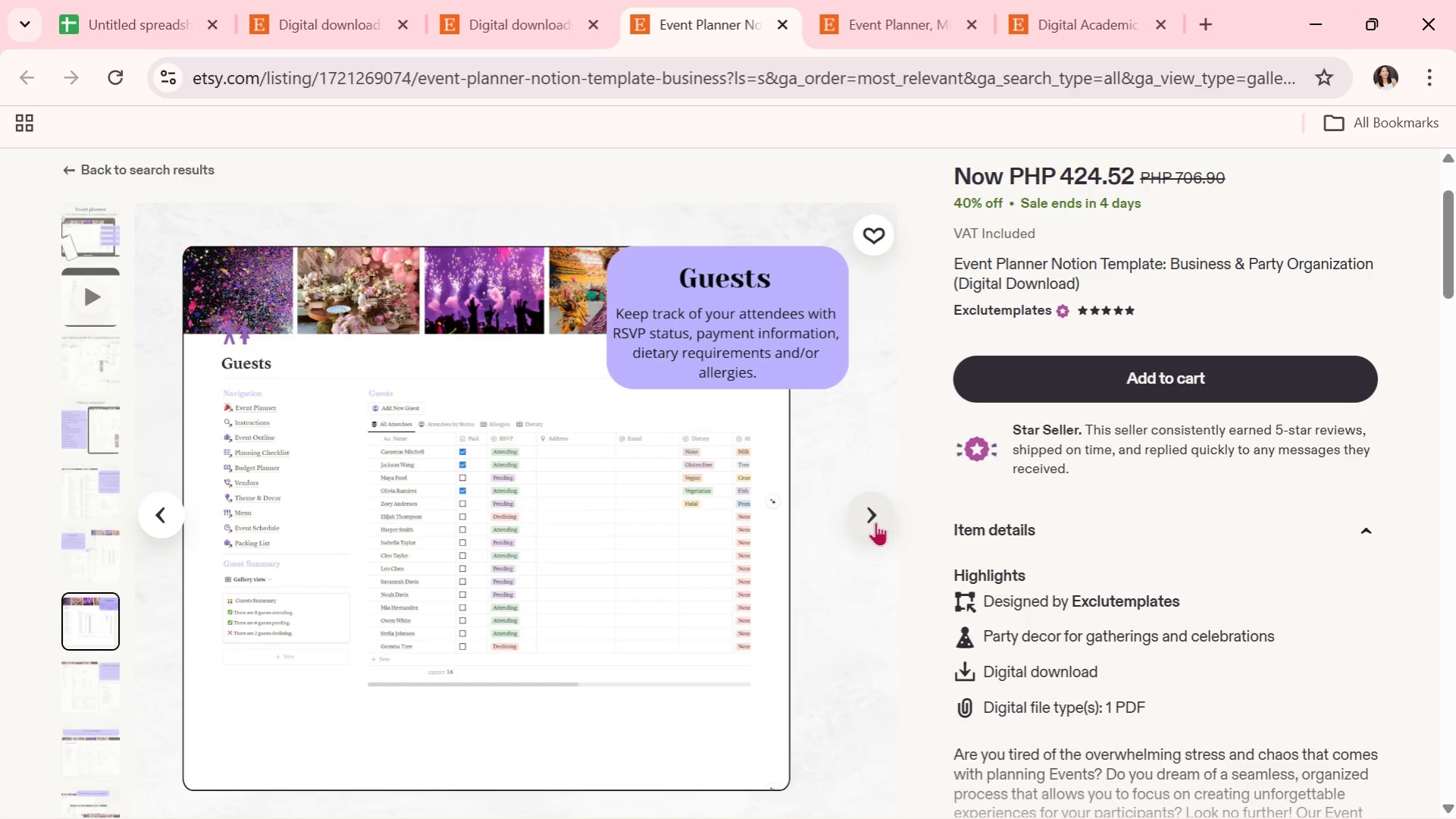 
wait(9.03)
 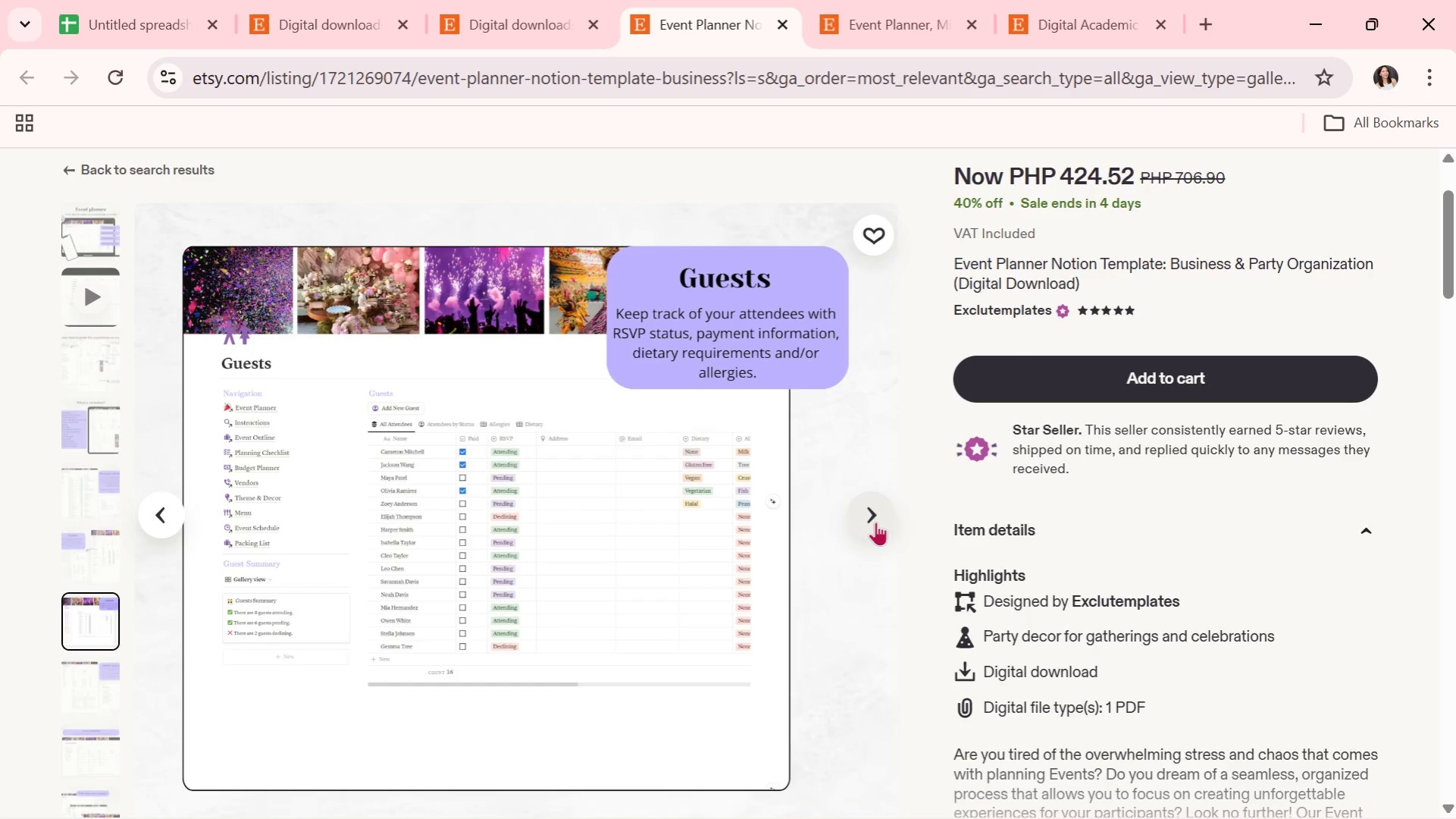 
left_click([875, 522])
 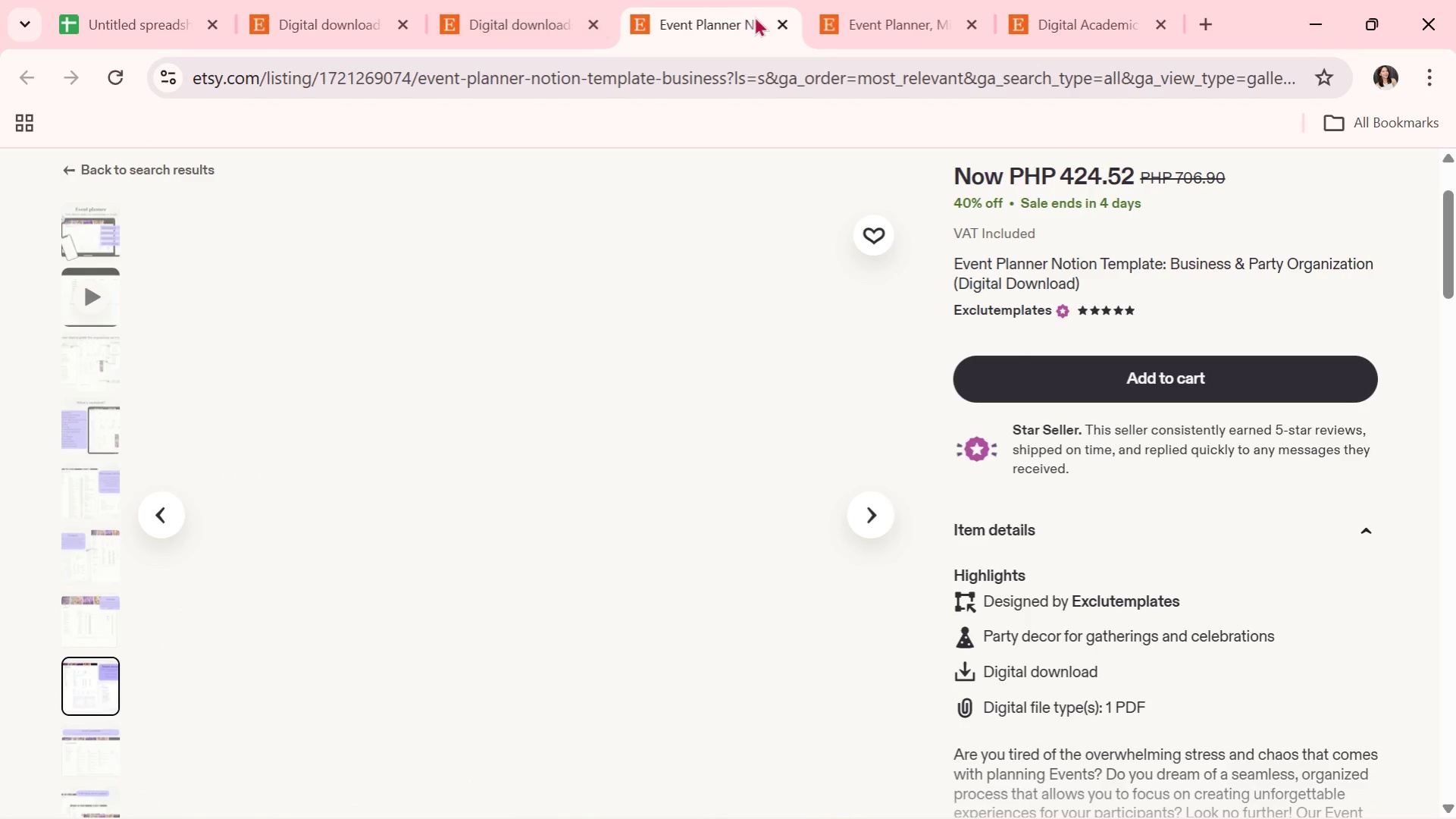 
mouse_move([773, 40])
 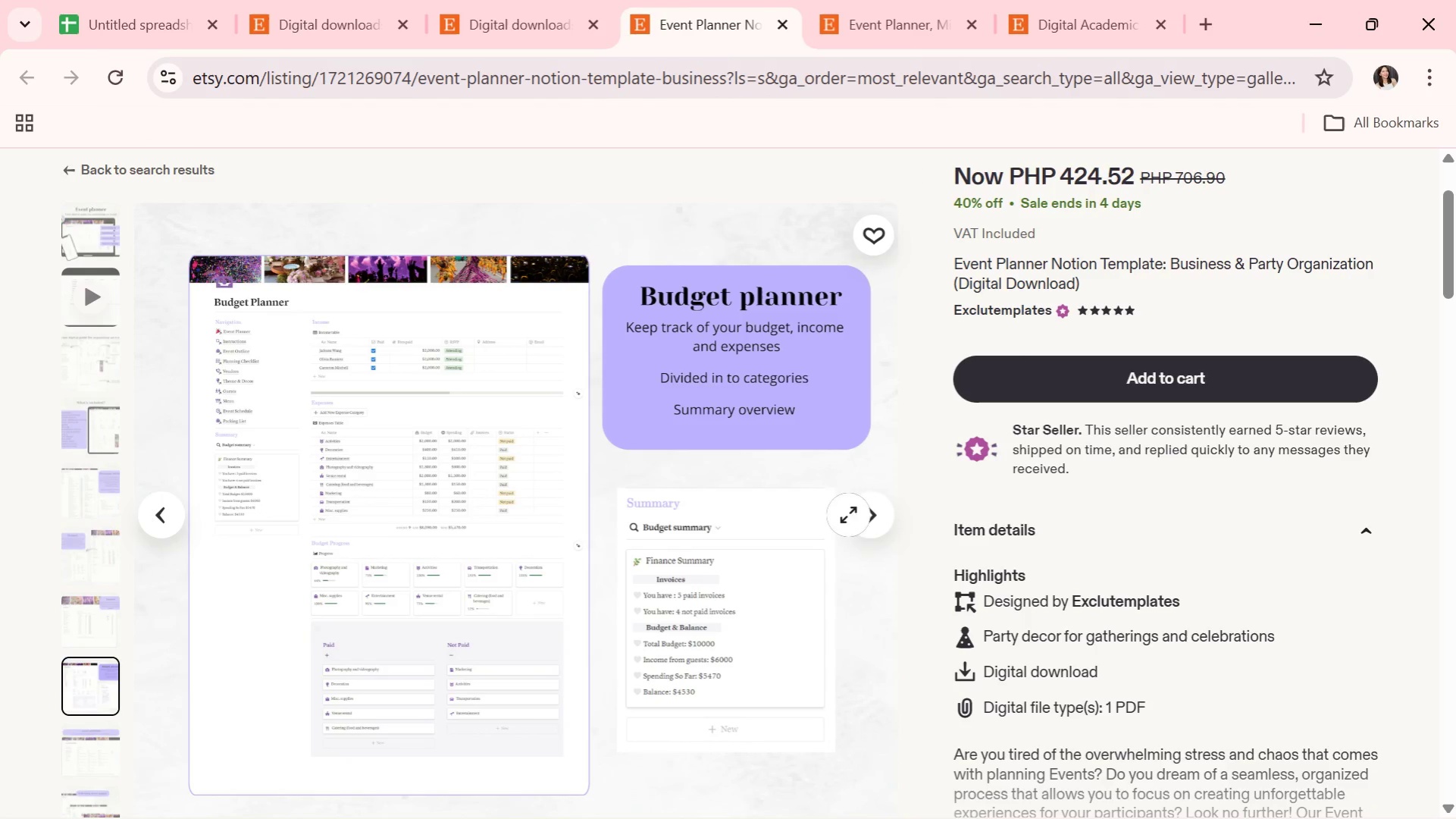 
left_click([869, 520])
 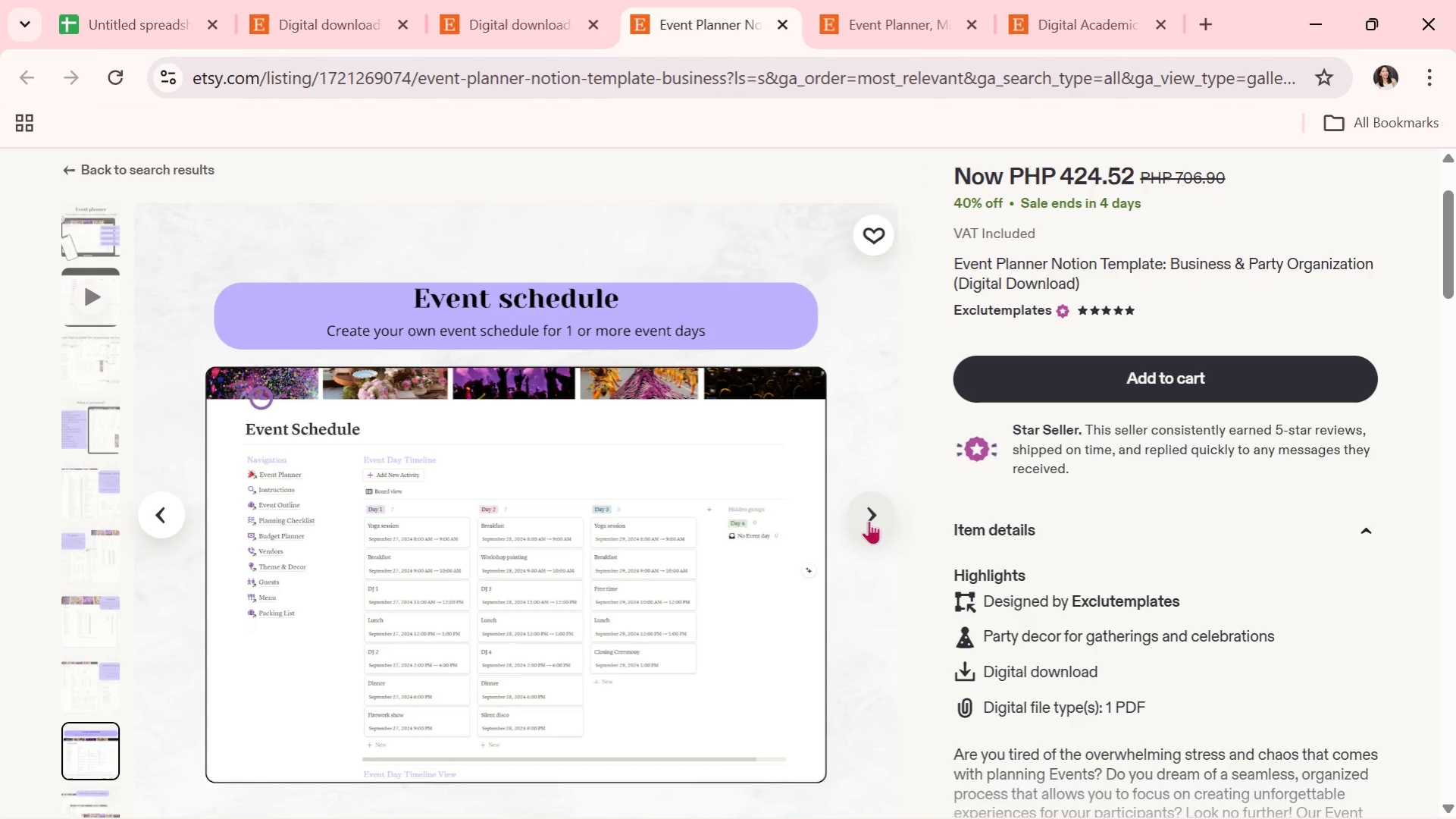 
wait(10.38)
 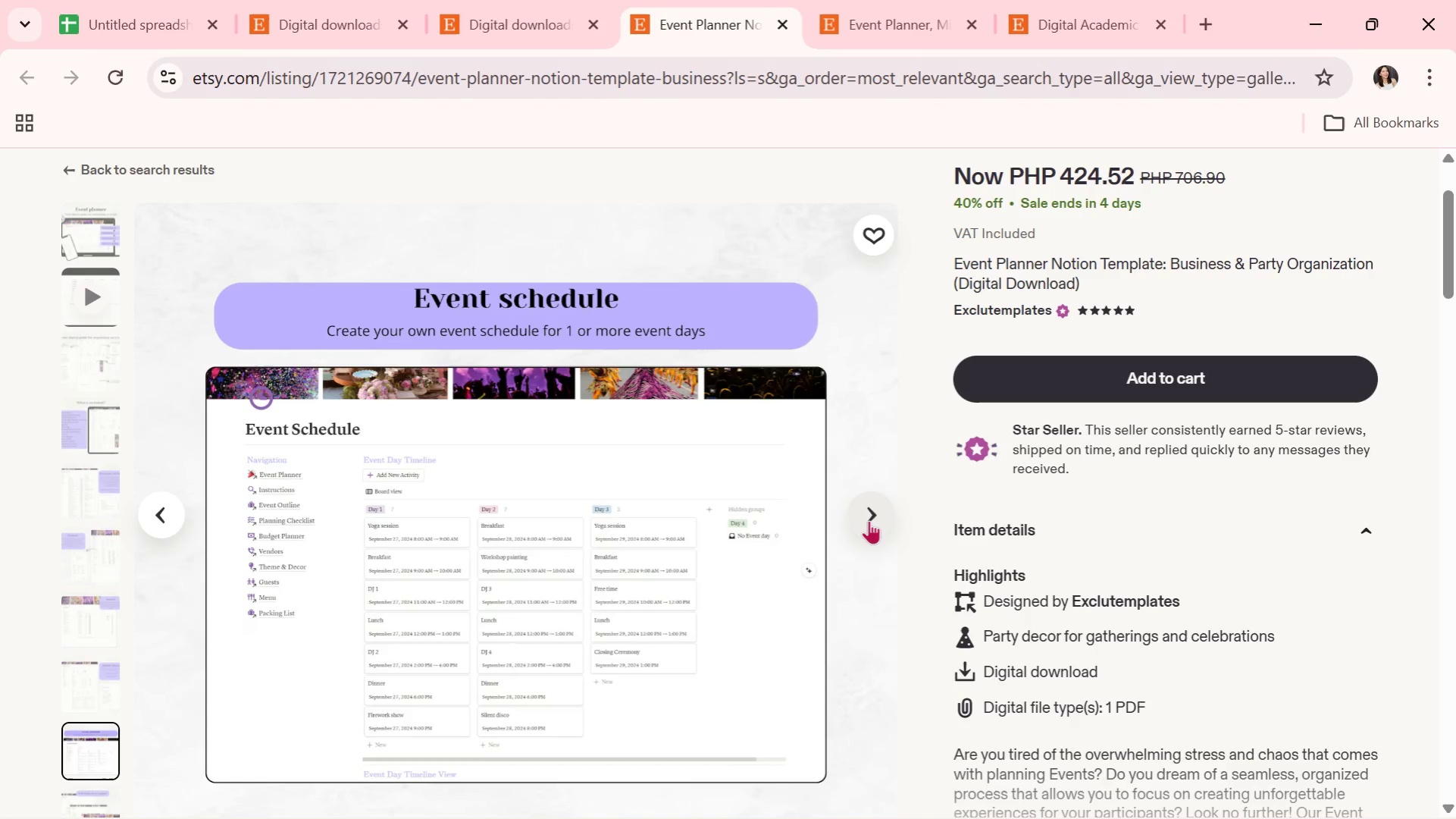 
left_click([869, 520])
 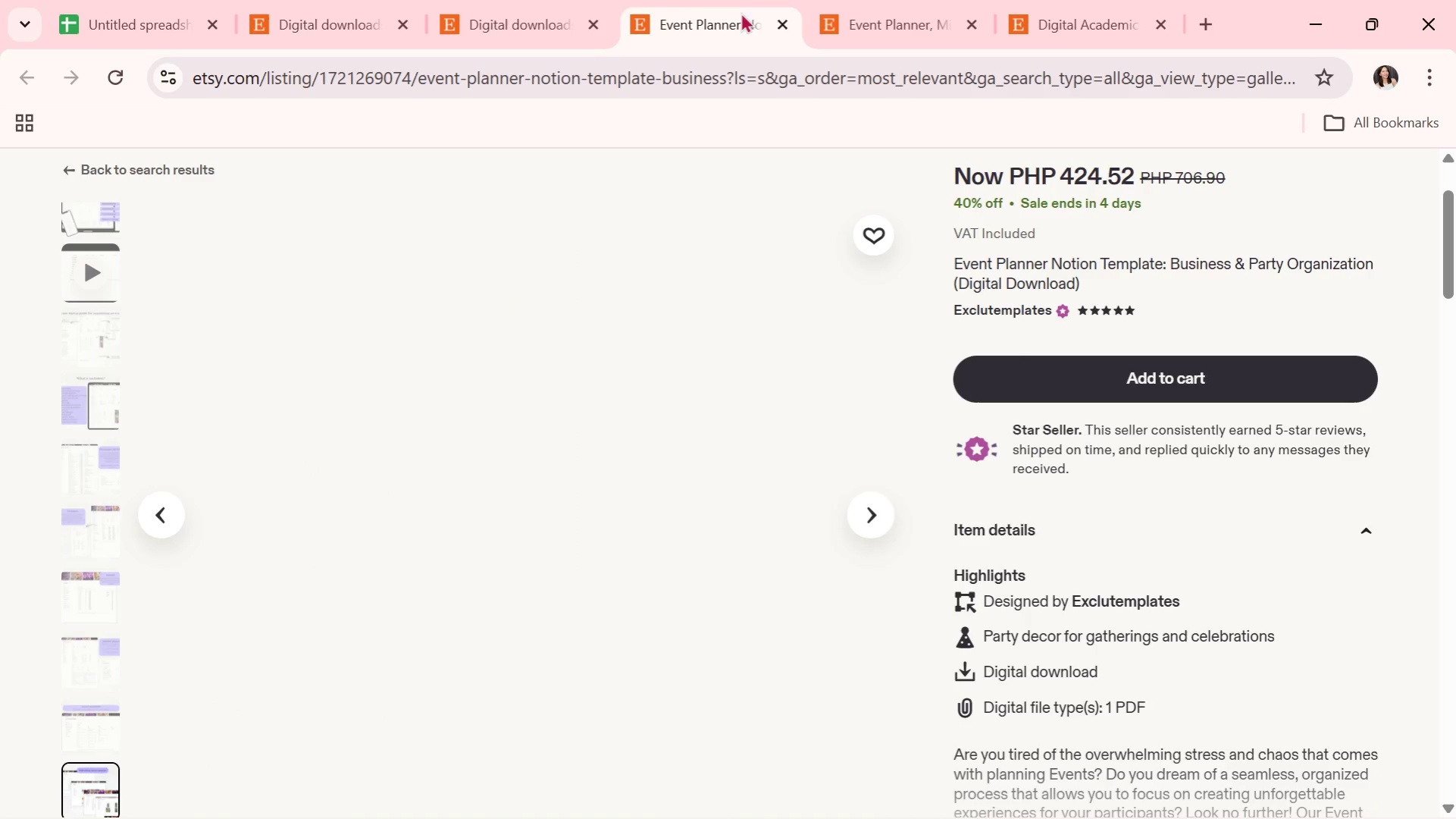 
left_click([523, 0])
 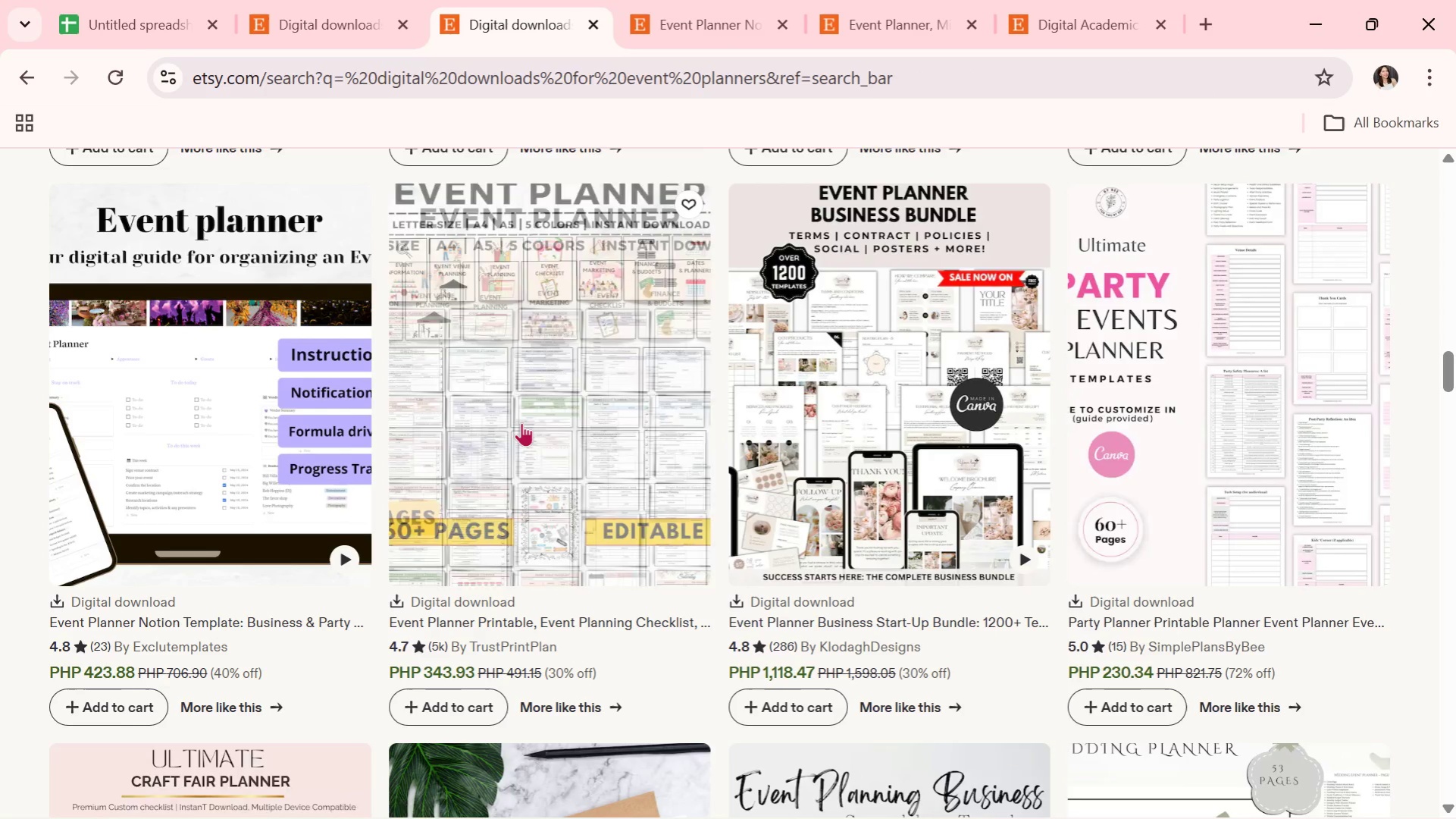 
scroll: coordinate [521, 422], scroll_direction: down, amount: 1.0
 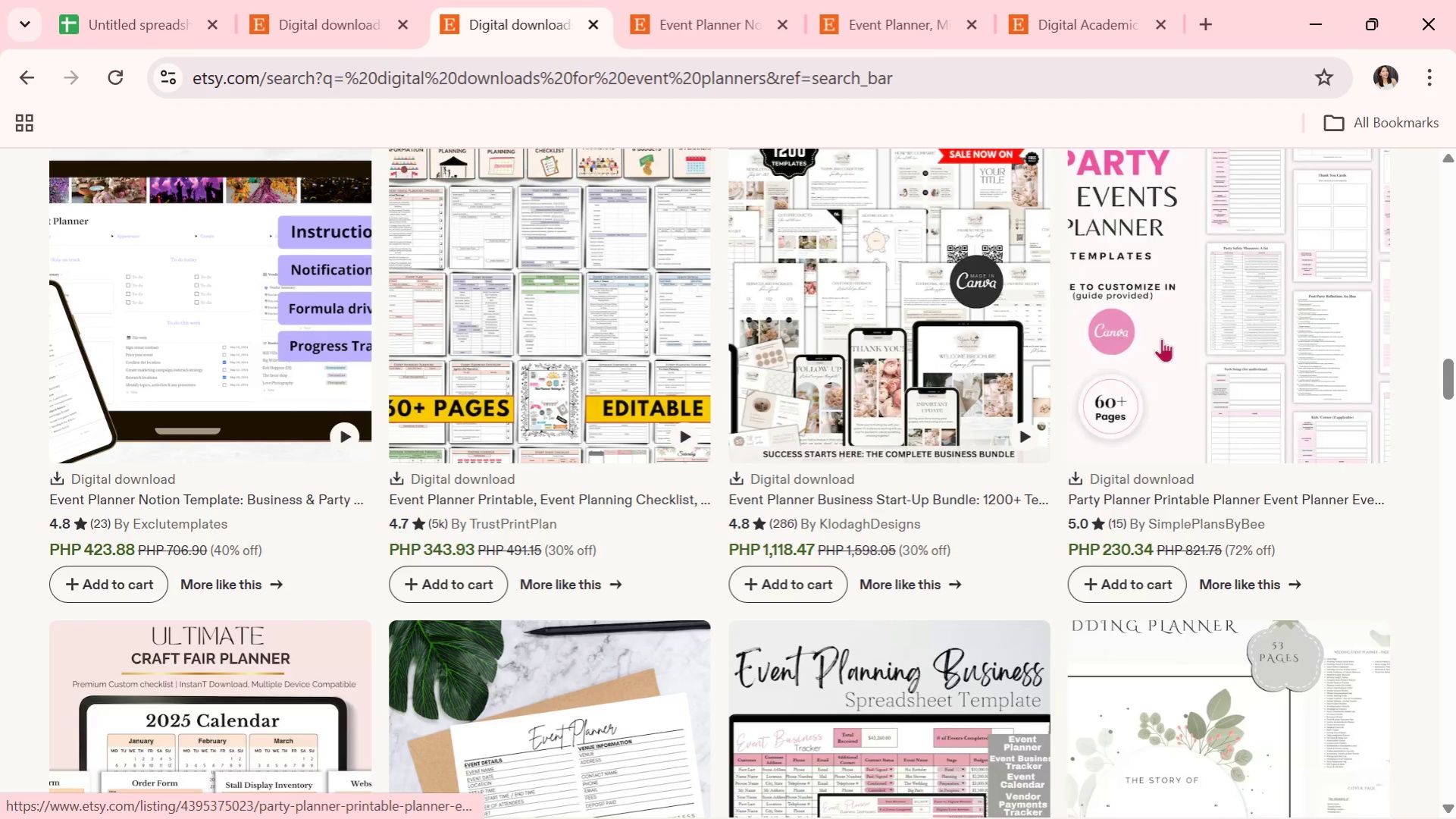 
left_click([1163, 339])
 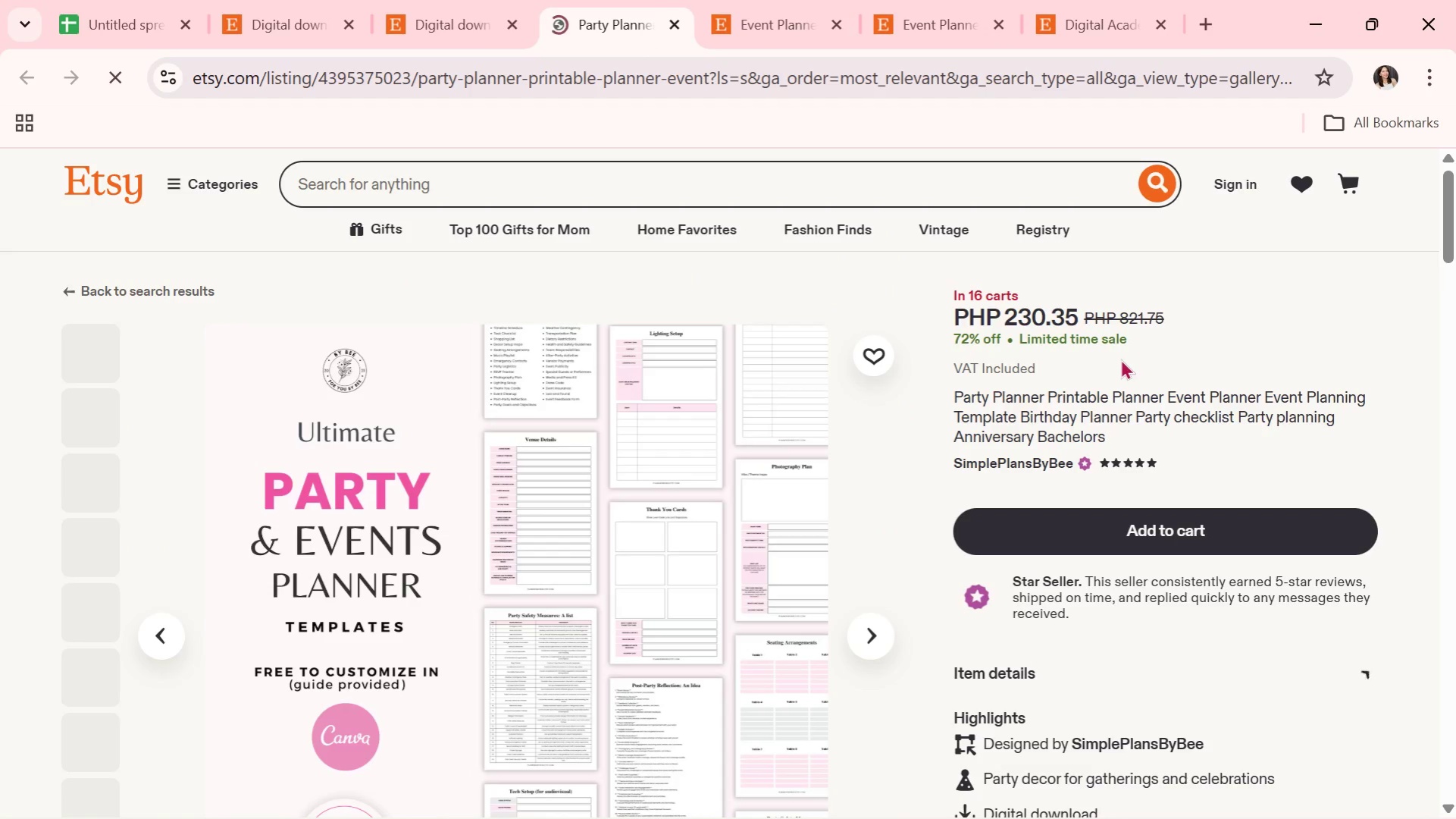 
scroll: coordinate [847, 490], scroll_direction: down, amount: 1.0
 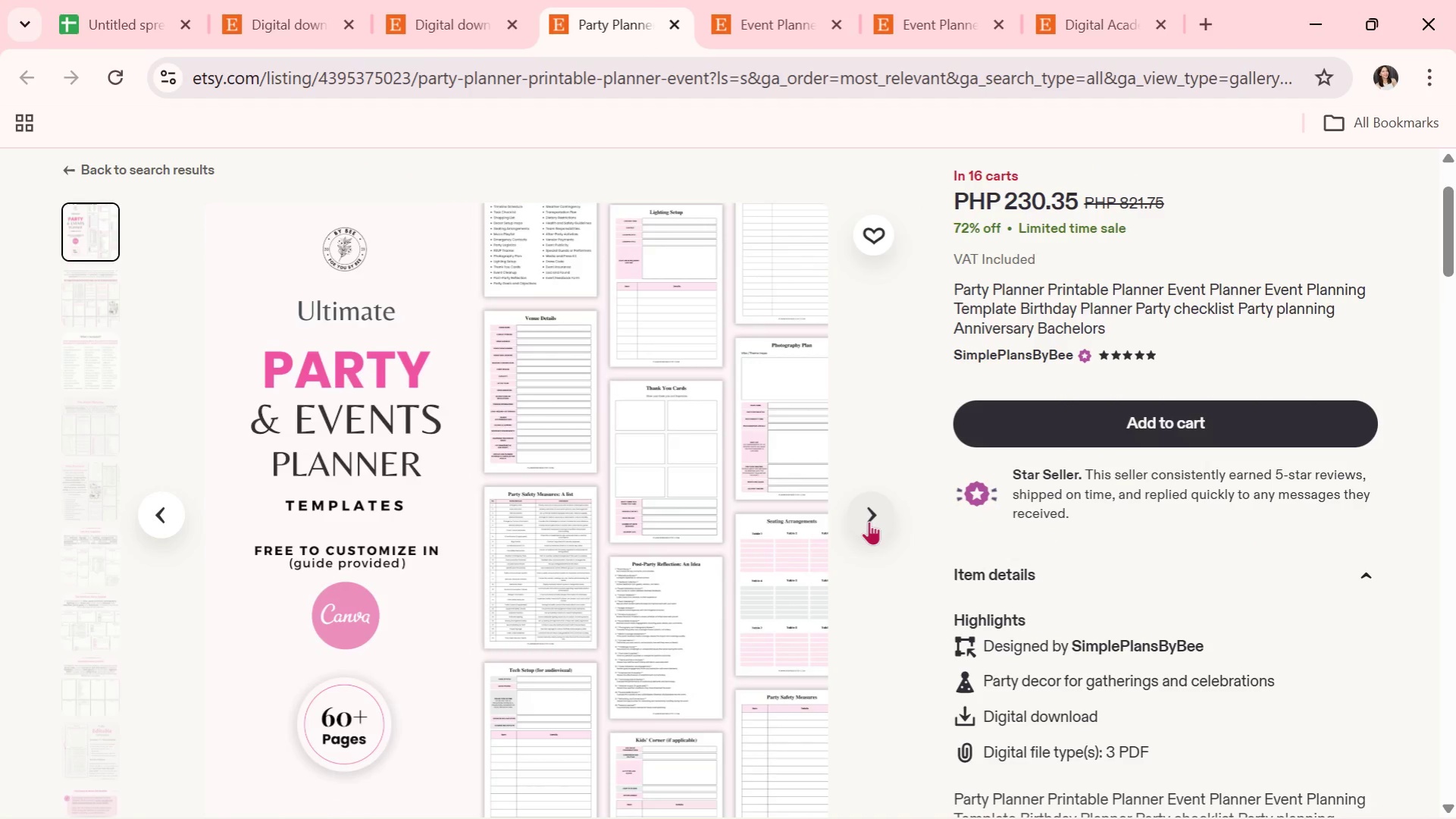 
wait(9.24)
 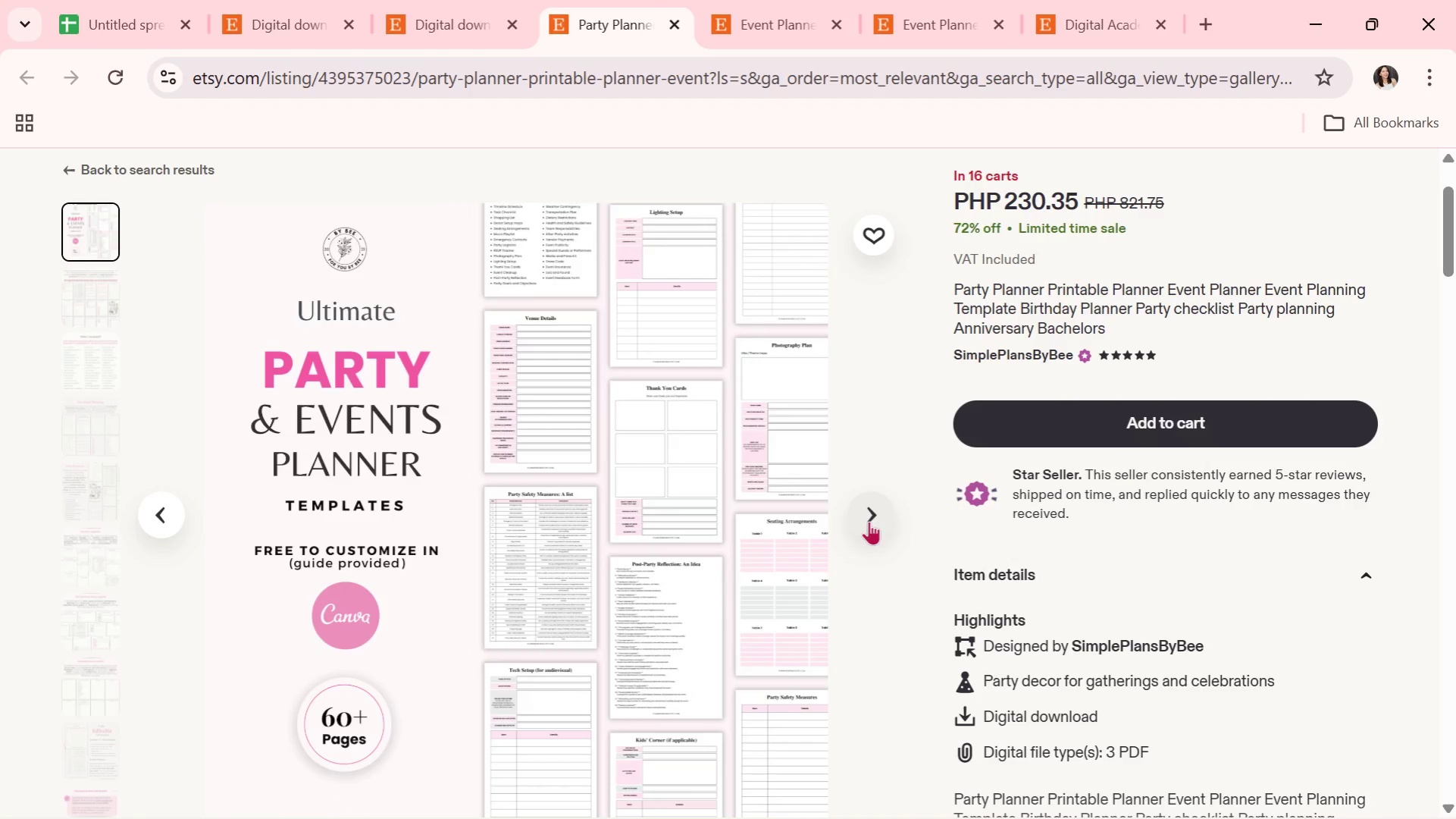 
left_click([869, 521])
 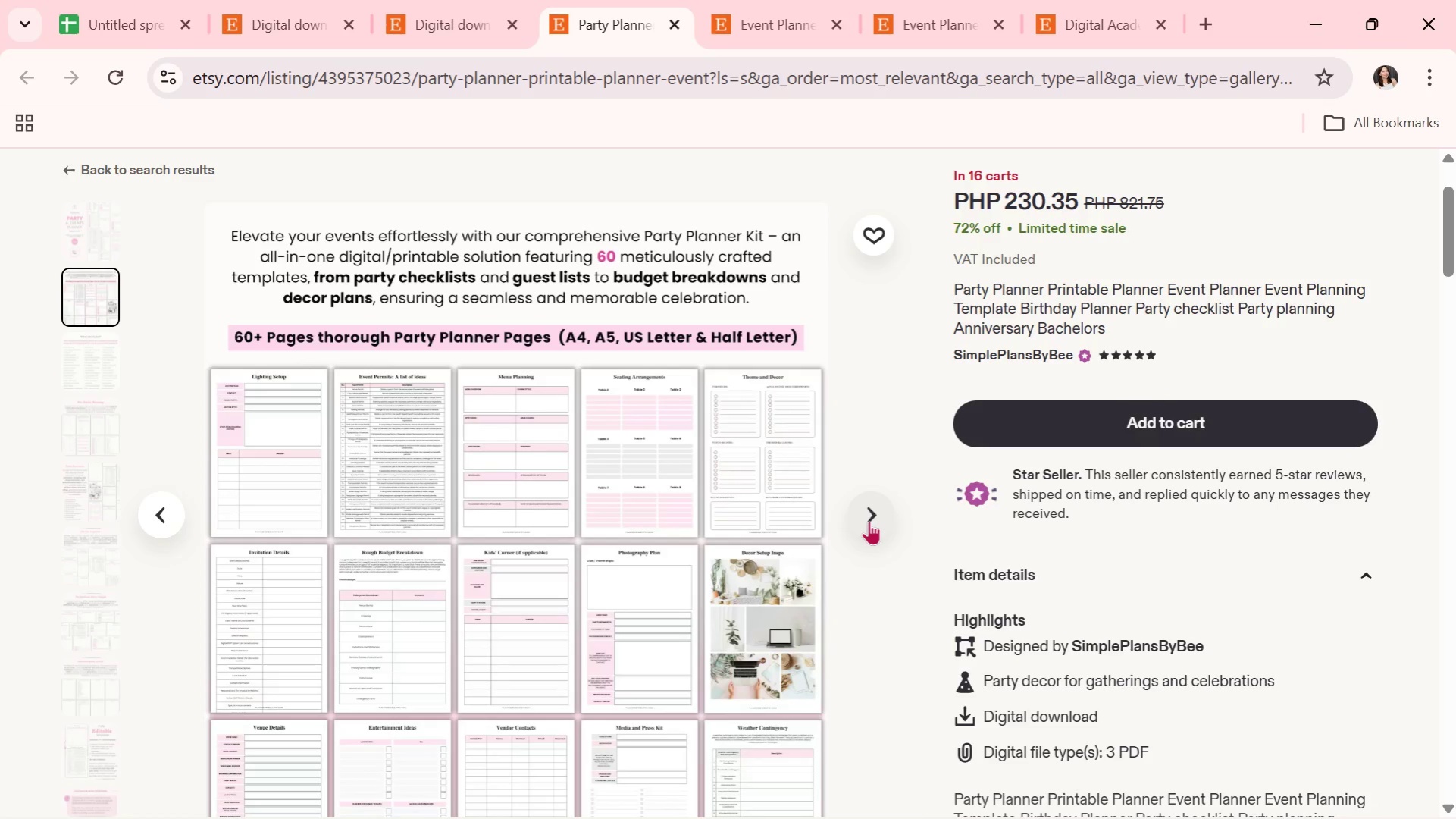 
wait(11.92)
 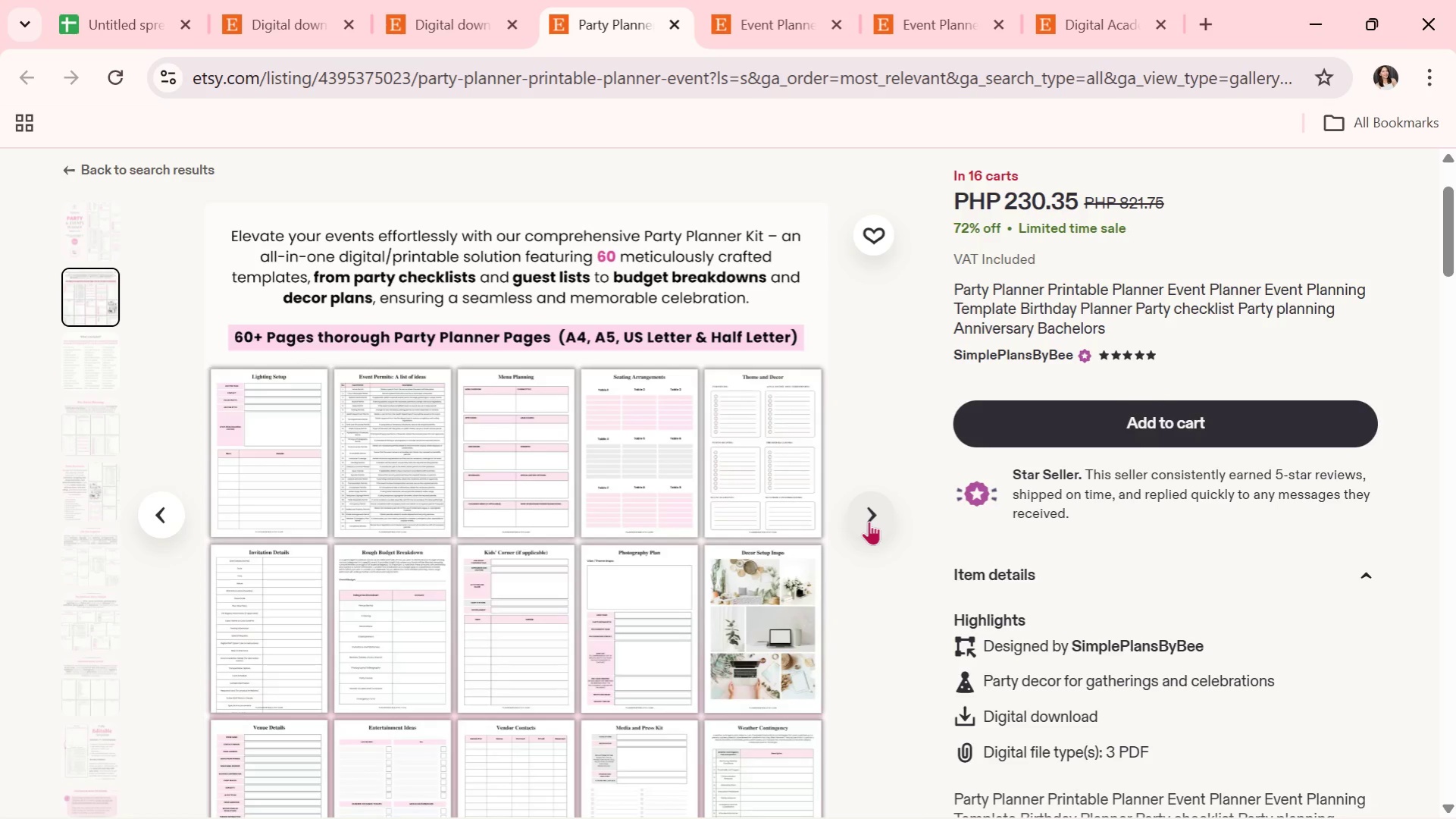 
left_click([869, 521])
 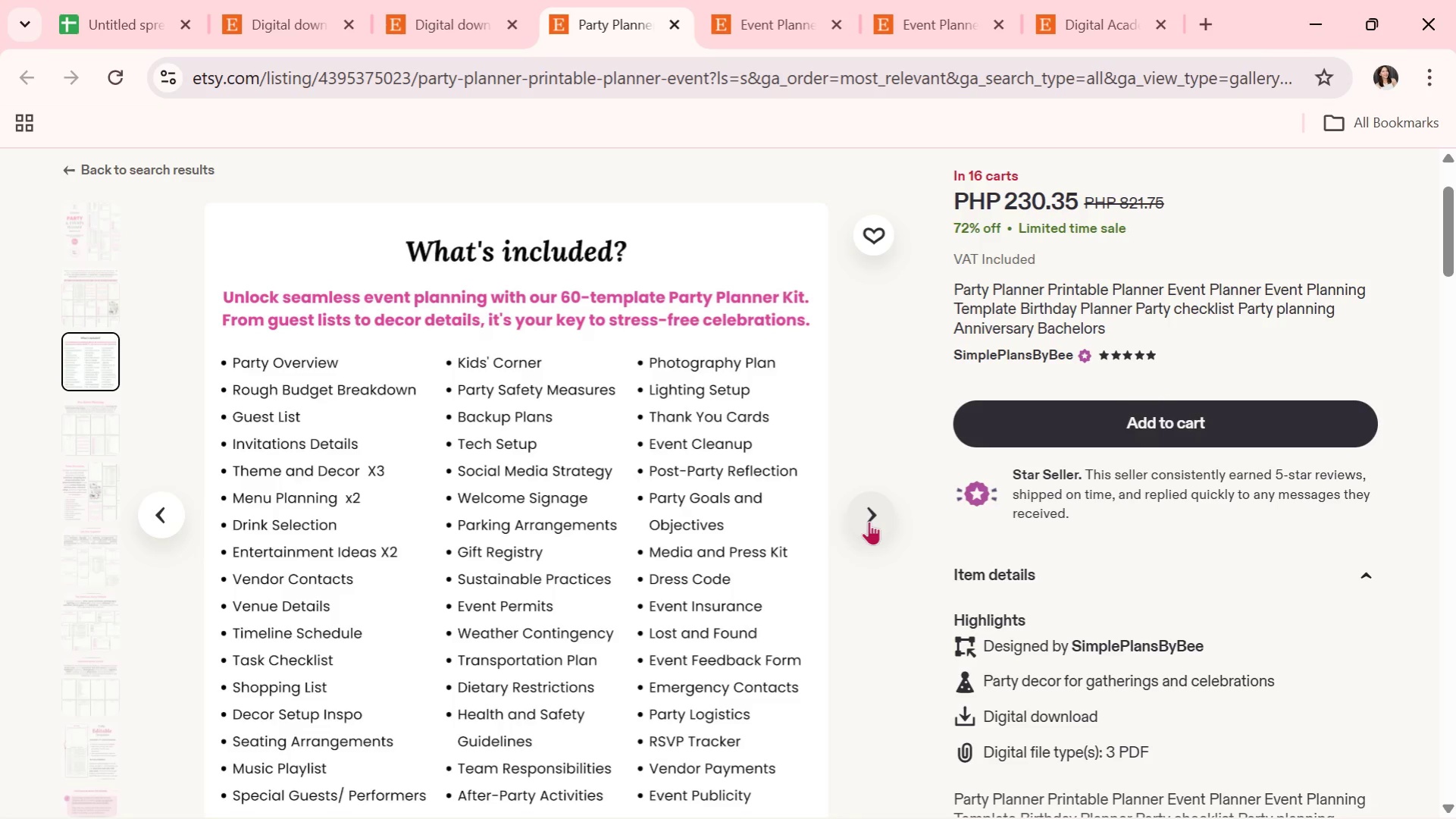 
wait(8.53)
 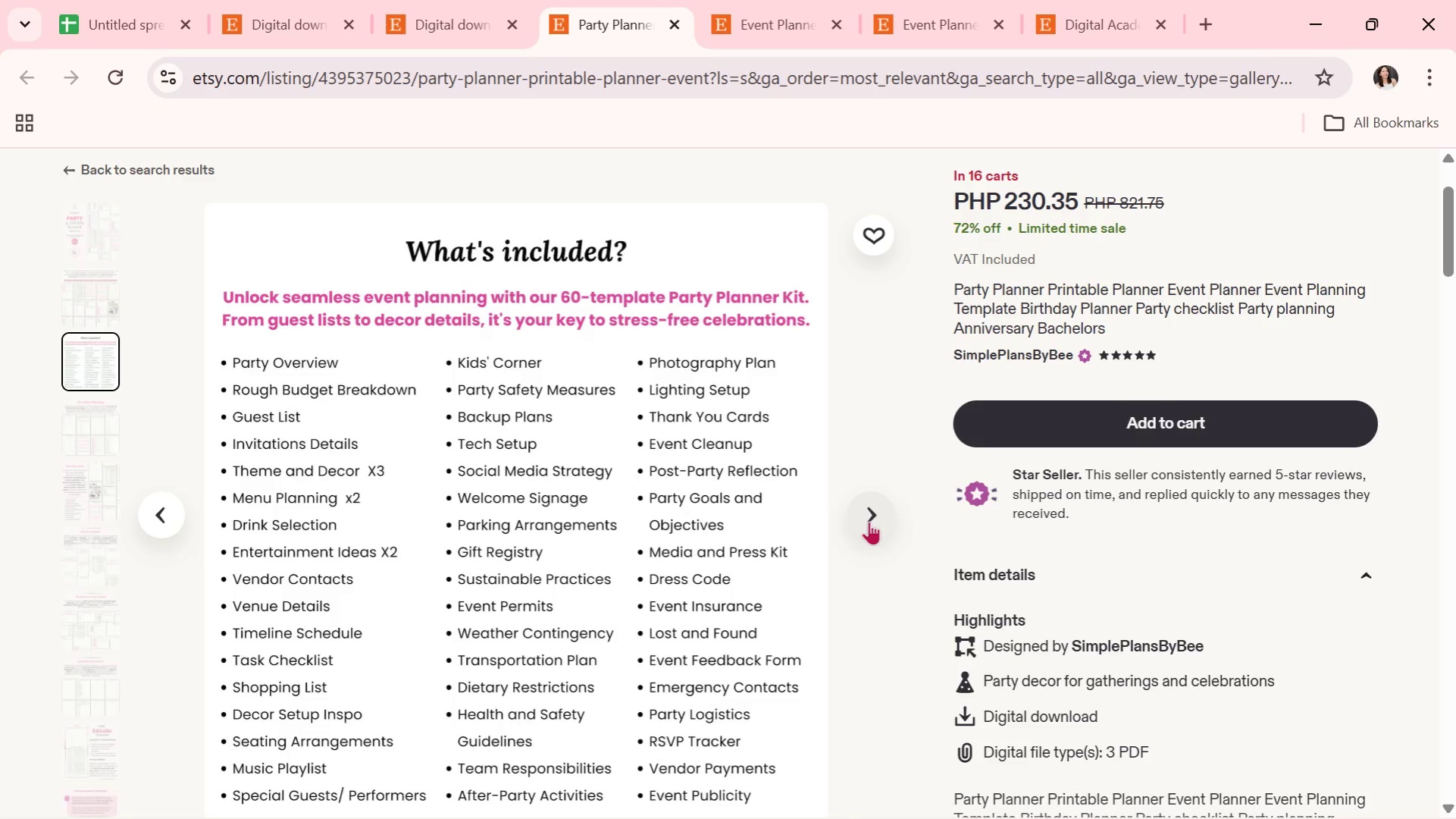 
left_click([869, 521])
 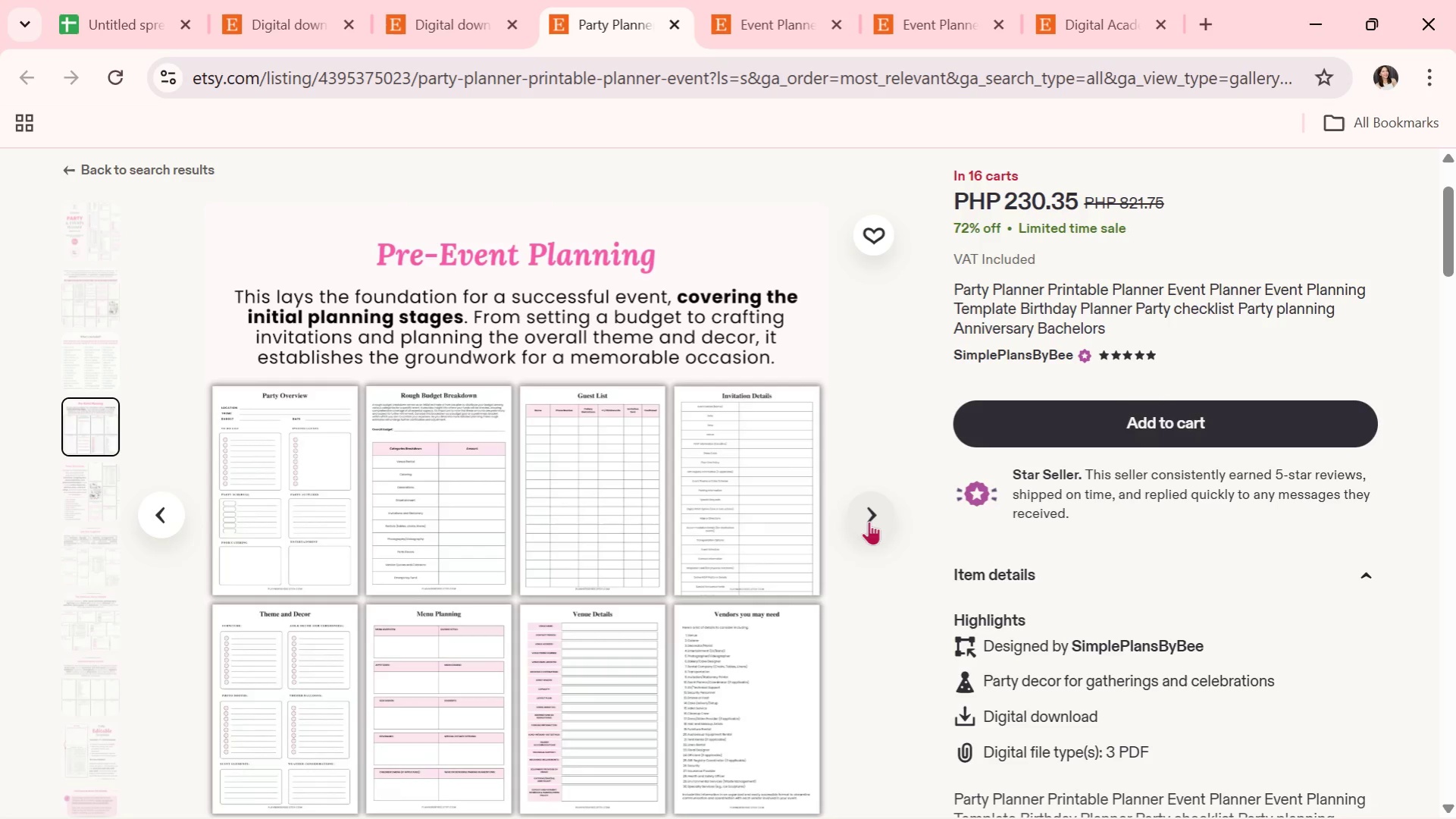 
left_click([869, 521])
 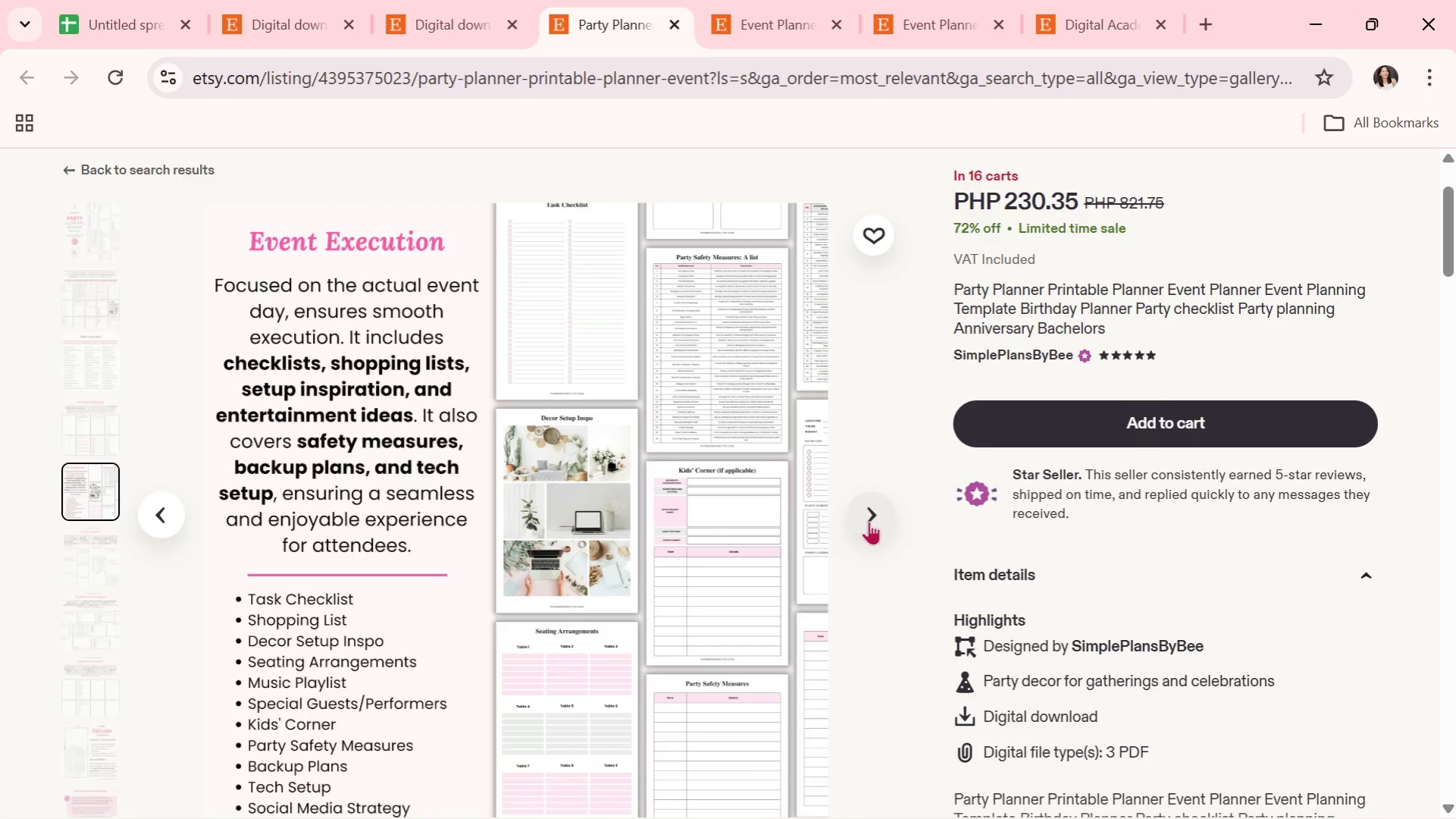 
wait(10.92)
 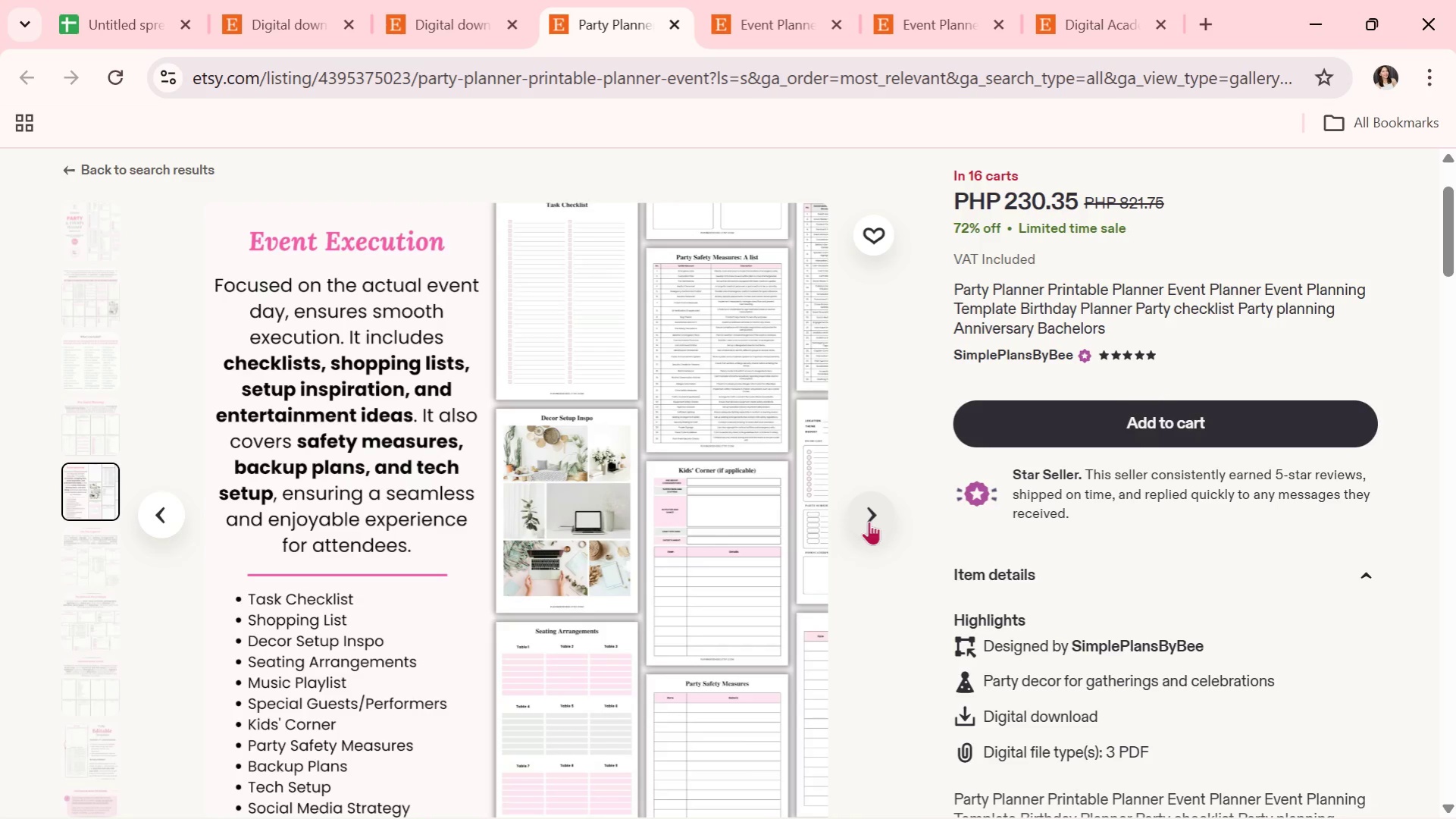 
left_click([869, 521])
 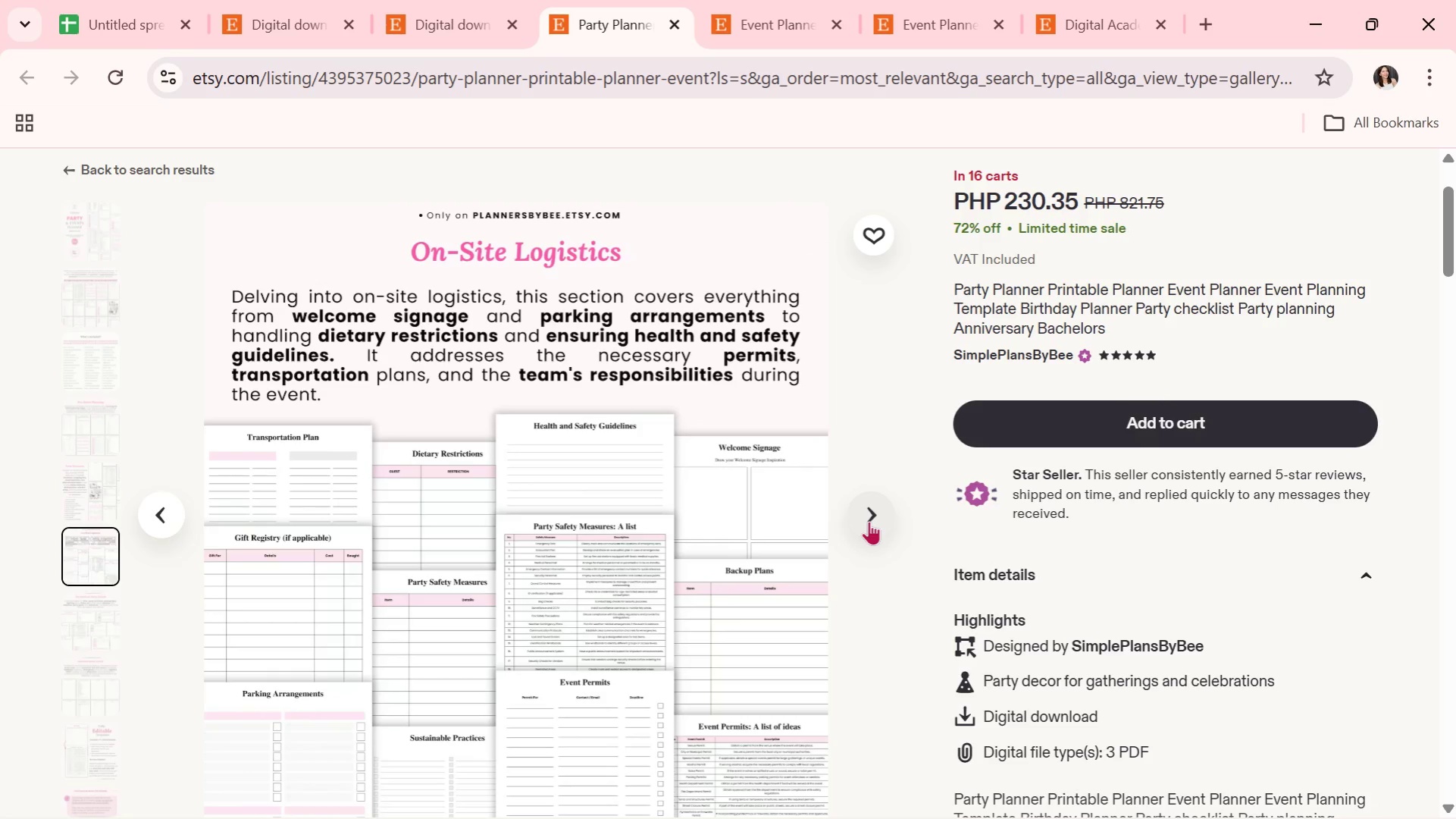 
wait(12.47)
 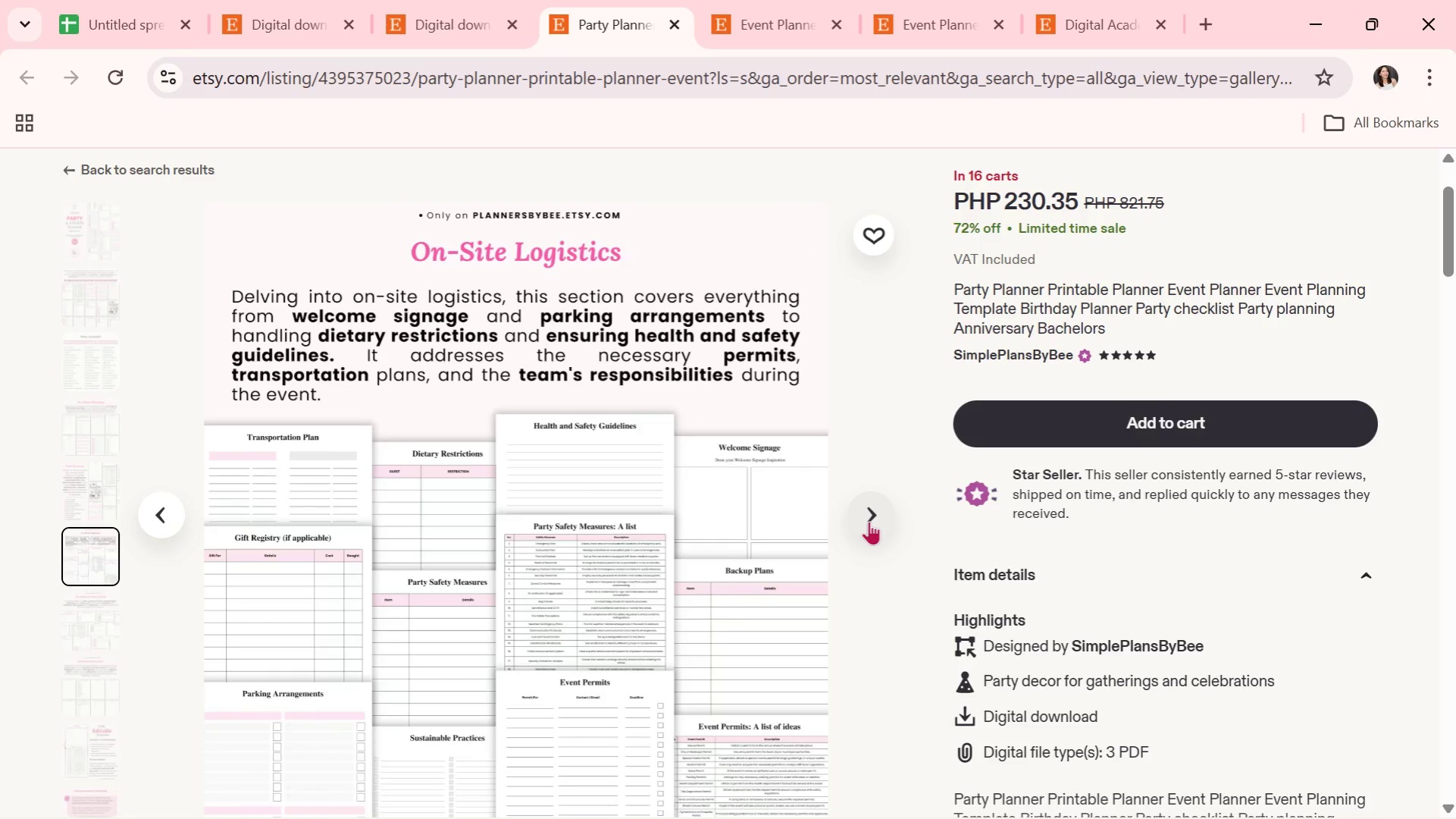 
left_click([869, 521])
 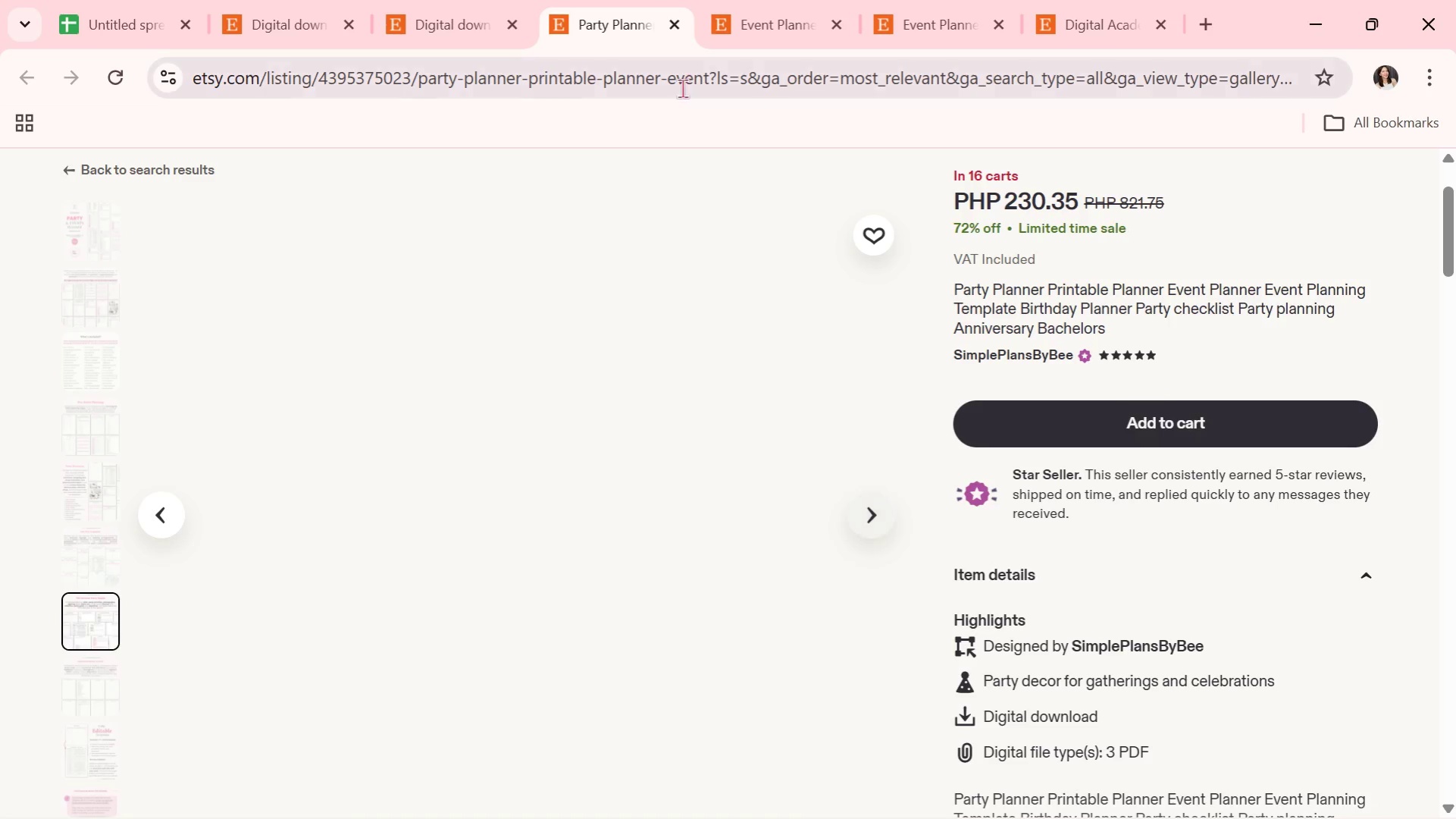 
mouse_move([681, 65])
 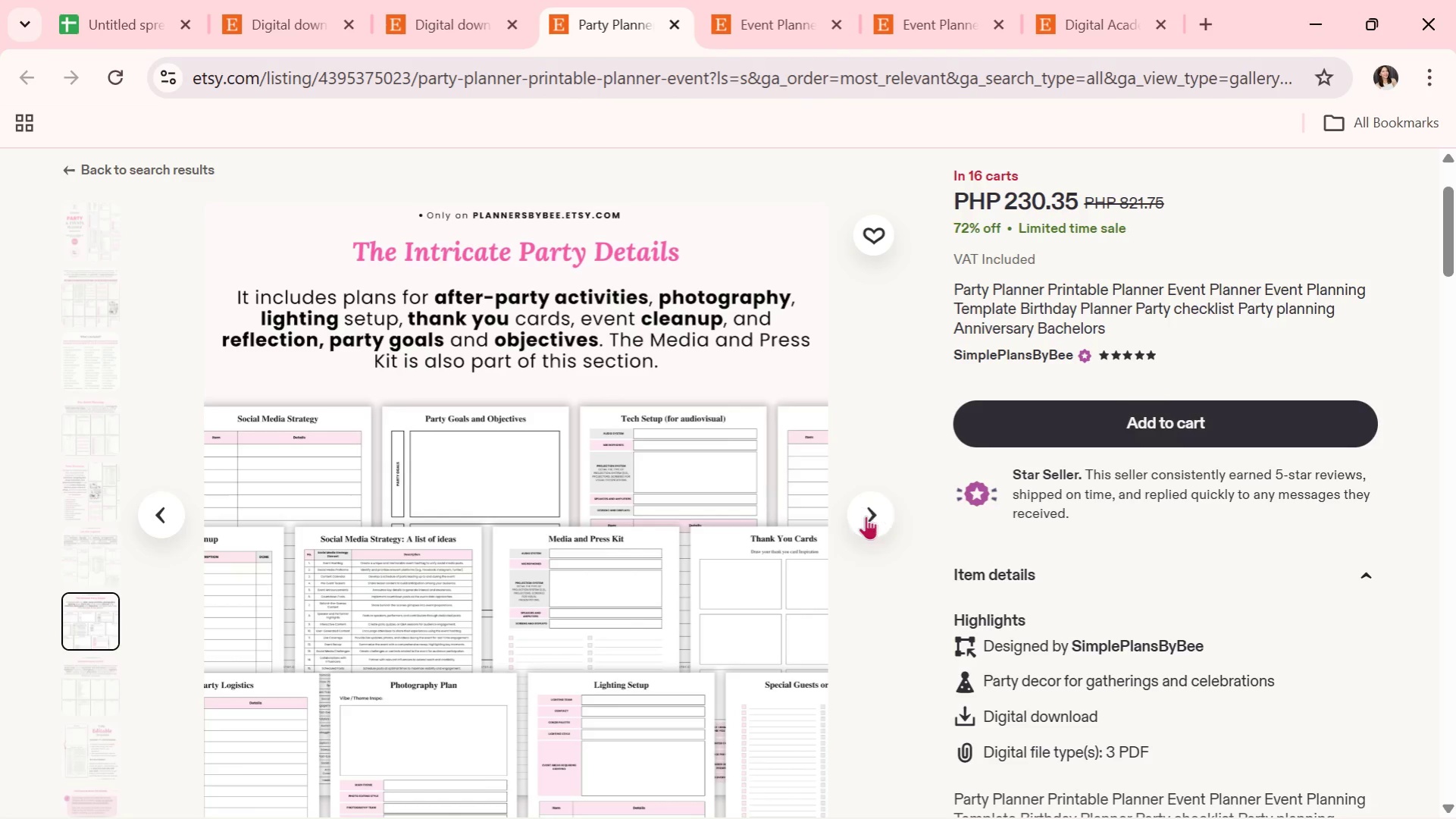 
left_click([864, 511])
 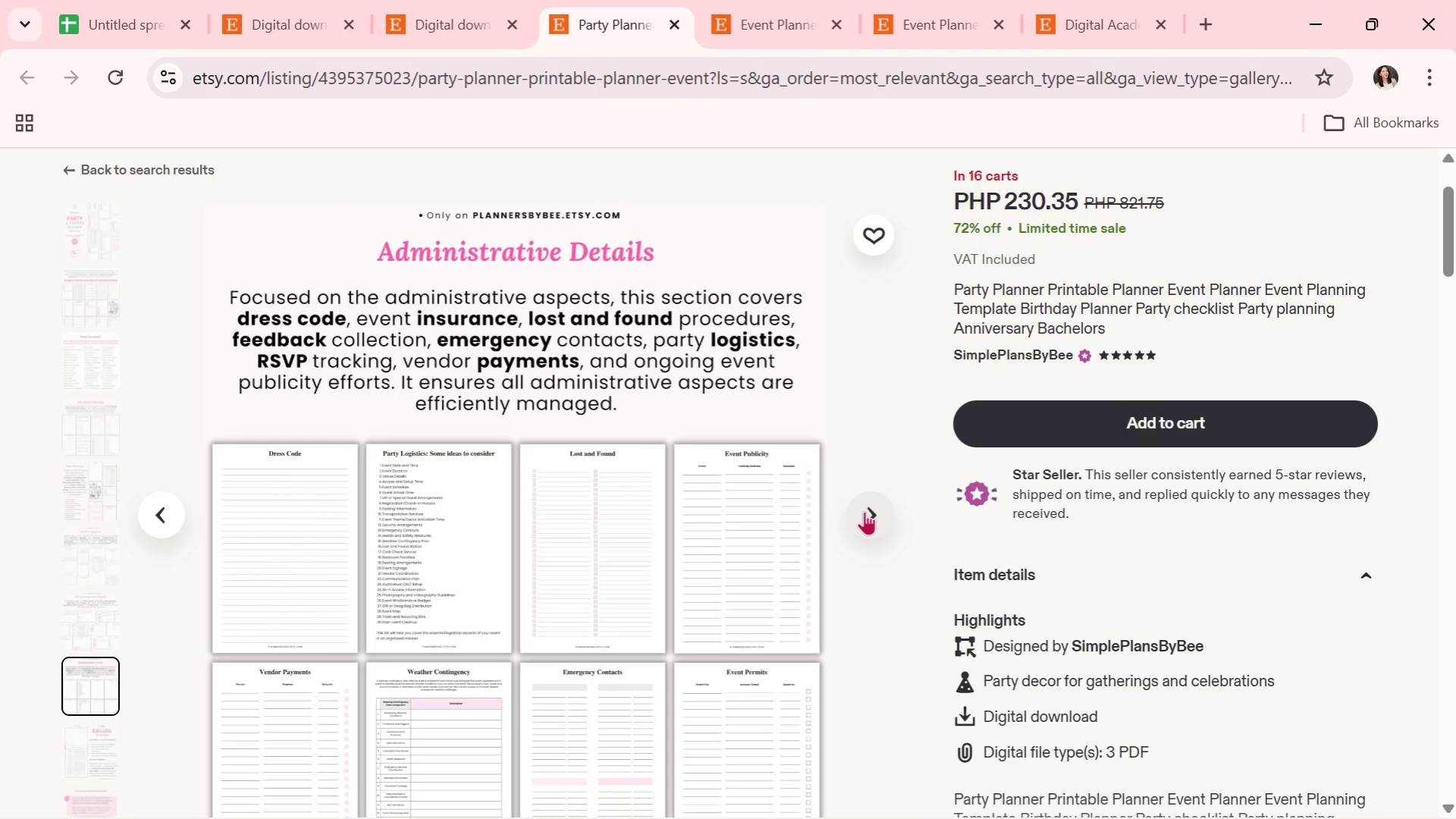 
wait(6.73)
 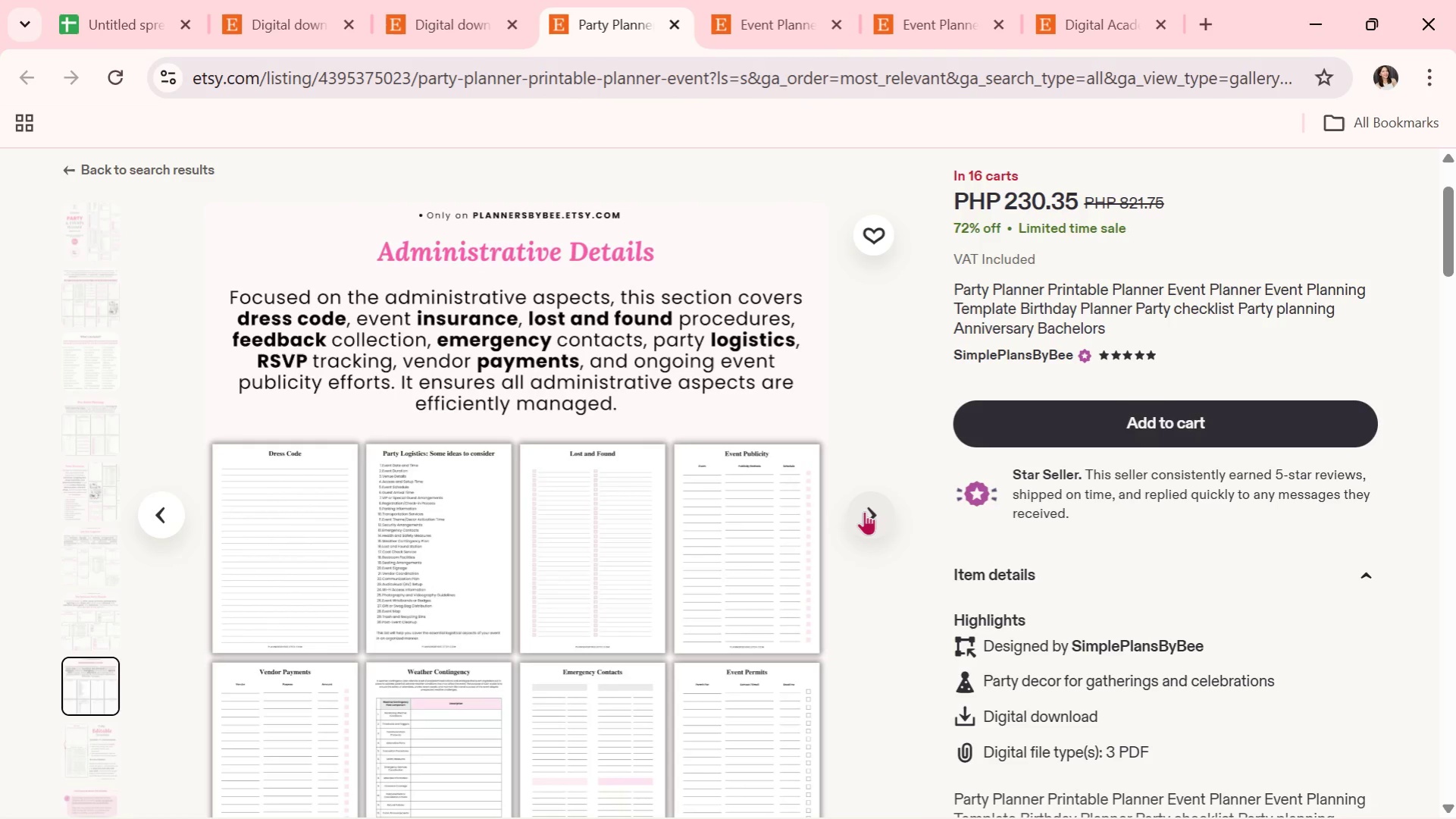 
left_click([864, 511])
 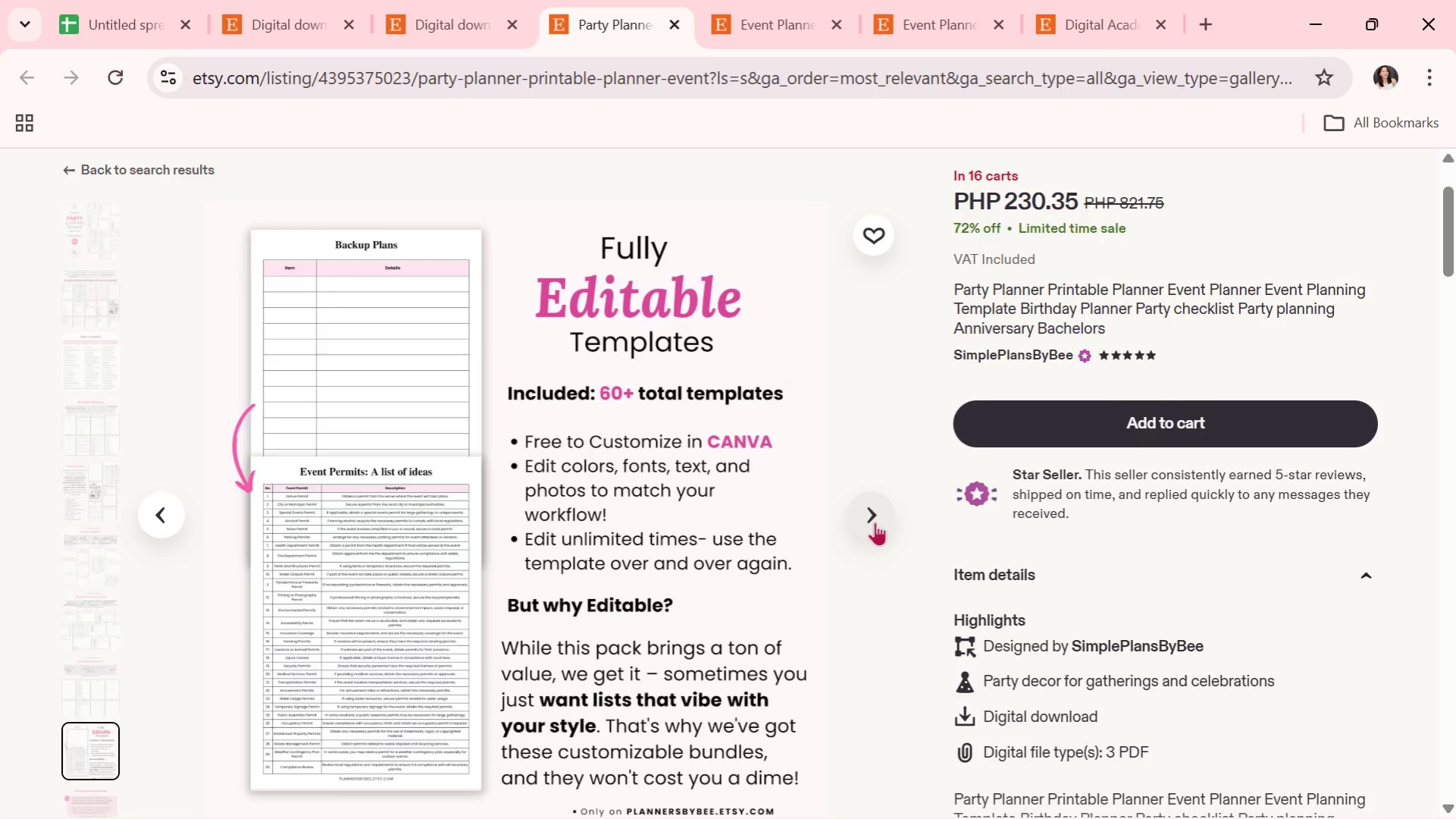 
wait(20.38)
 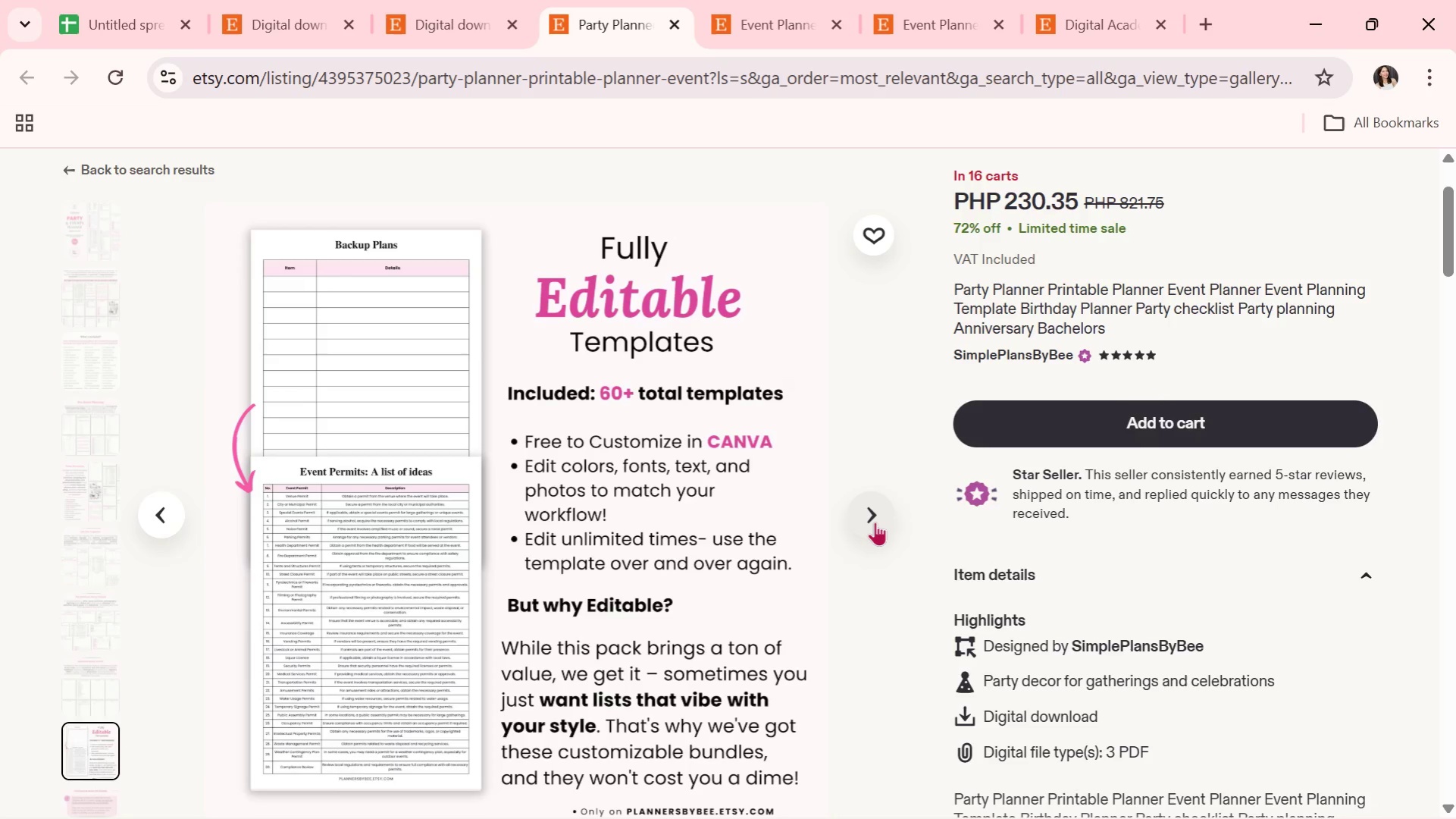 
left_click([435, 0])
 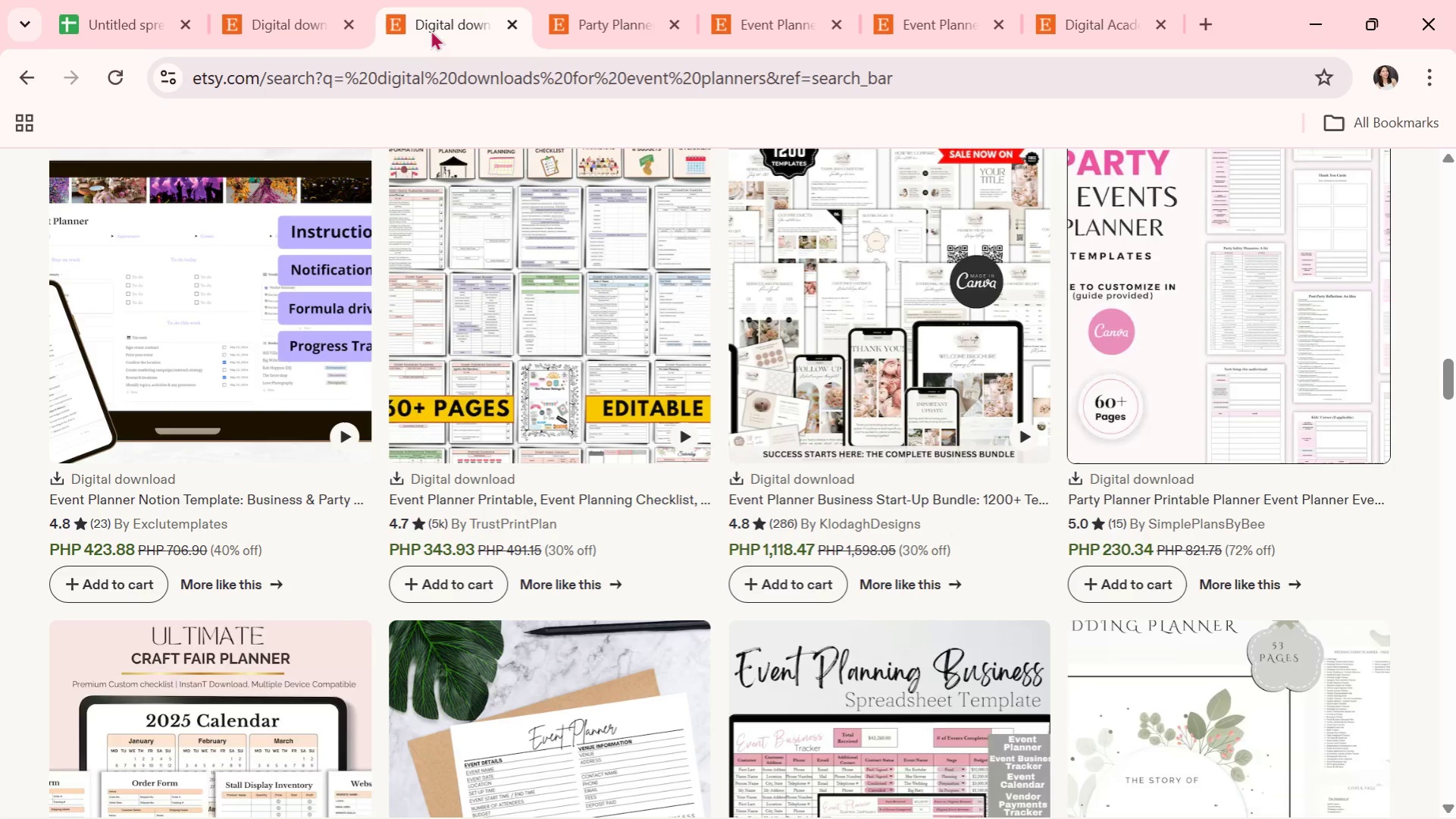 
mouse_move([464, 219])
 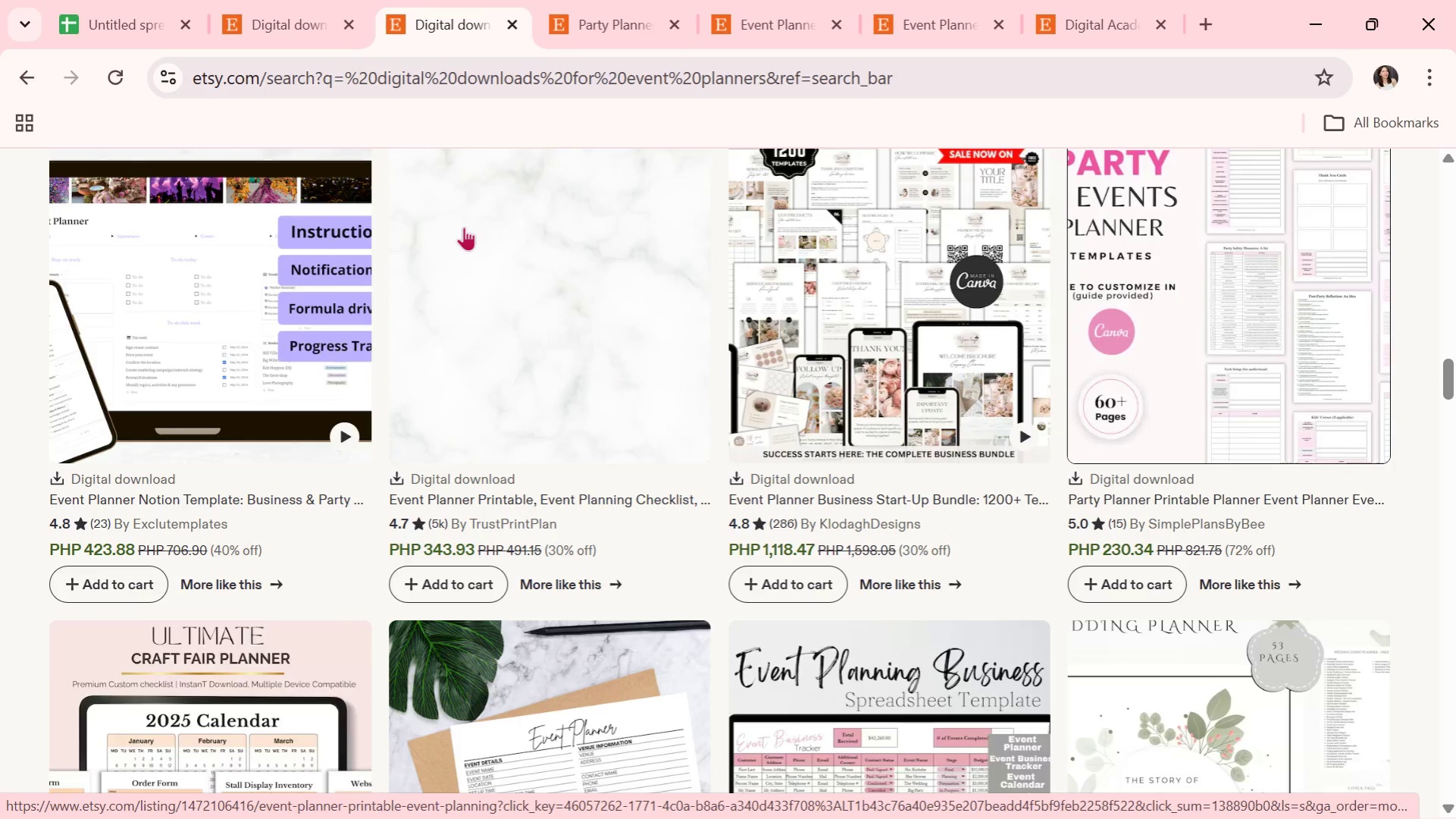 
mouse_move([466, 237])
 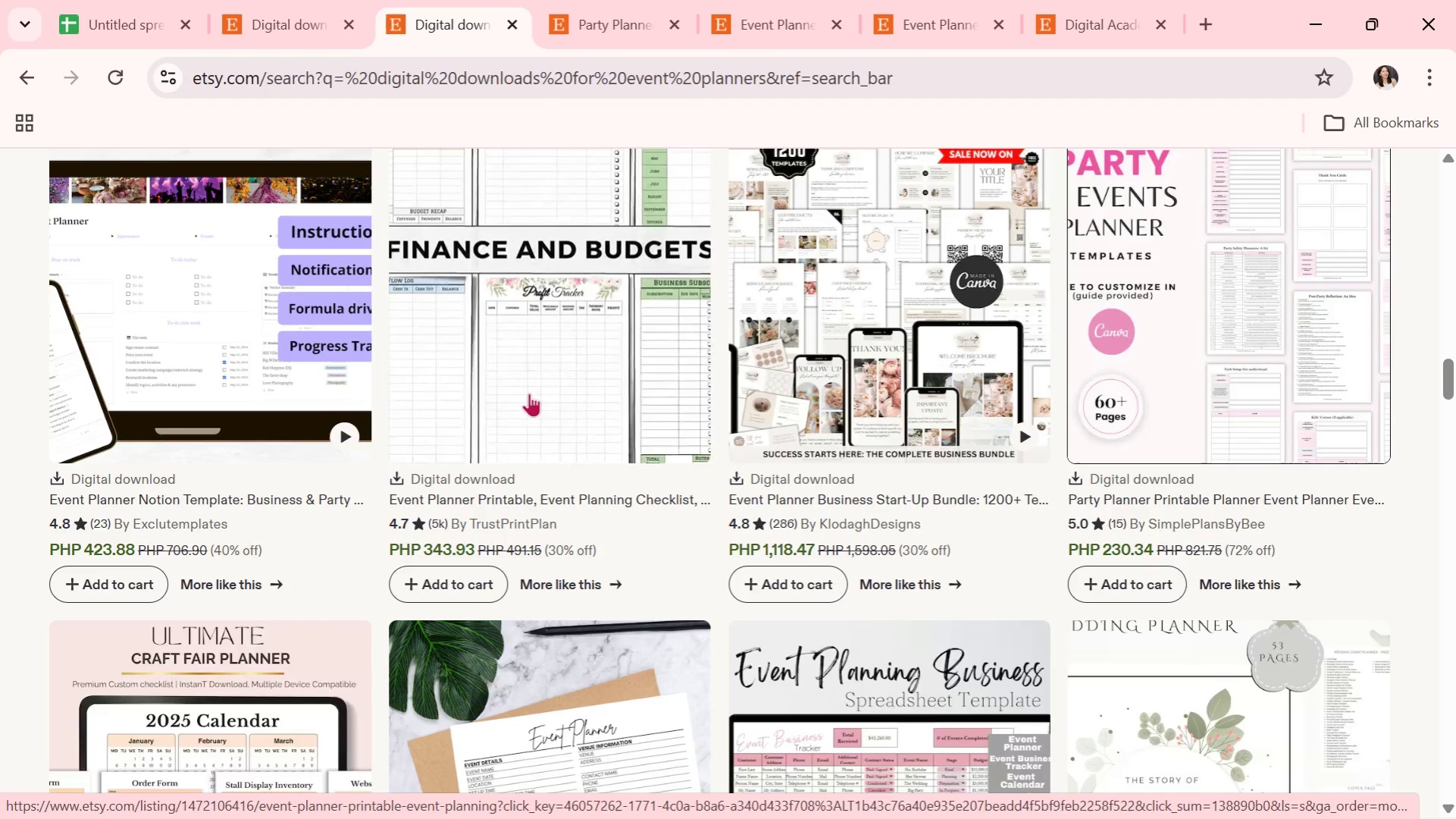 
wait(27.19)
 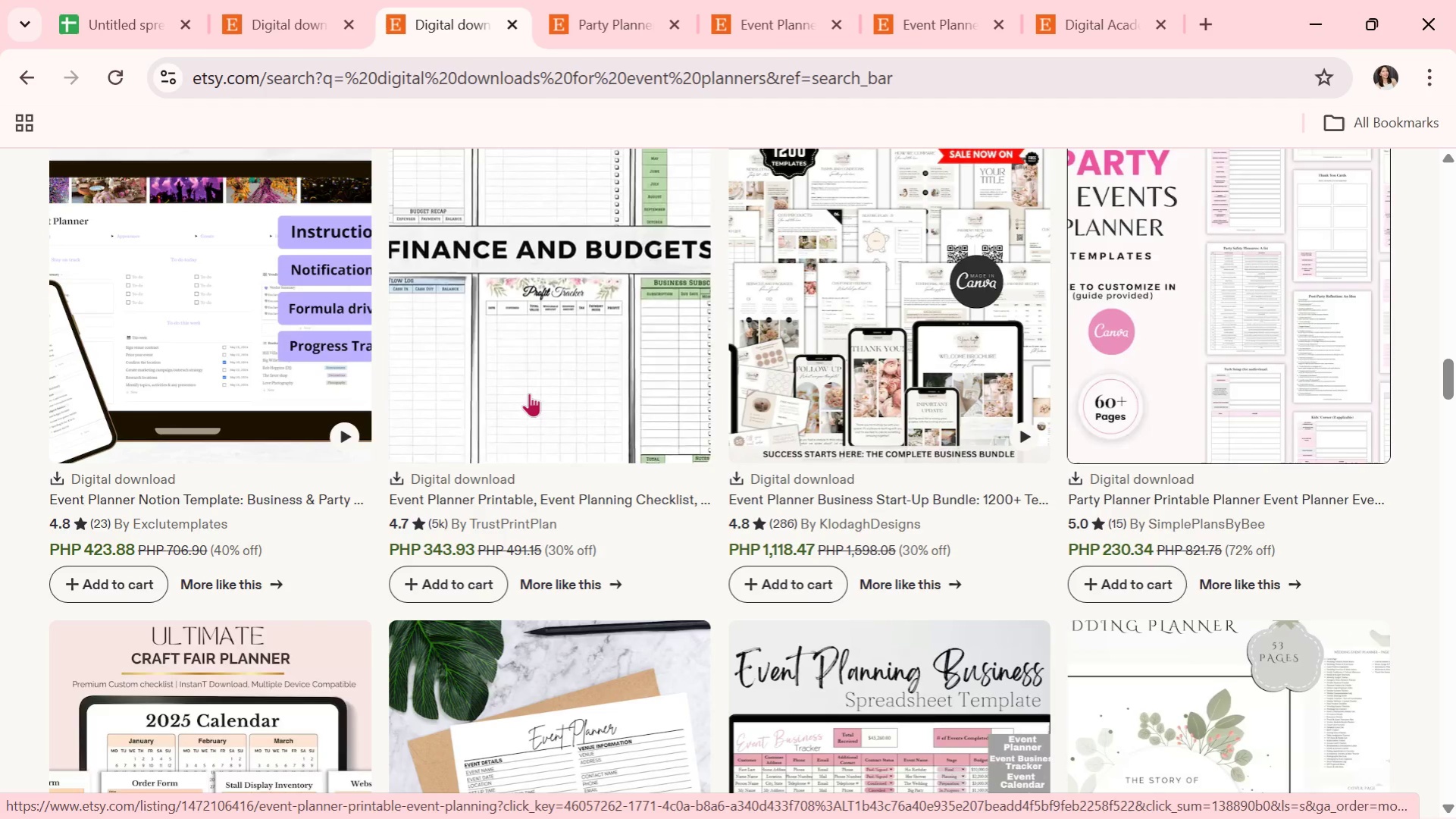 
scroll: coordinate [622, 410], scroll_direction: down, amount: 6.0
 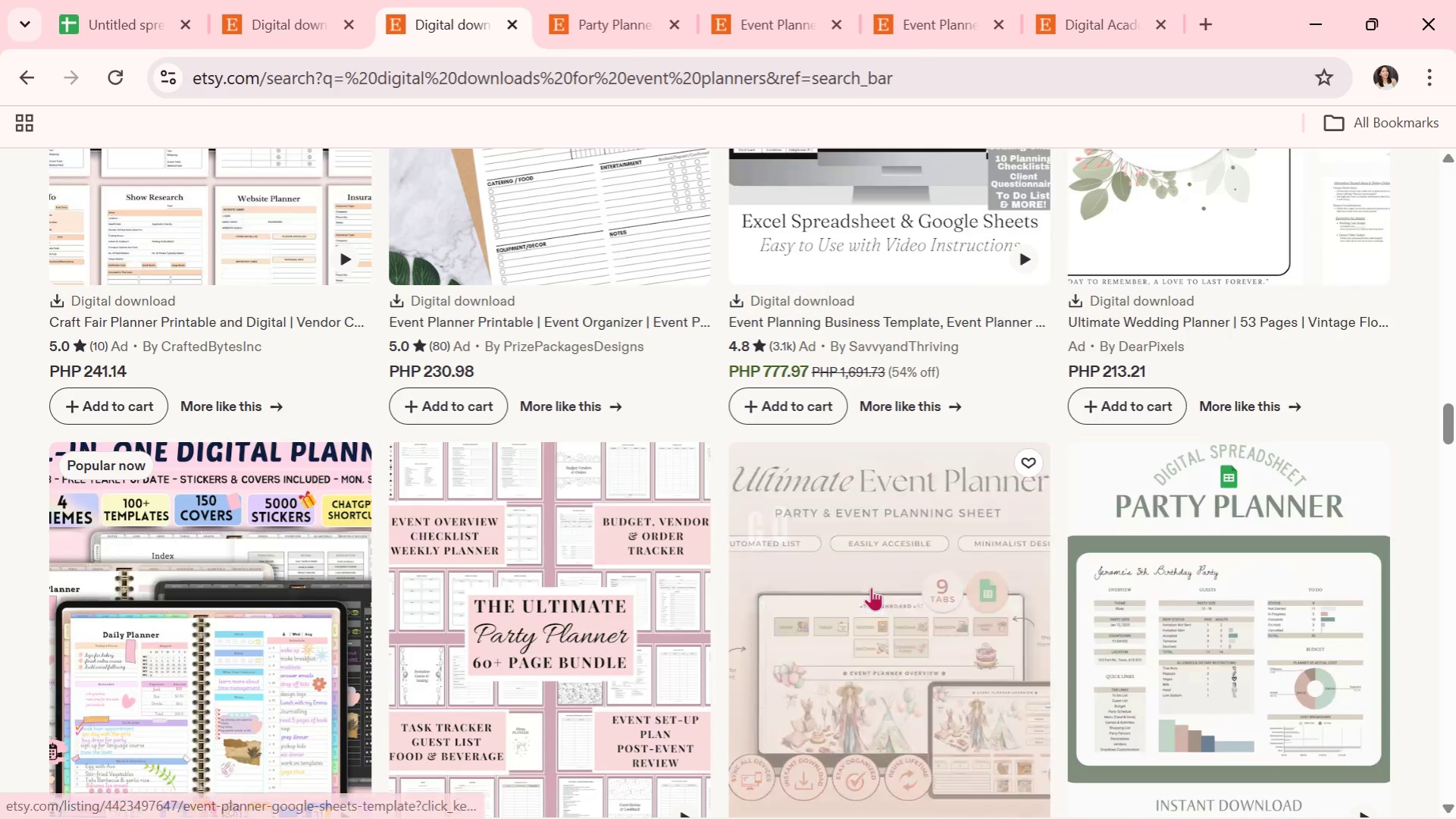 
left_click([872, 587])
 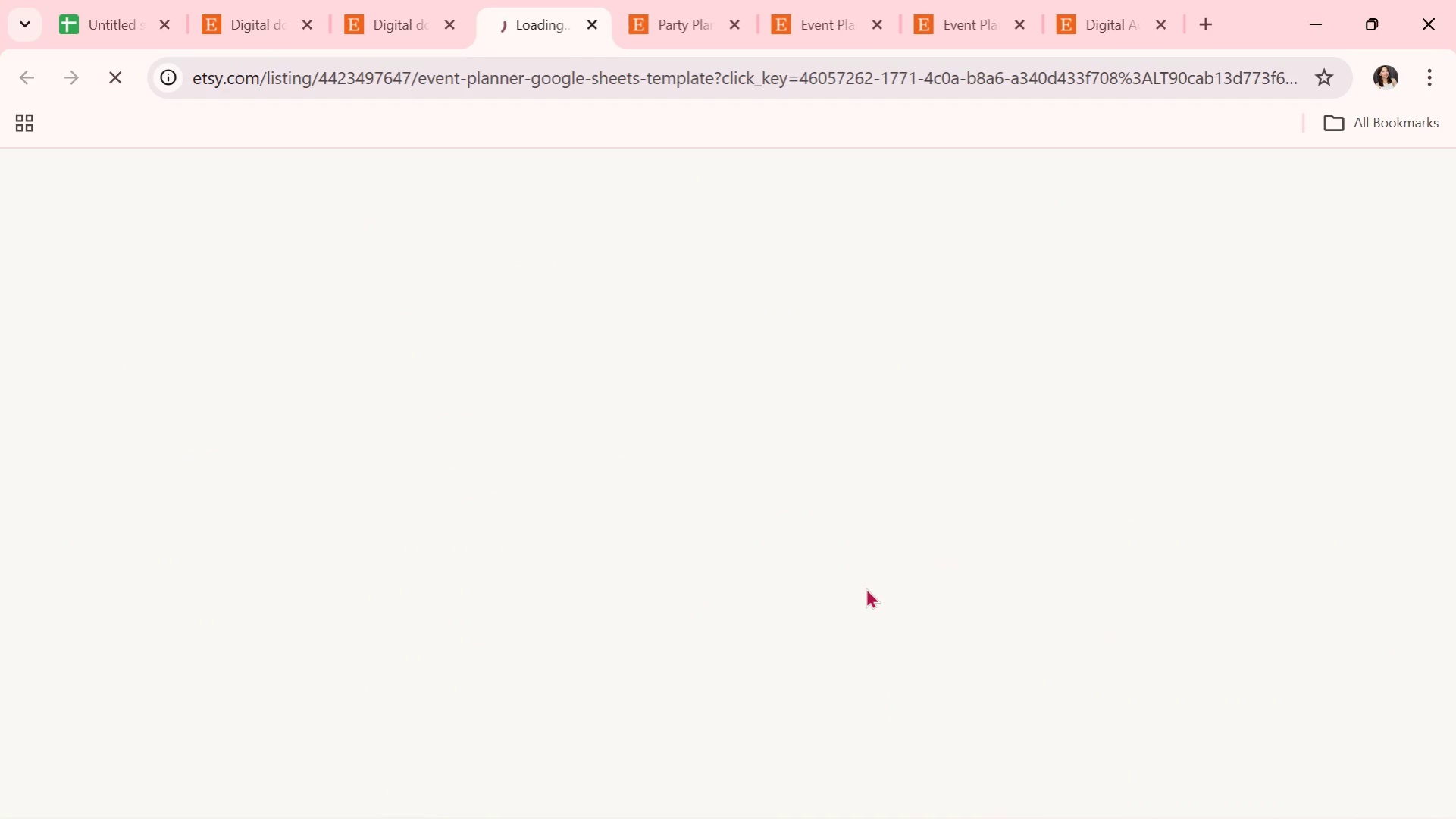 
scroll: coordinate [866, 588], scroll_direction: down, amount: 1.0
 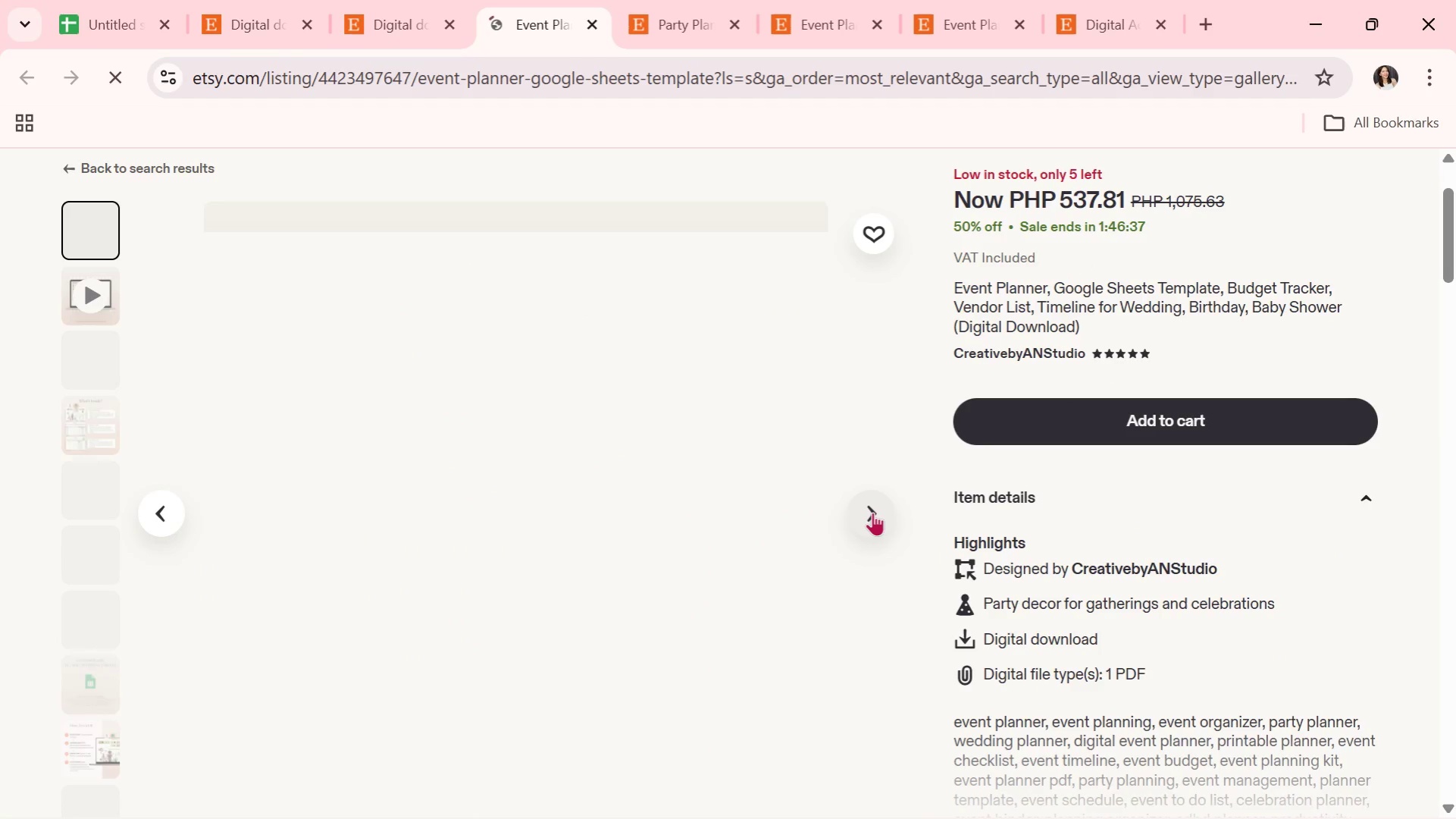 
scroll: coordinate [872, 488], scroll_direction: none, amount: 0.0
 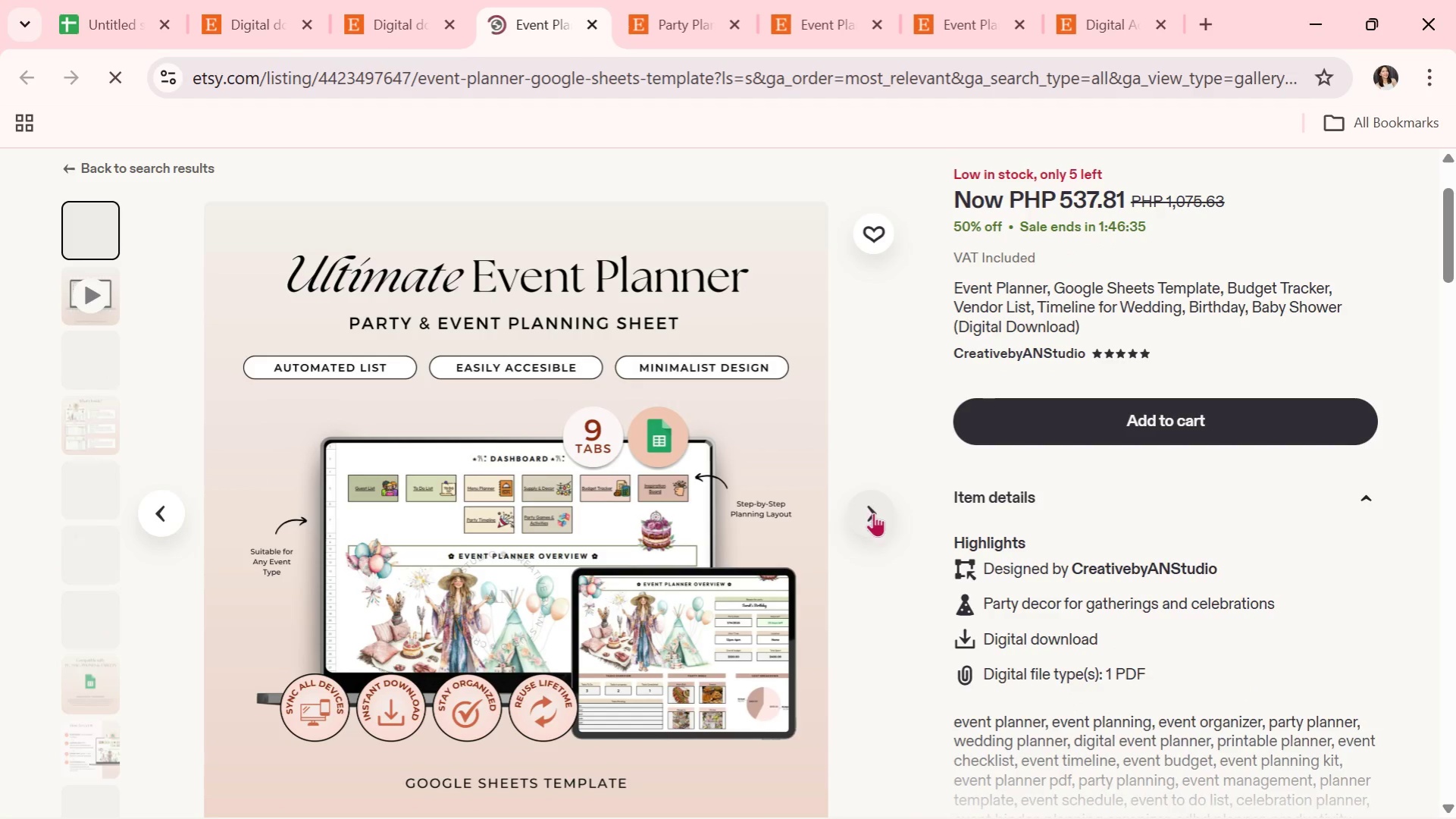 
left_click([873, 513])
 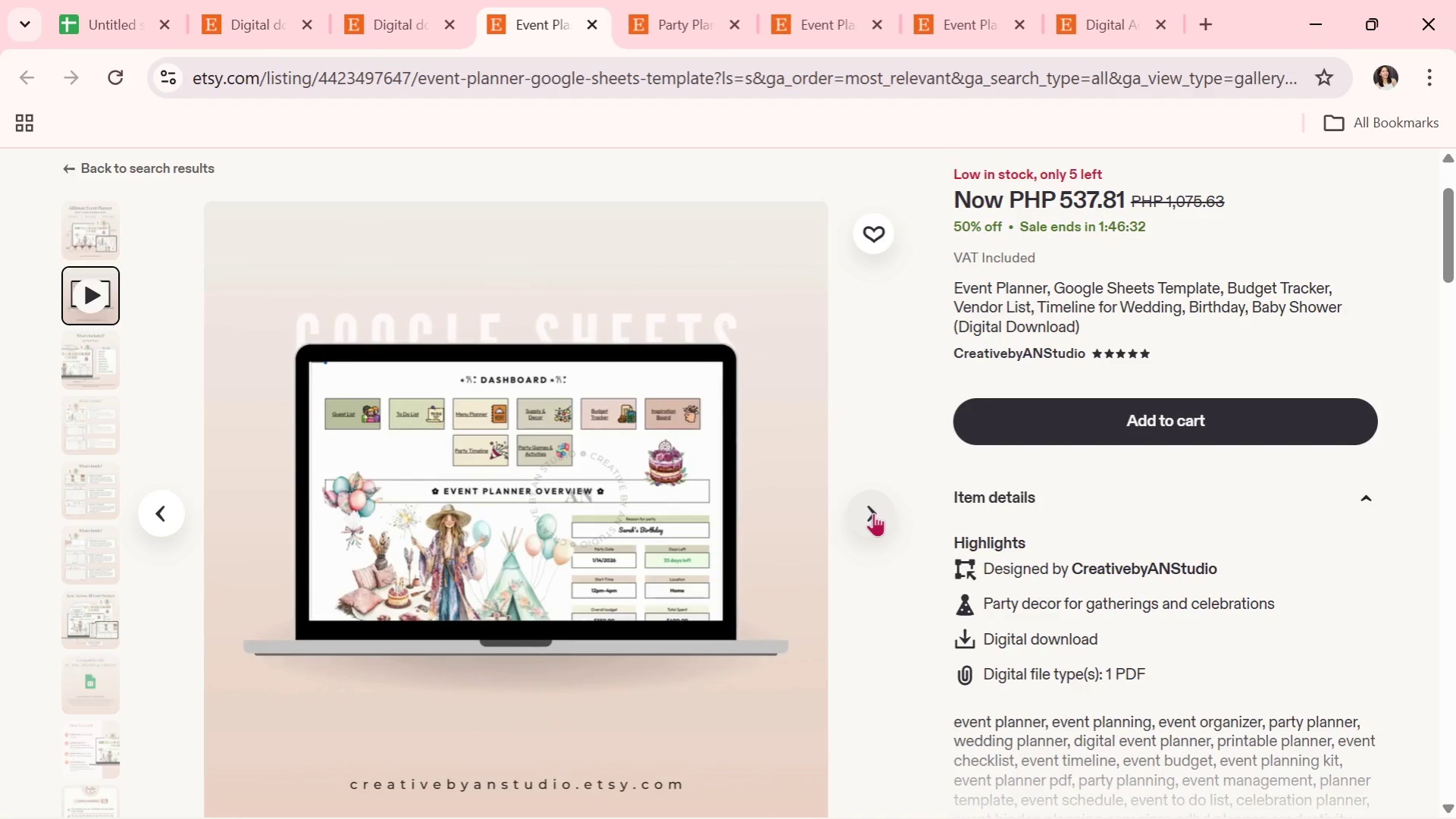 
left_click([873, 513])
 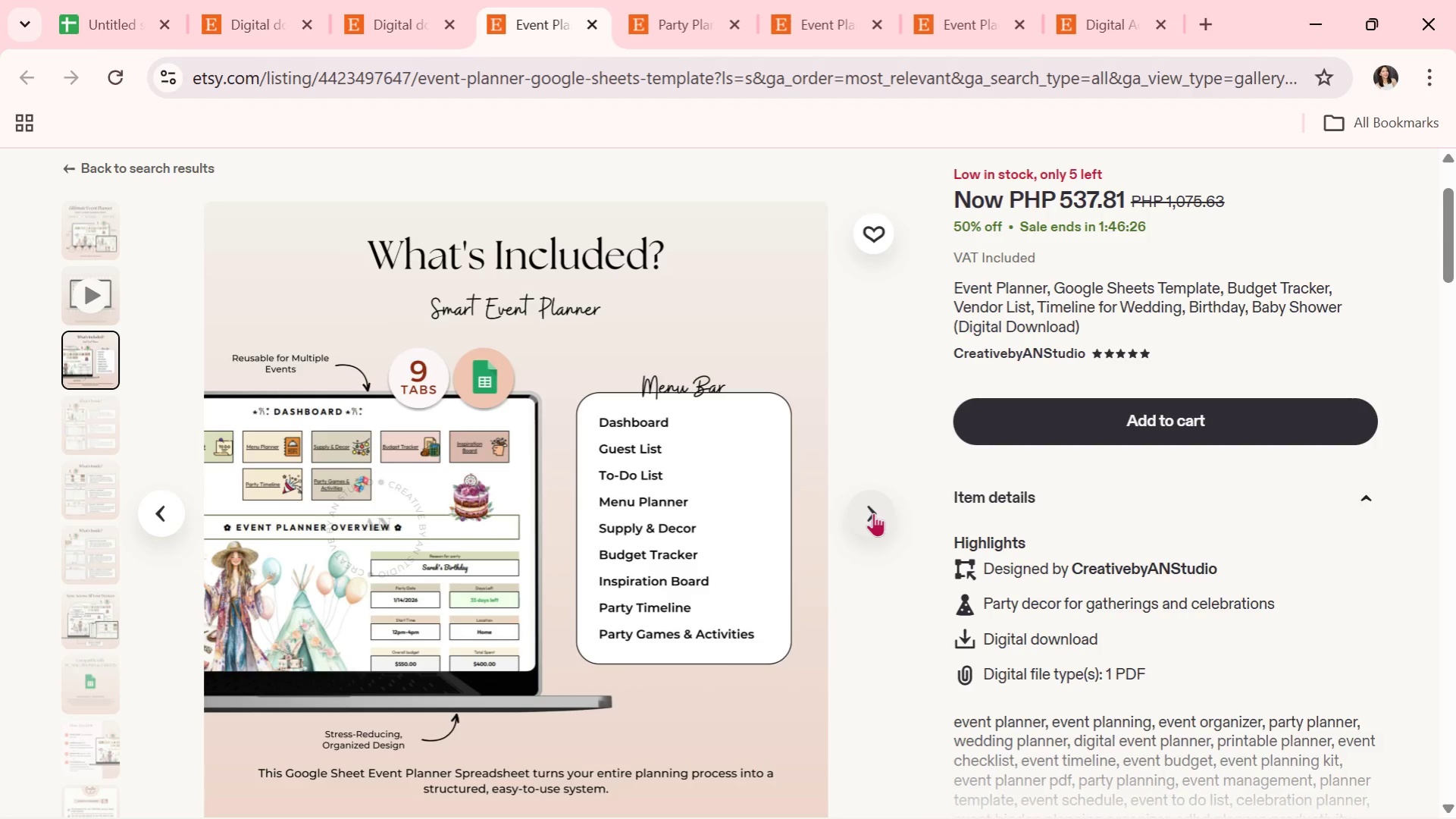 
wait(10.44)
 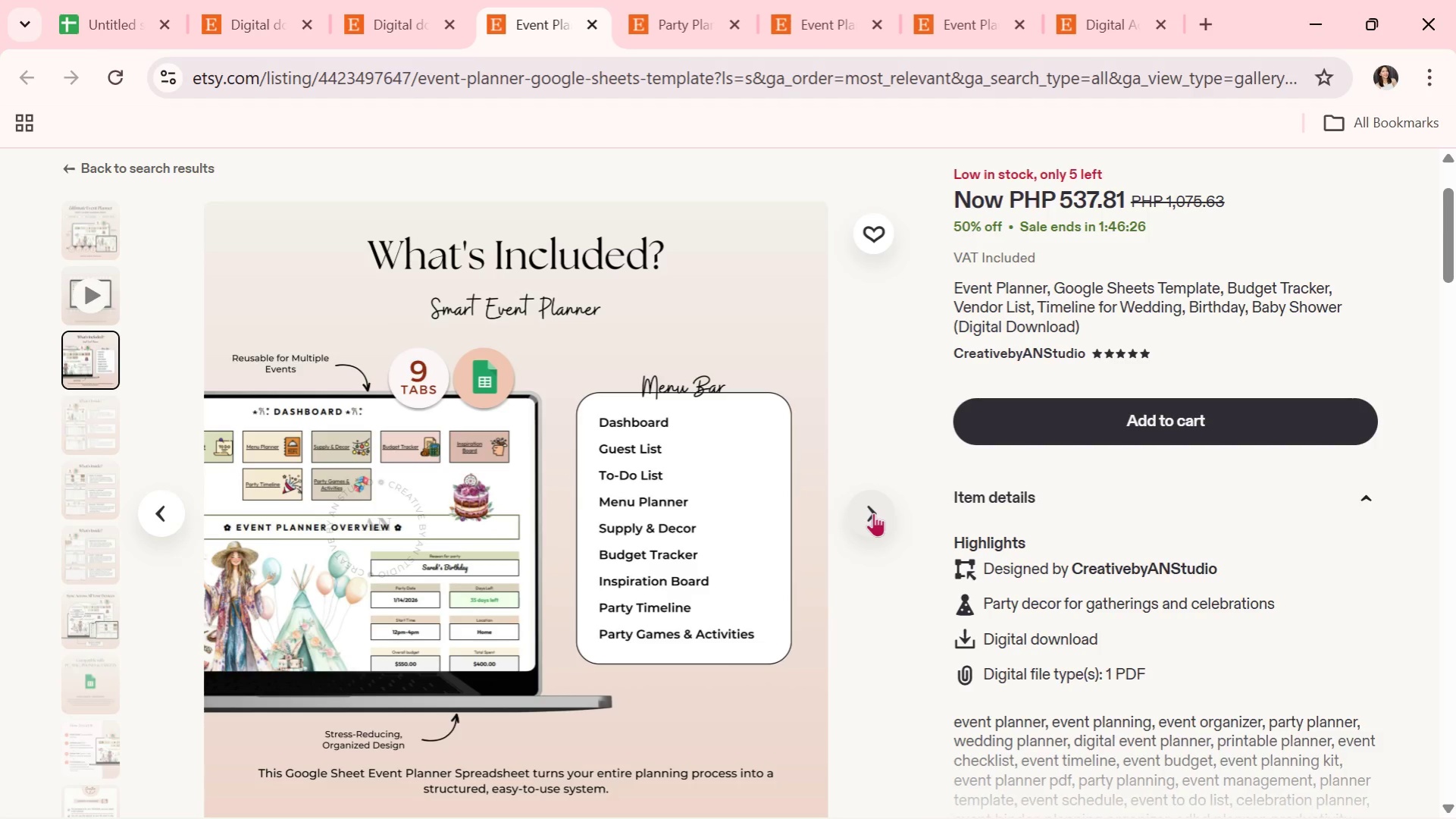 
left_click([873, 513])
 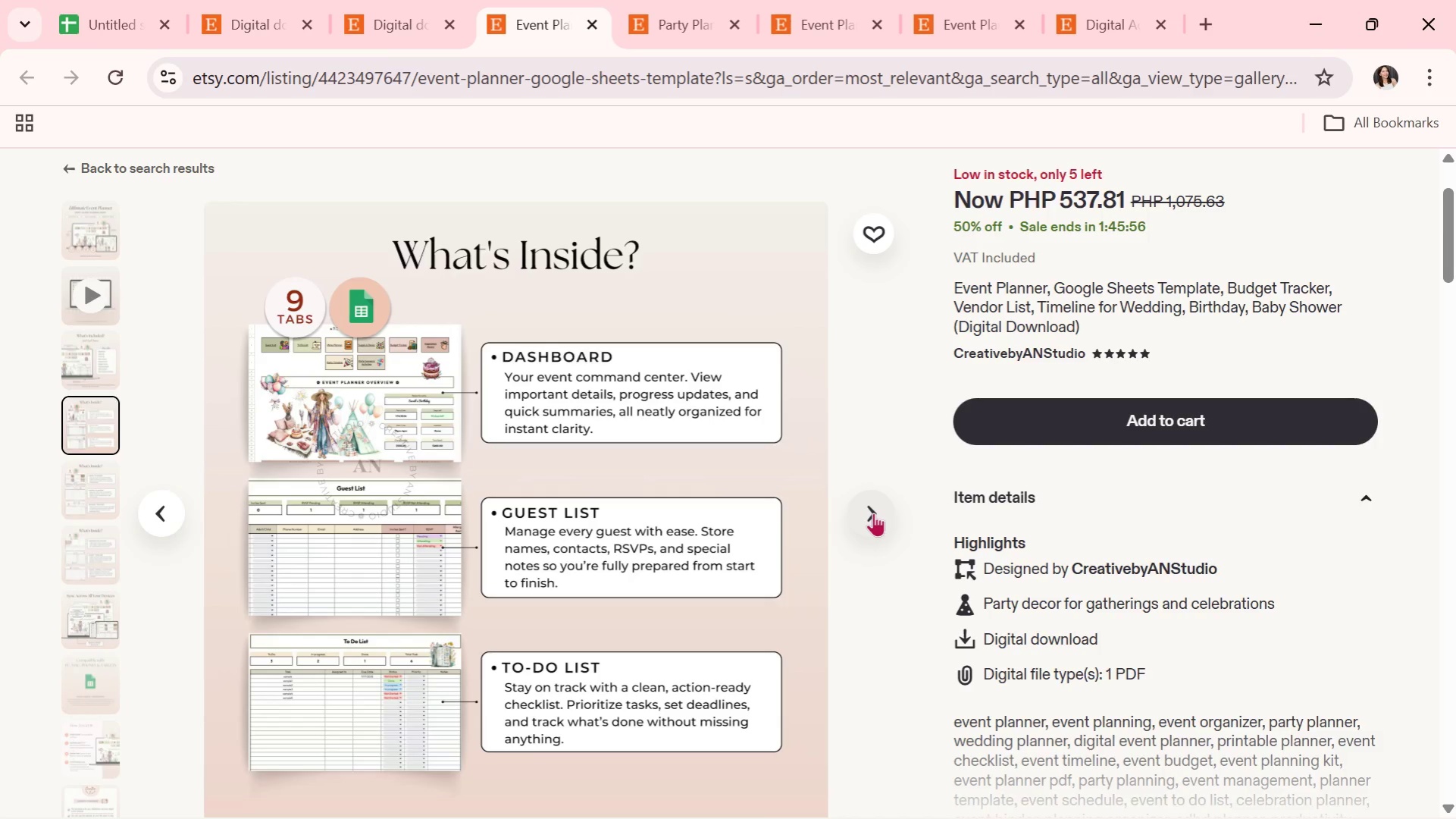 
wait(29.34)
 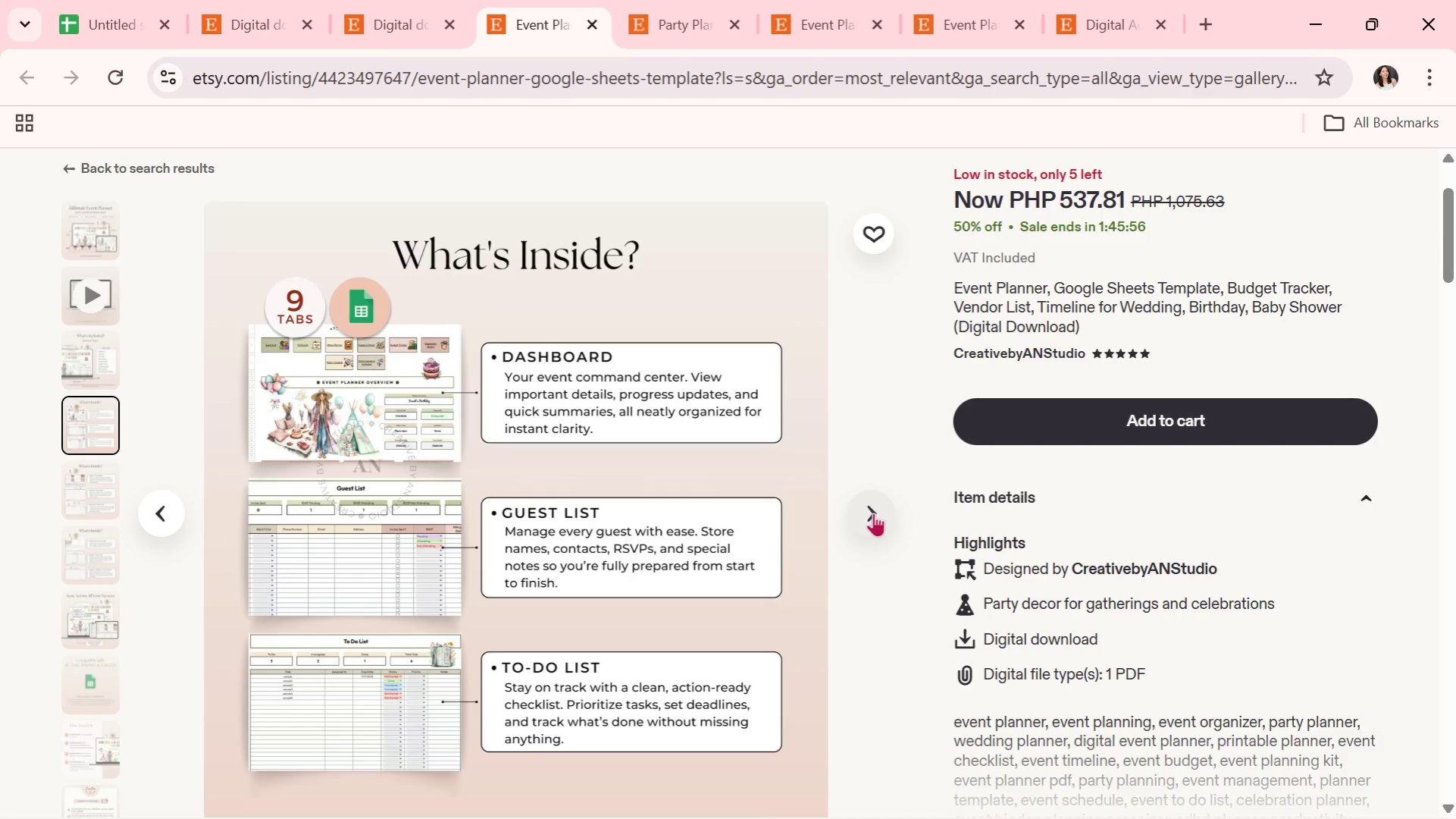 
left_click([873, 513])
 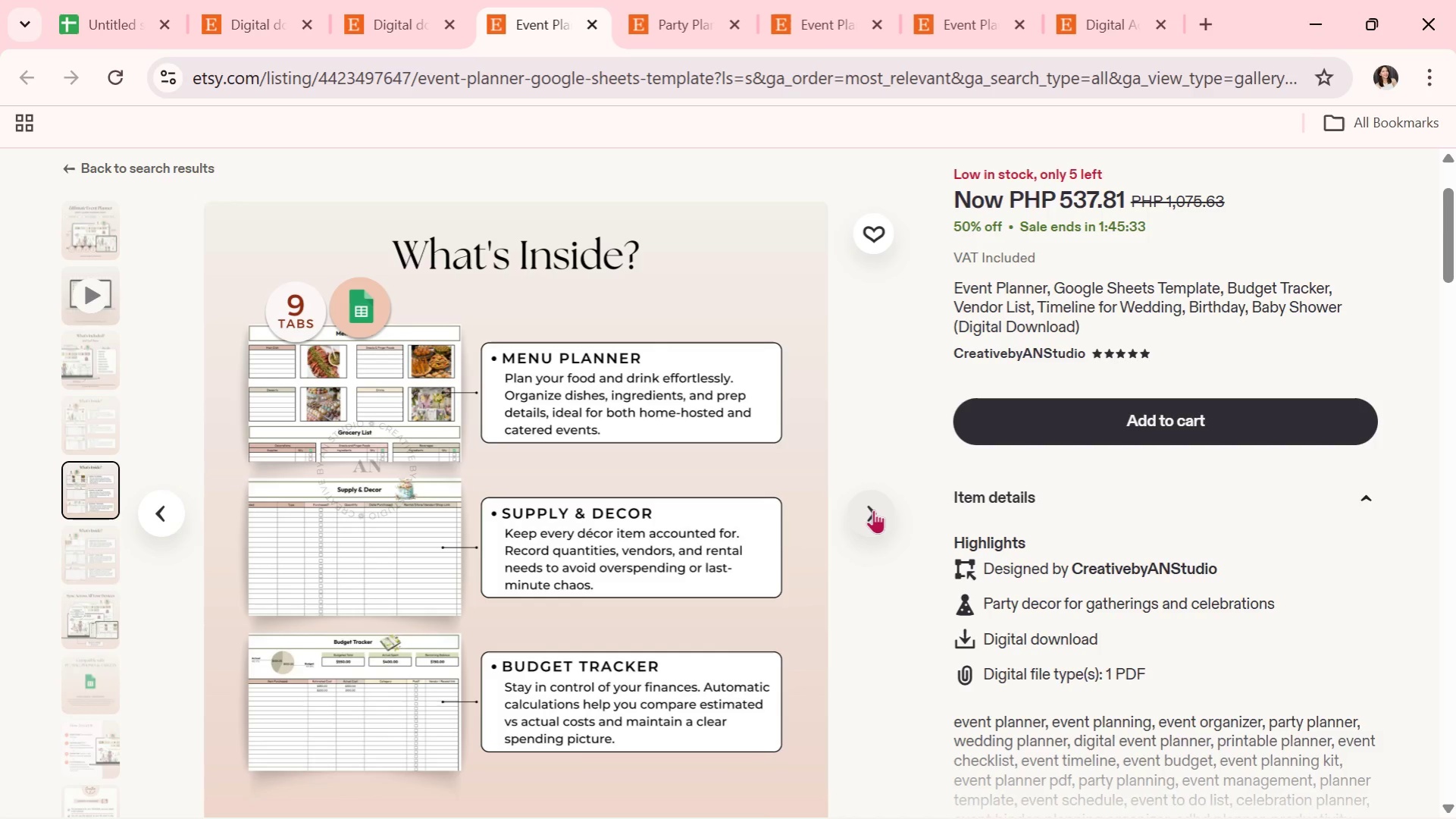 
wait(23.97)
 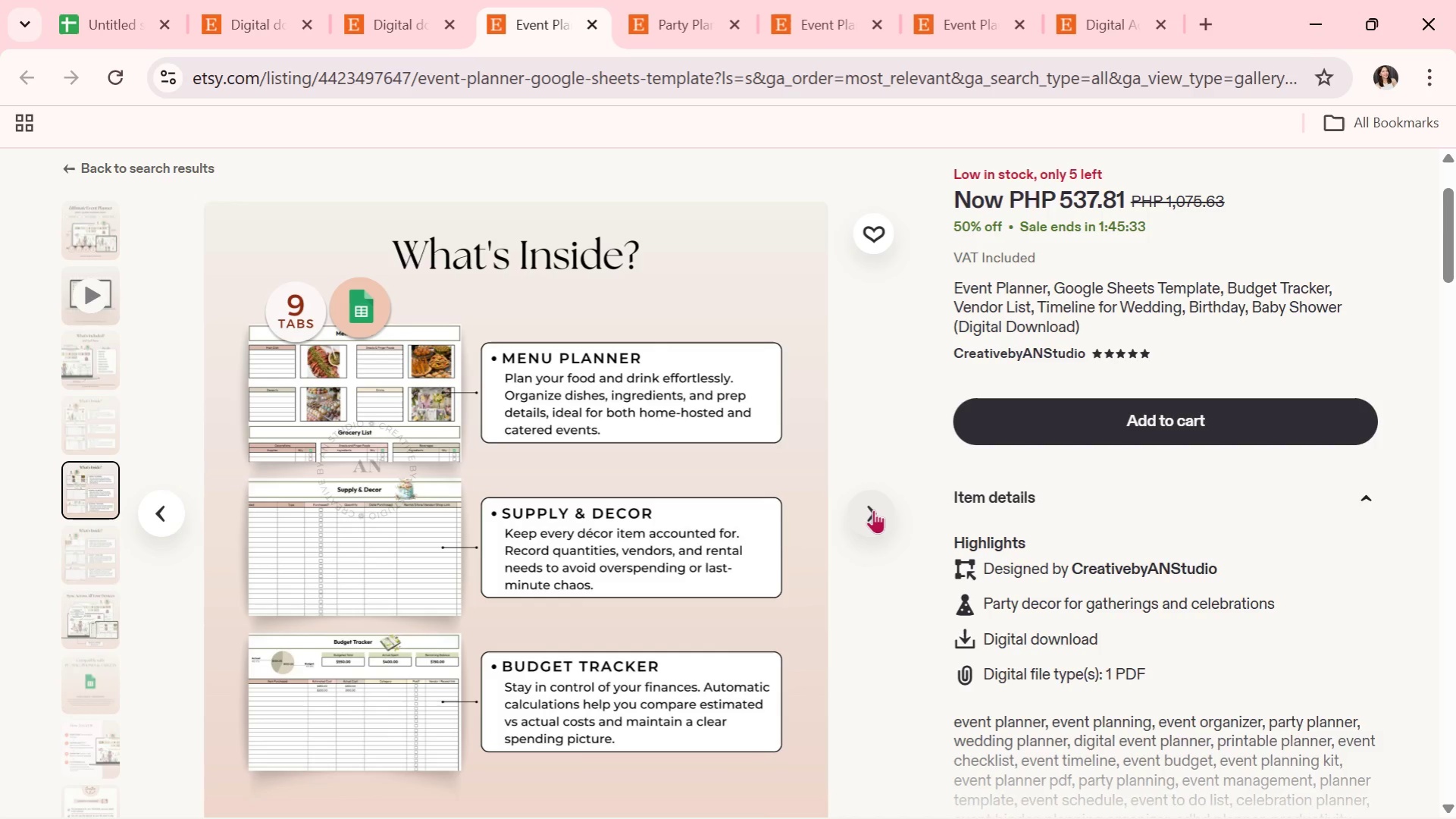 
left_click([878, 517])
 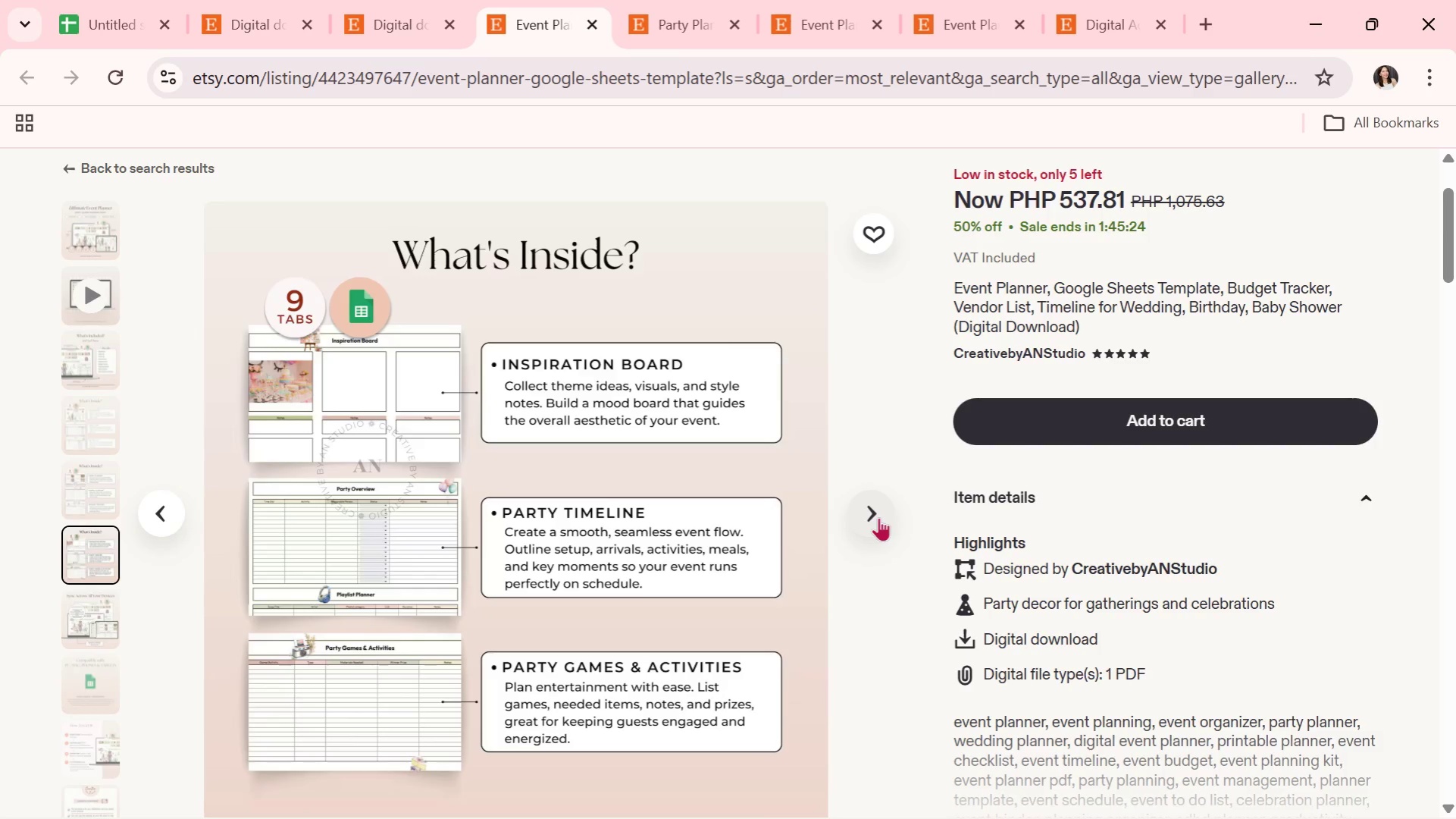 
wait(8.72)
 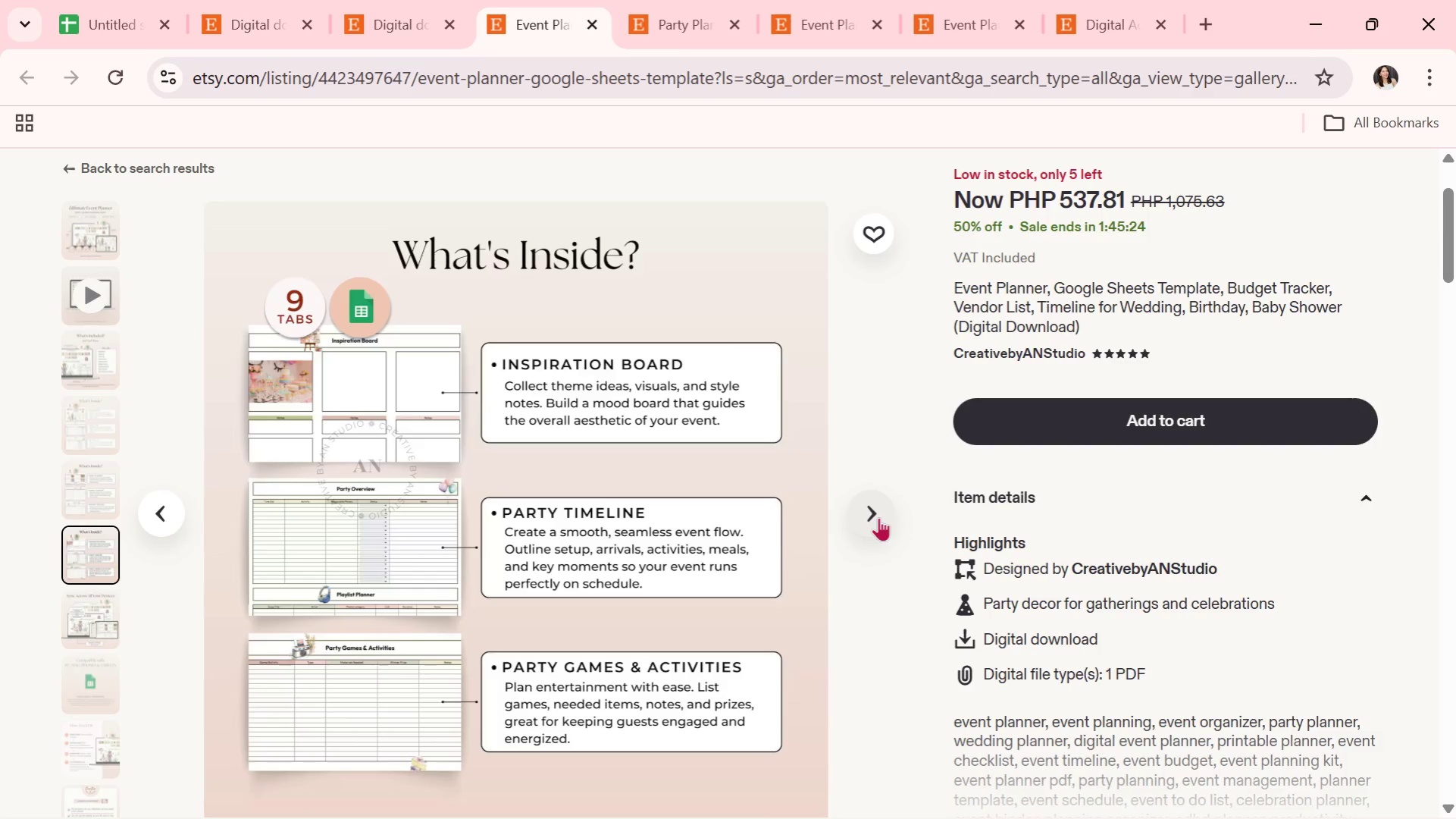 
left_click([878, 517])
 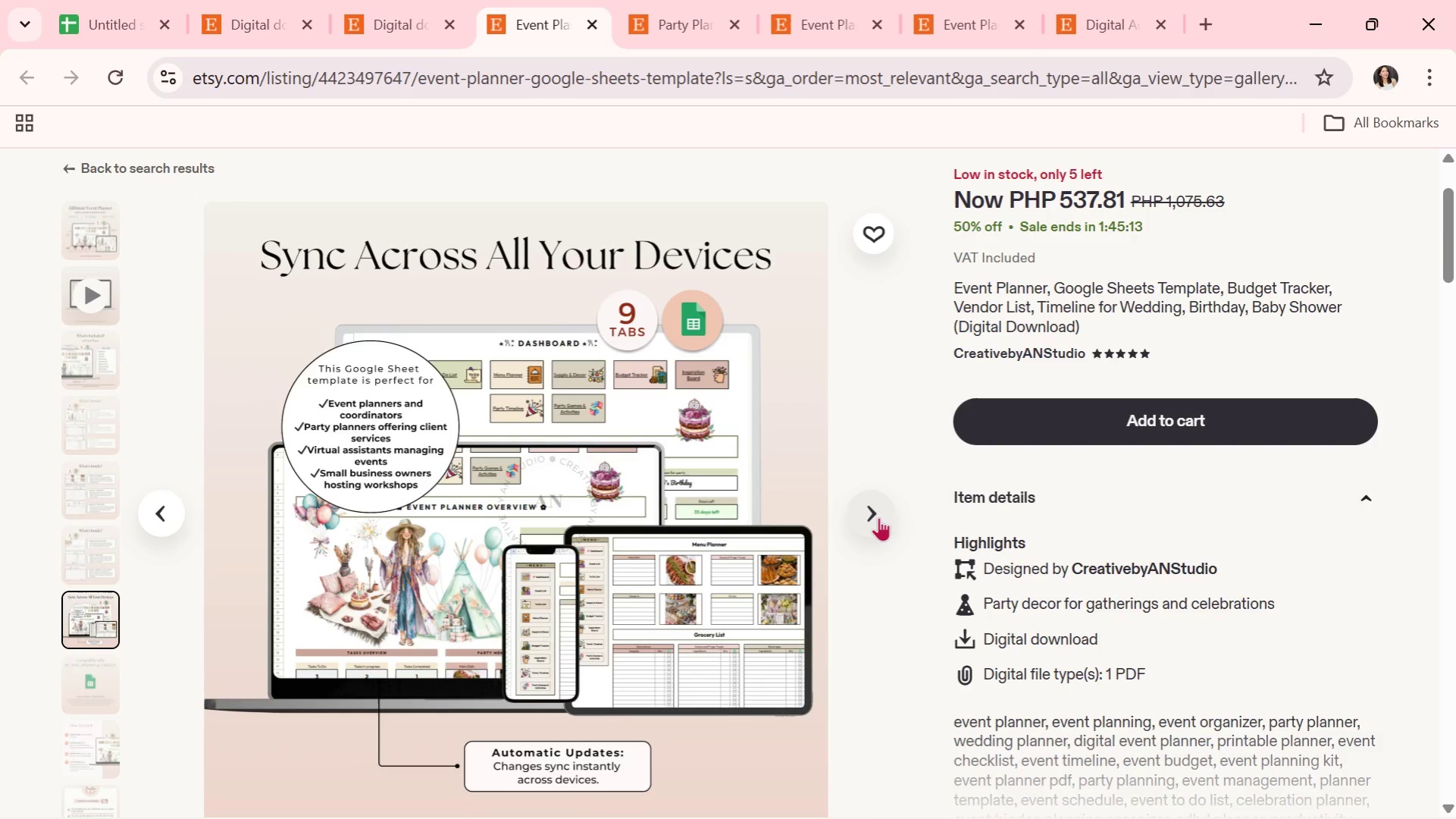 
wait(7.5)
 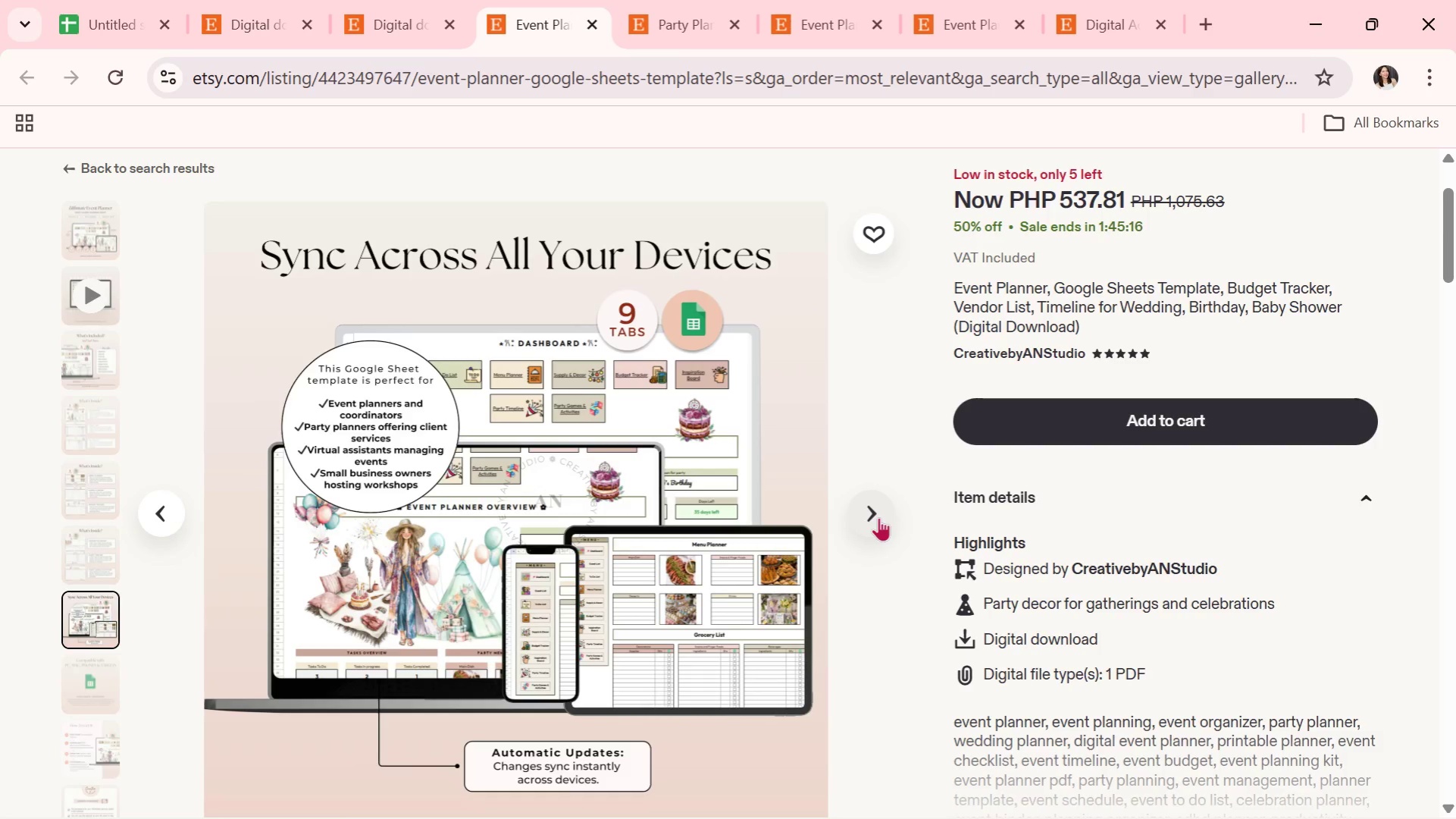 
left_click([878, 517])
 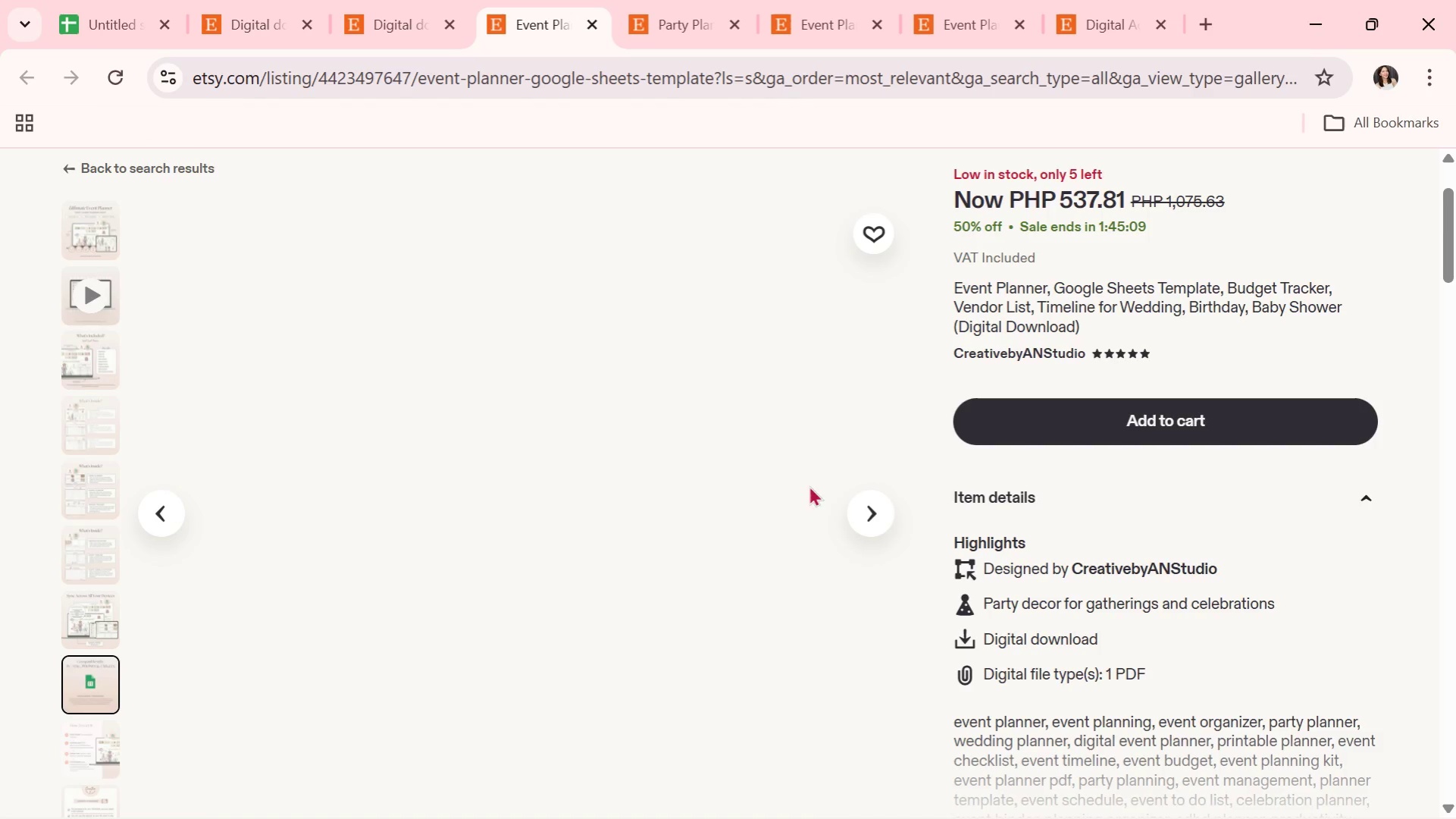 
mouse_move([582, 23])
 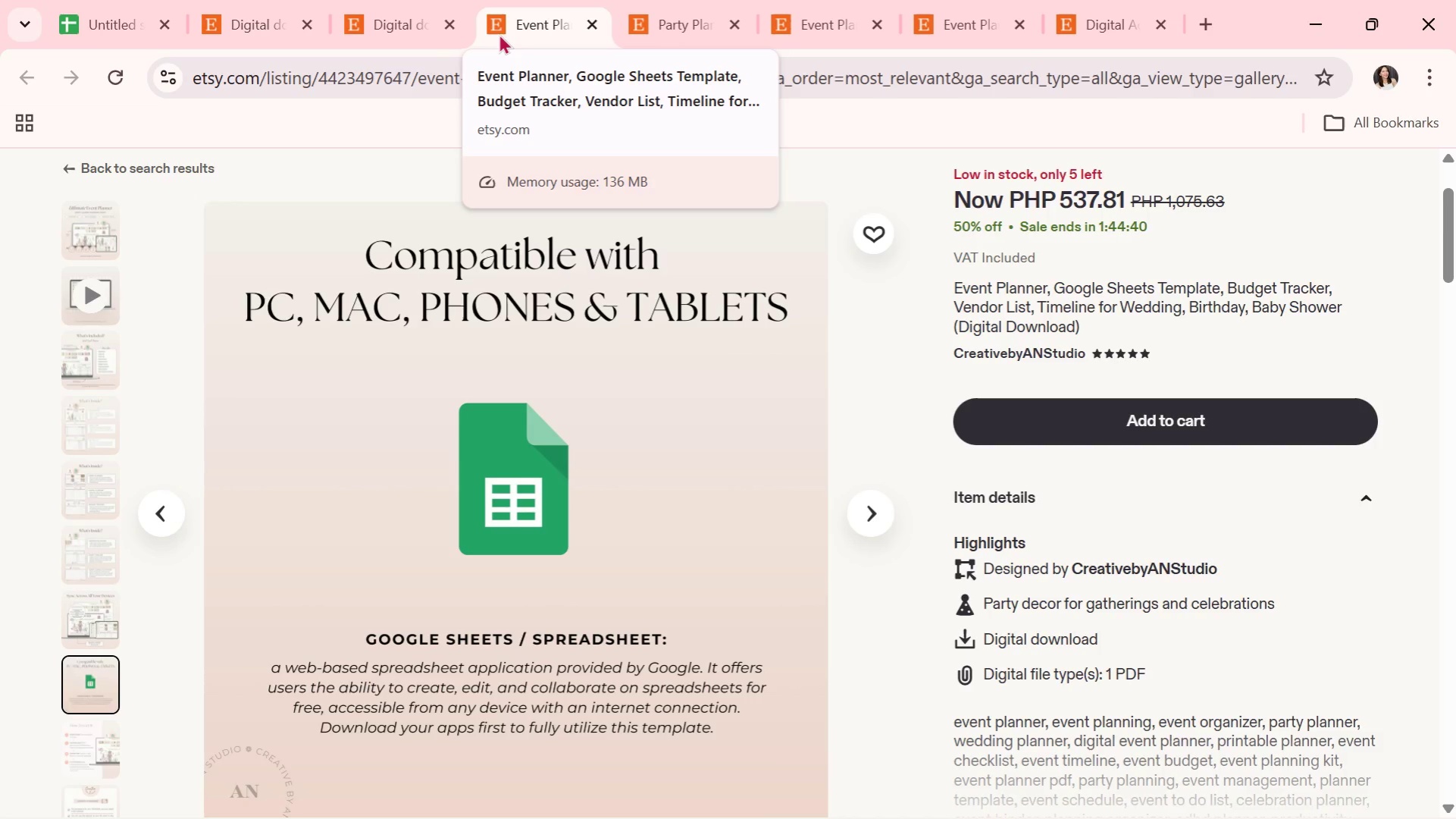 
wait(24.15)
 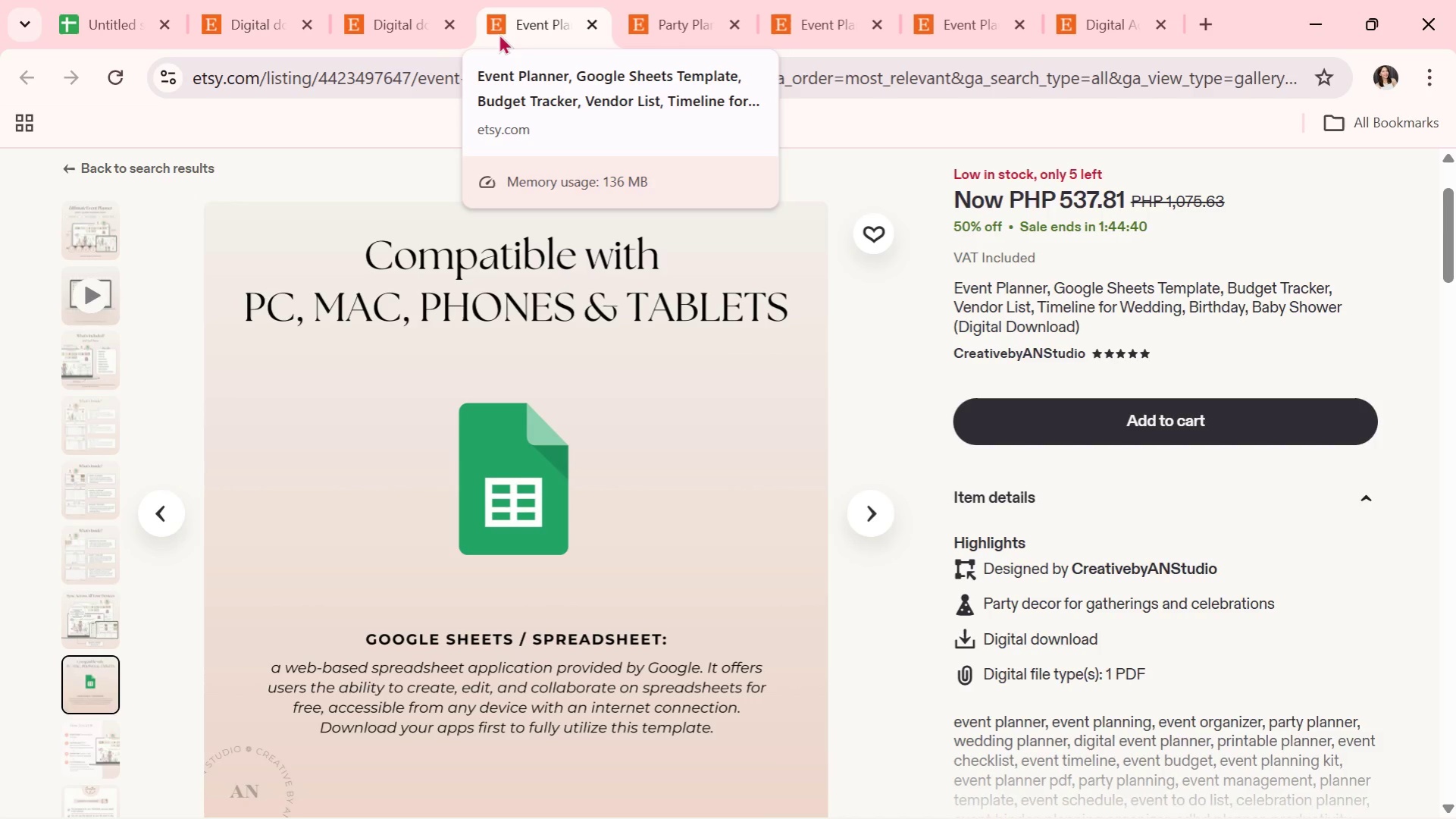 
left_click([878, 519])
 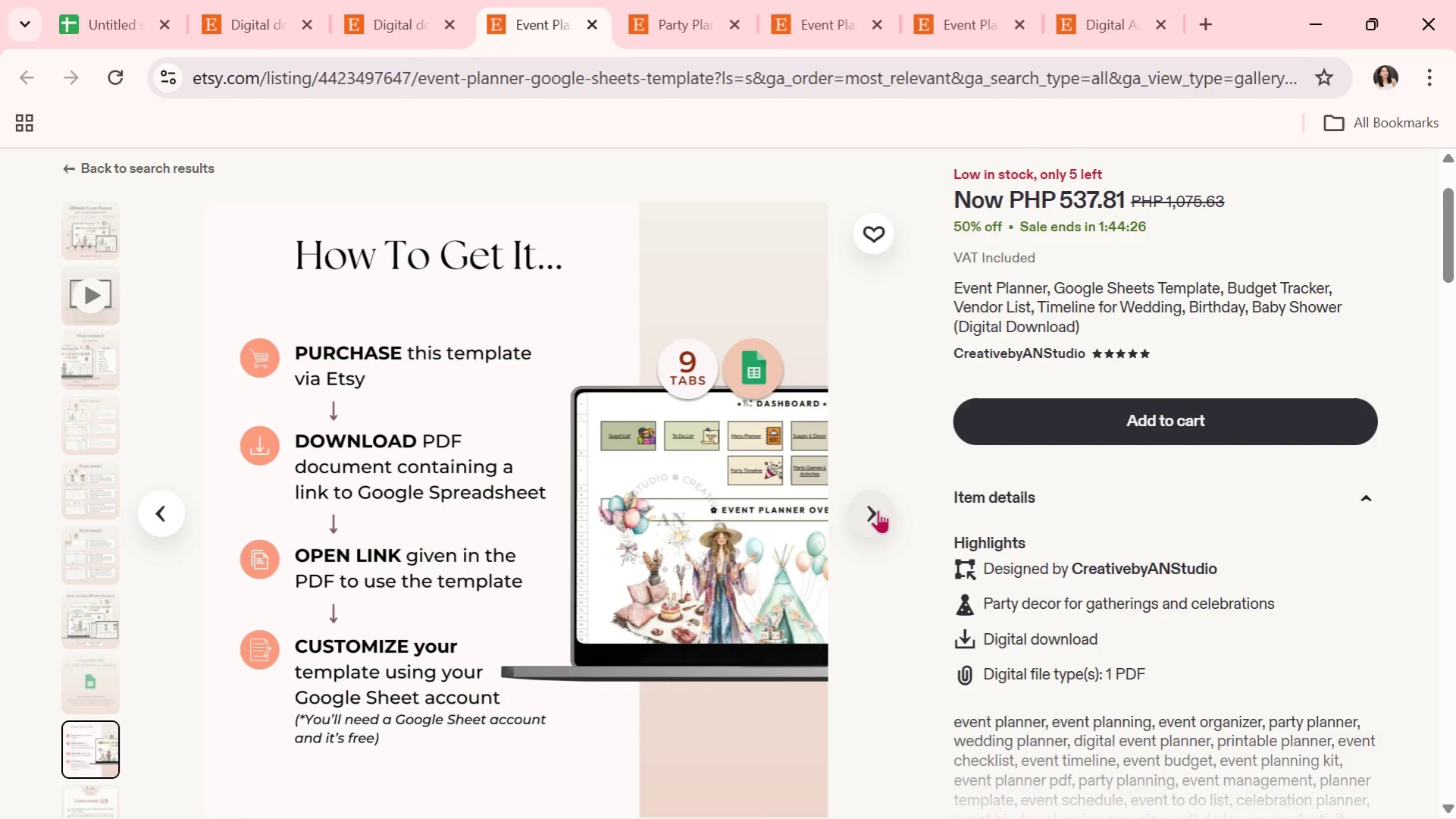 
wait(14.19)
 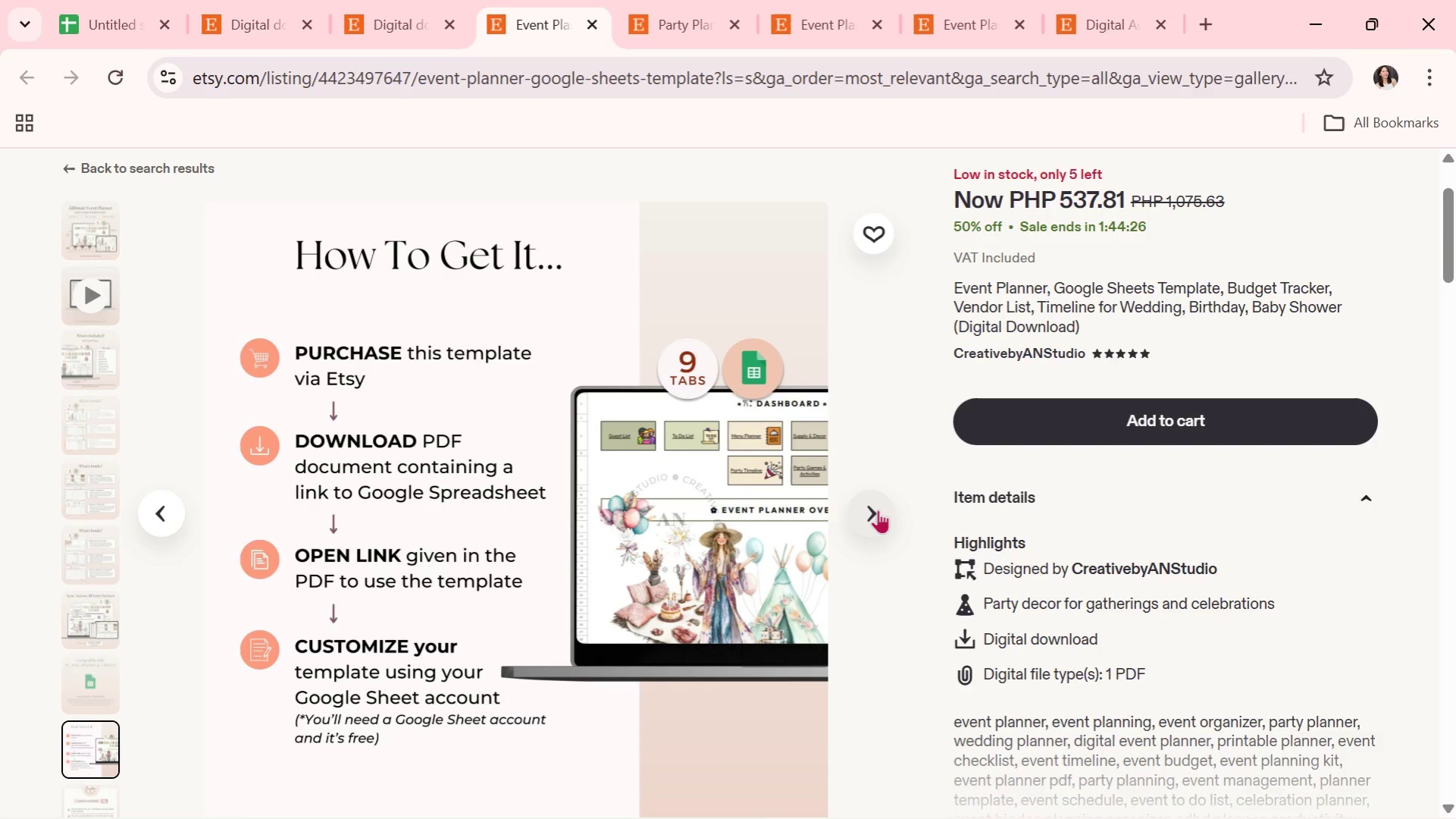 
left_click([878, 510])
 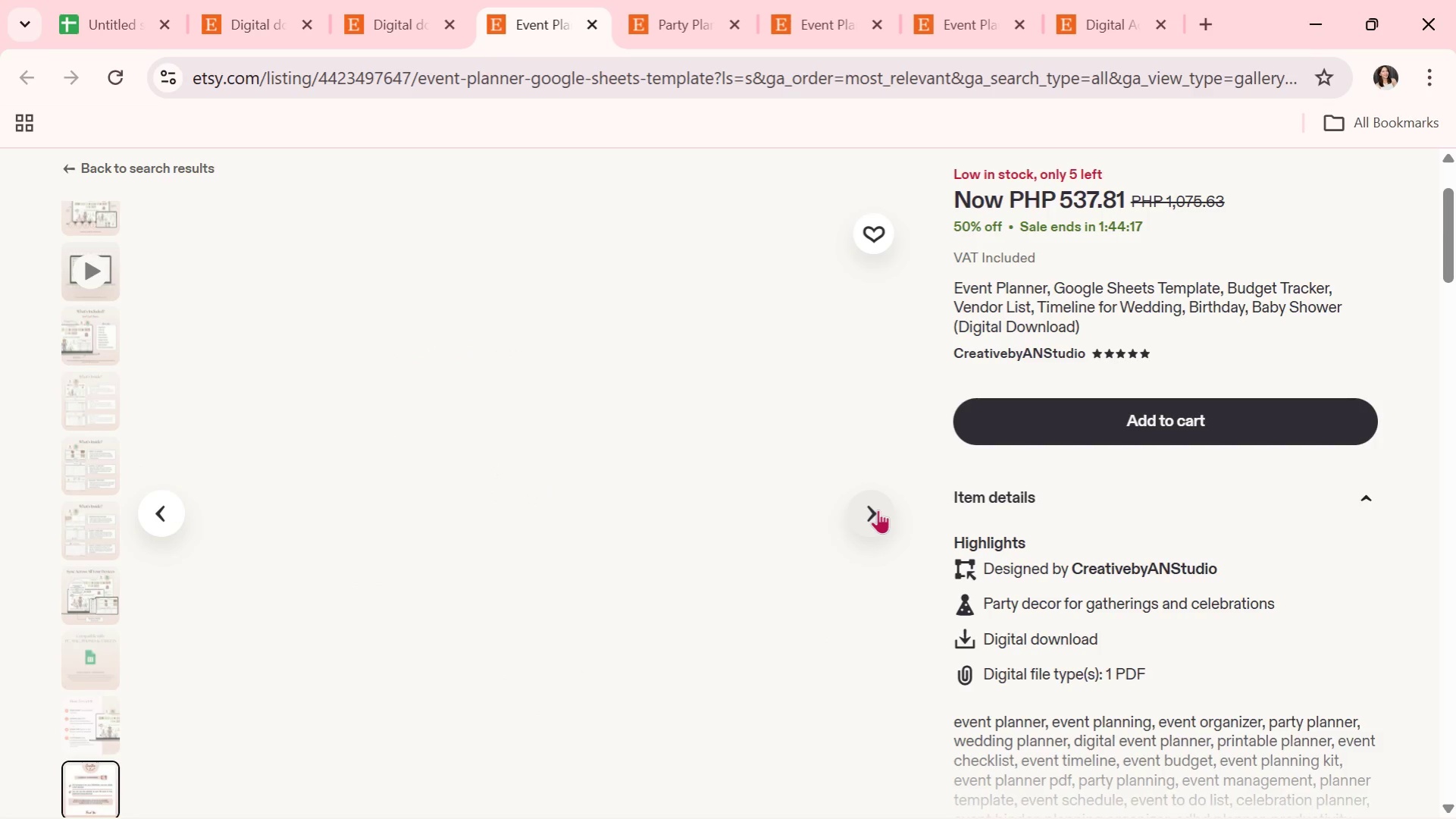 
left_click([878, 510])
 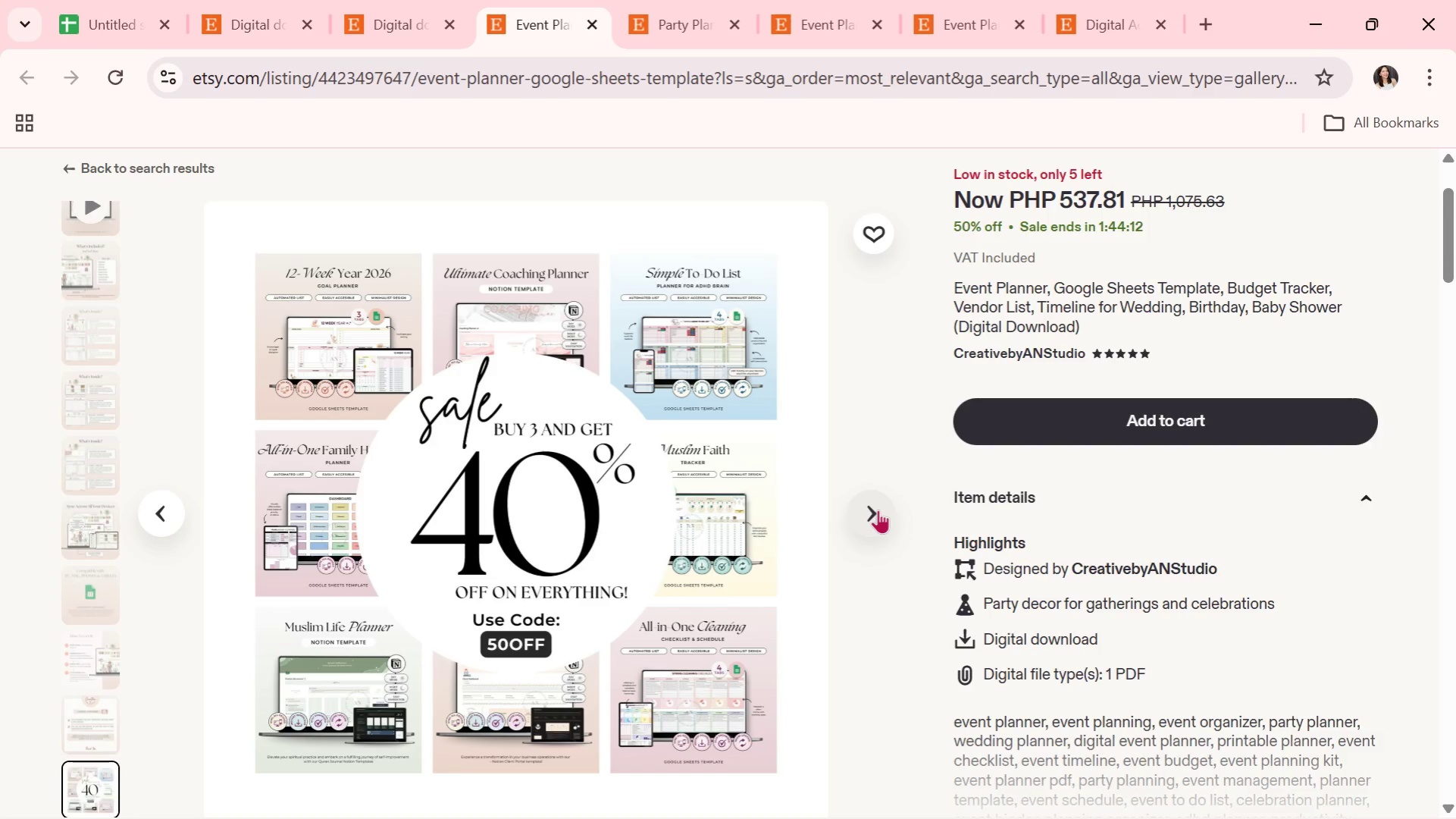 
wait(9.73)
 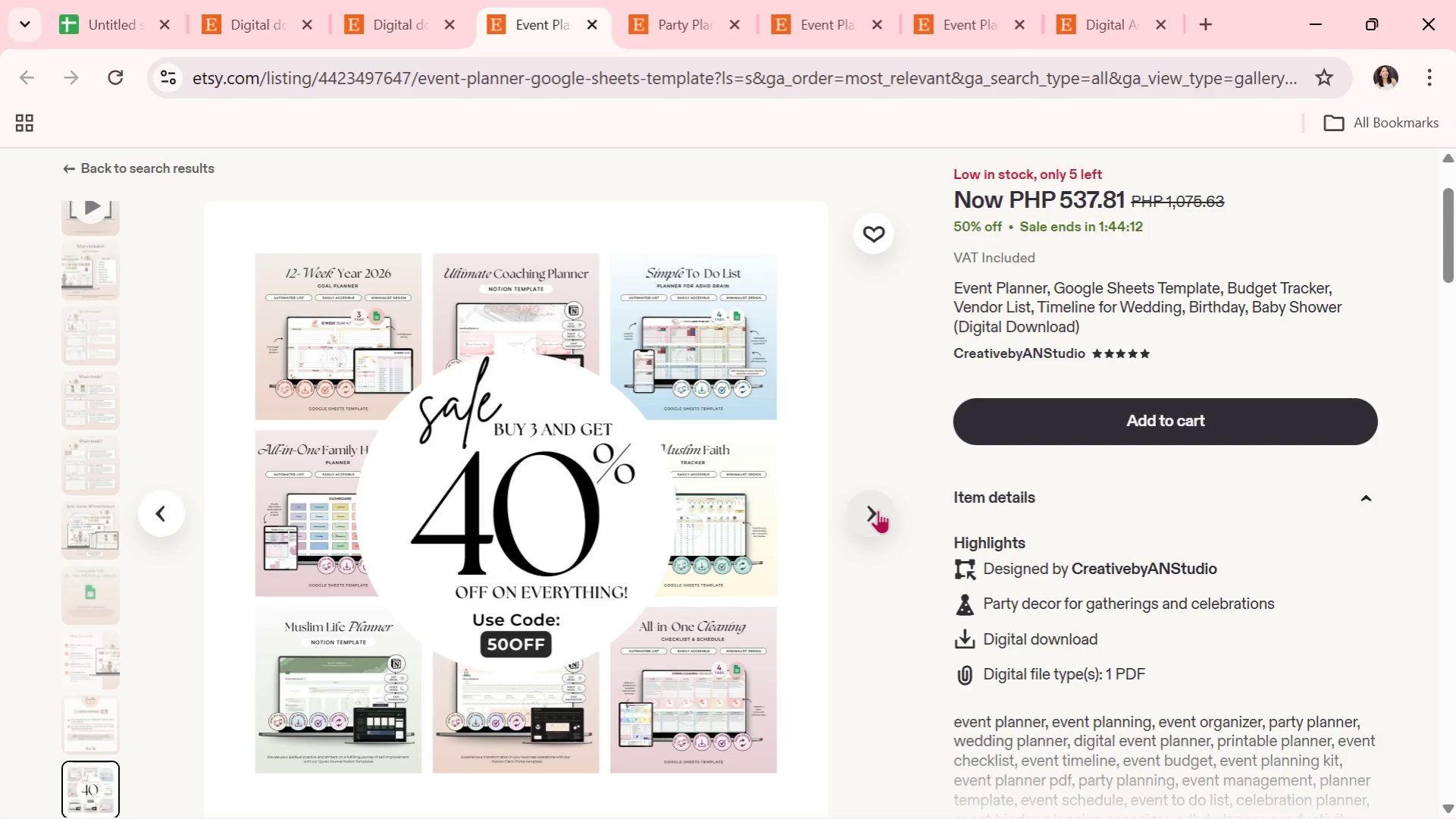 
left_click([590, 19])
 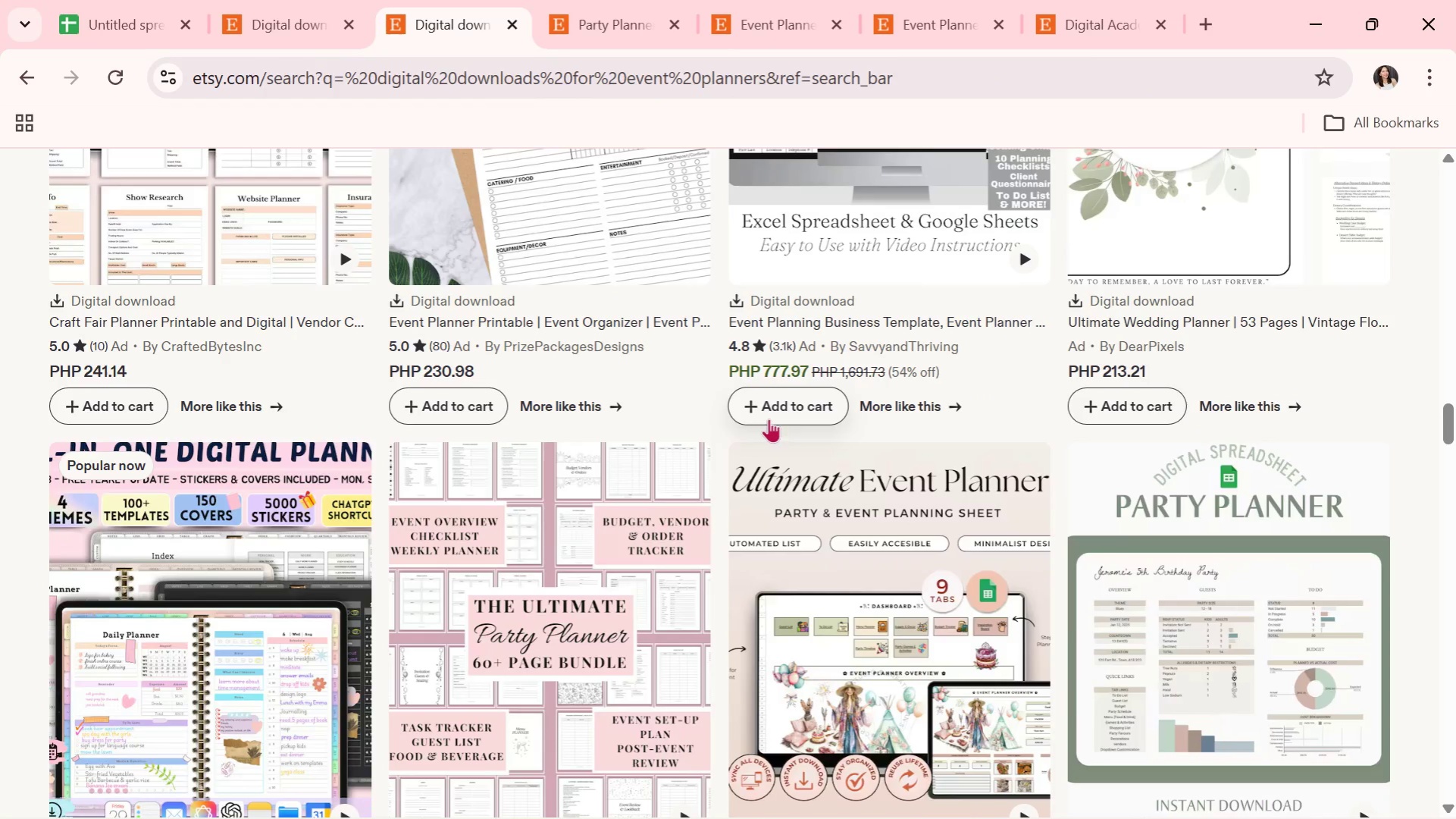 
scroll: coordinate [819, 426], scroll_direction: down, amount: 5.0
 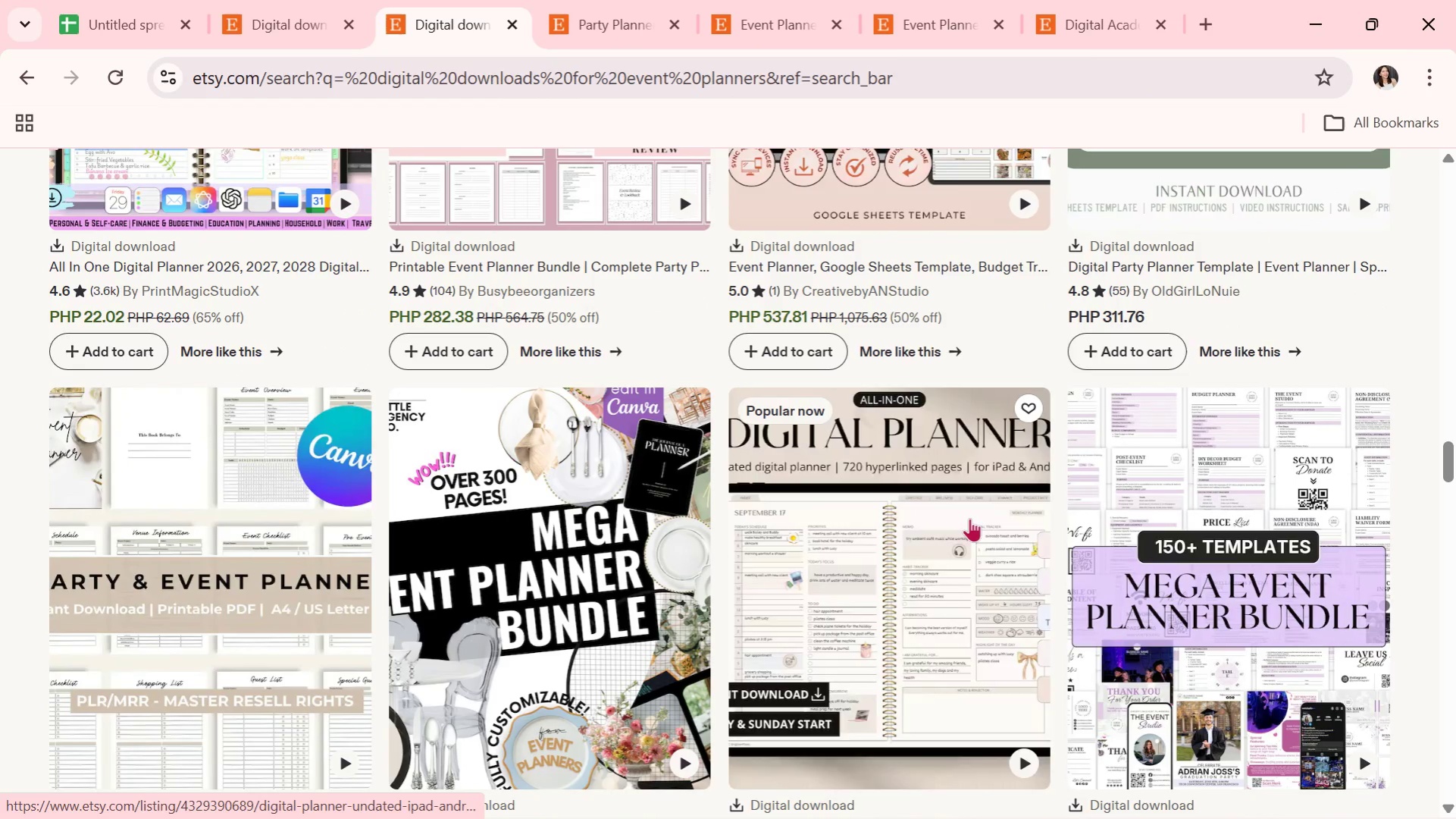 
left_click([969, 518])
 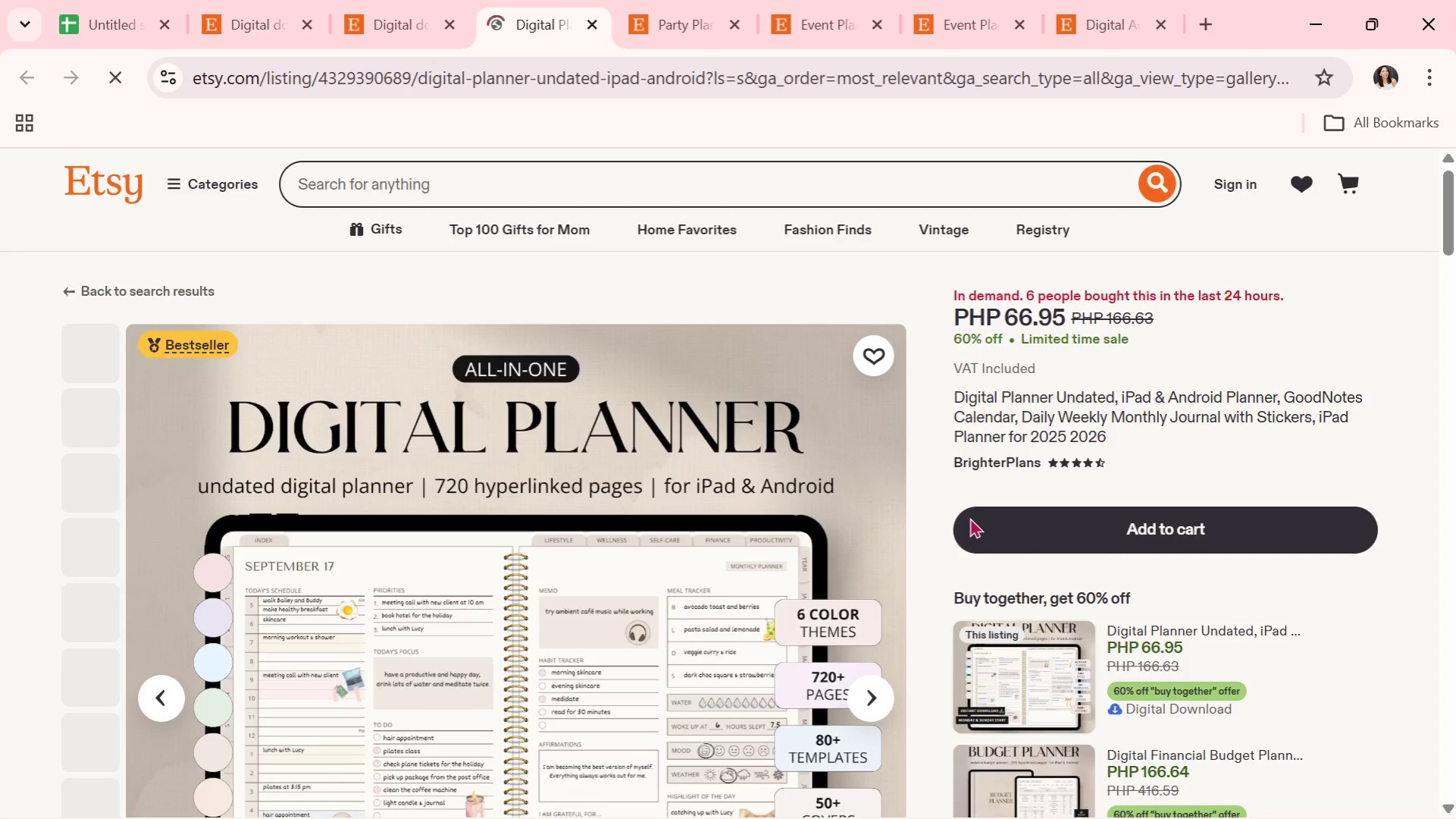 
scroll: coordinate [969, 517], scroll_direction: down, amount: 2.0
 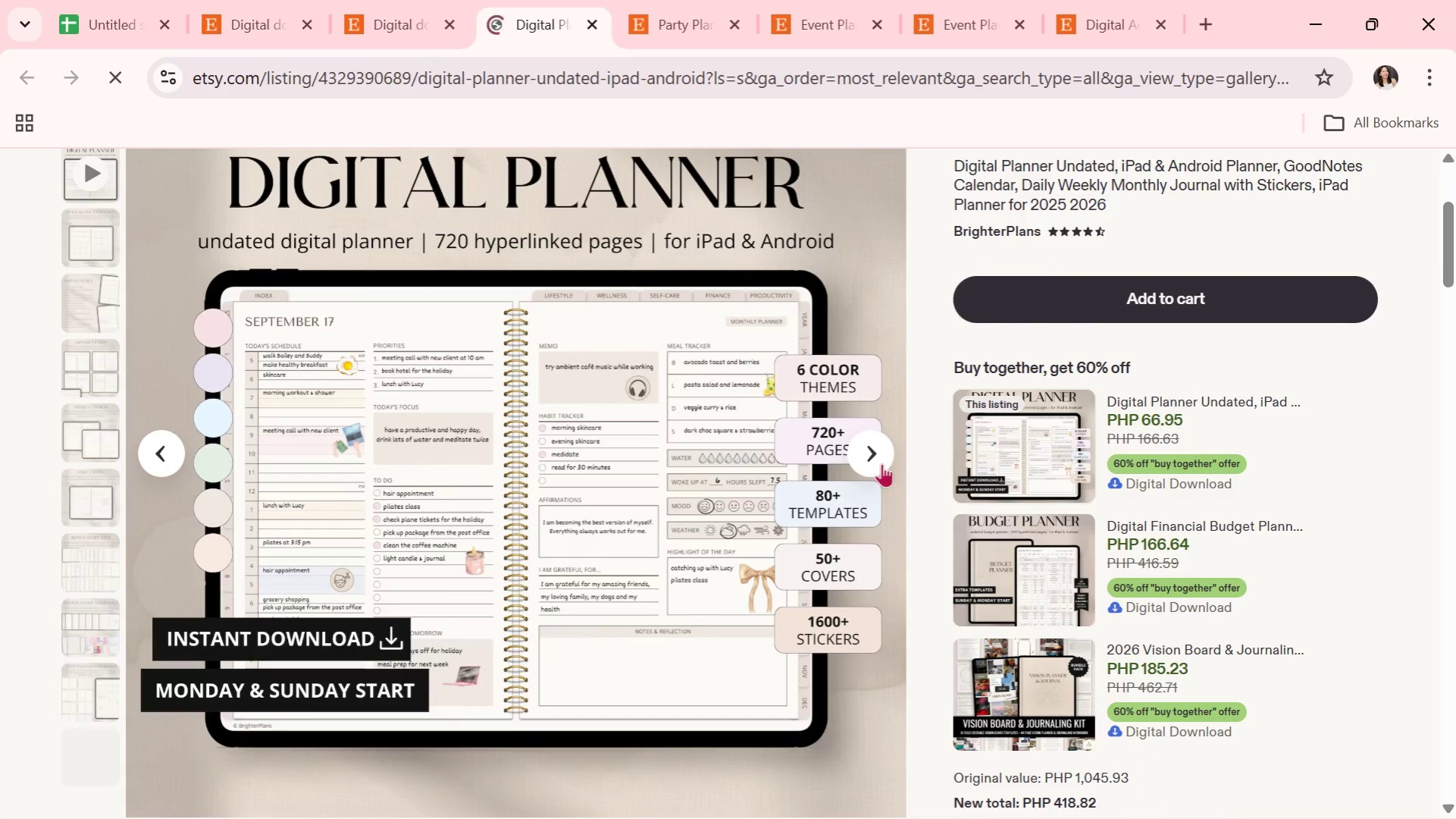 
left_click([876, 457])
 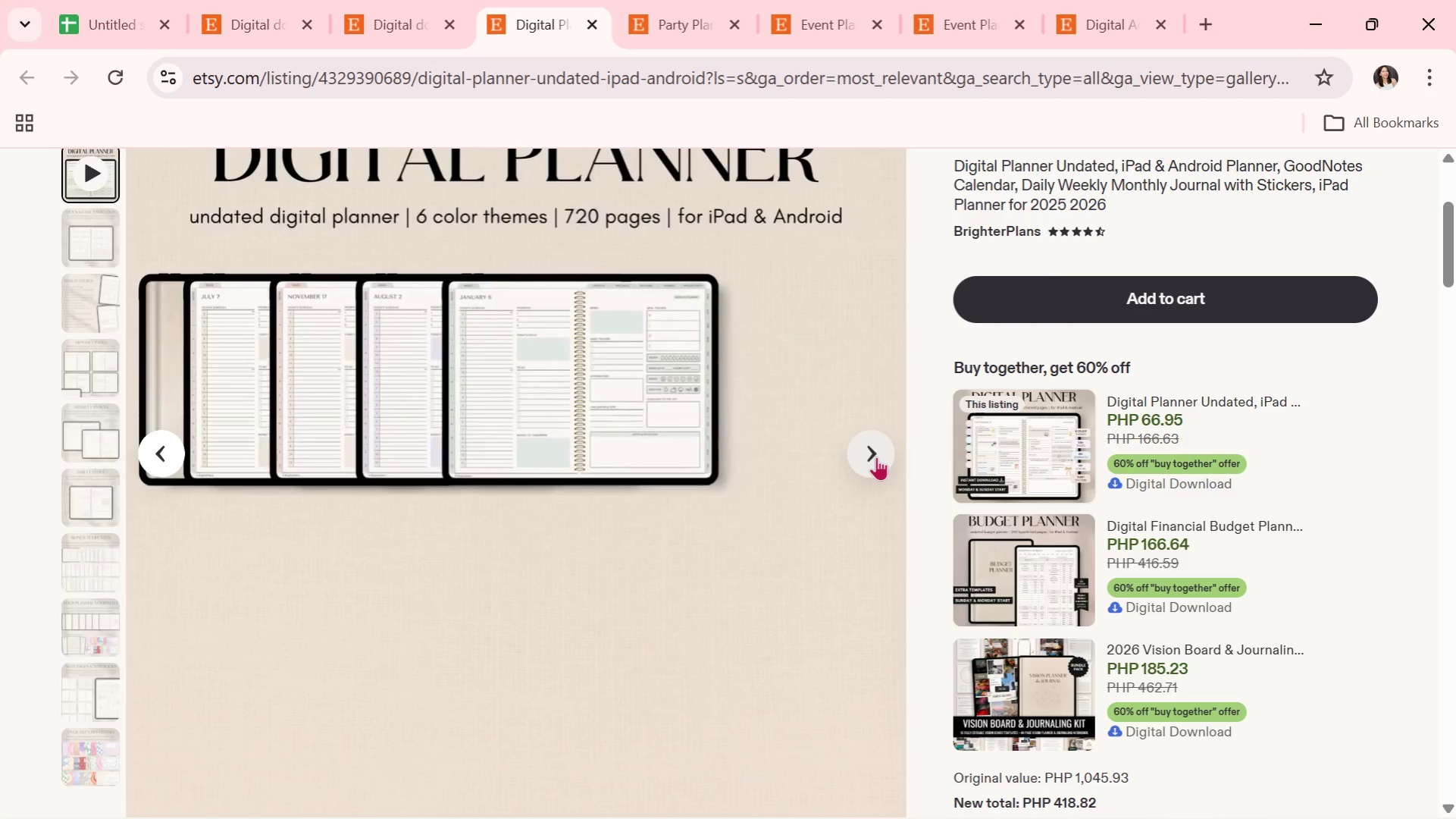 
wait(10.72)
 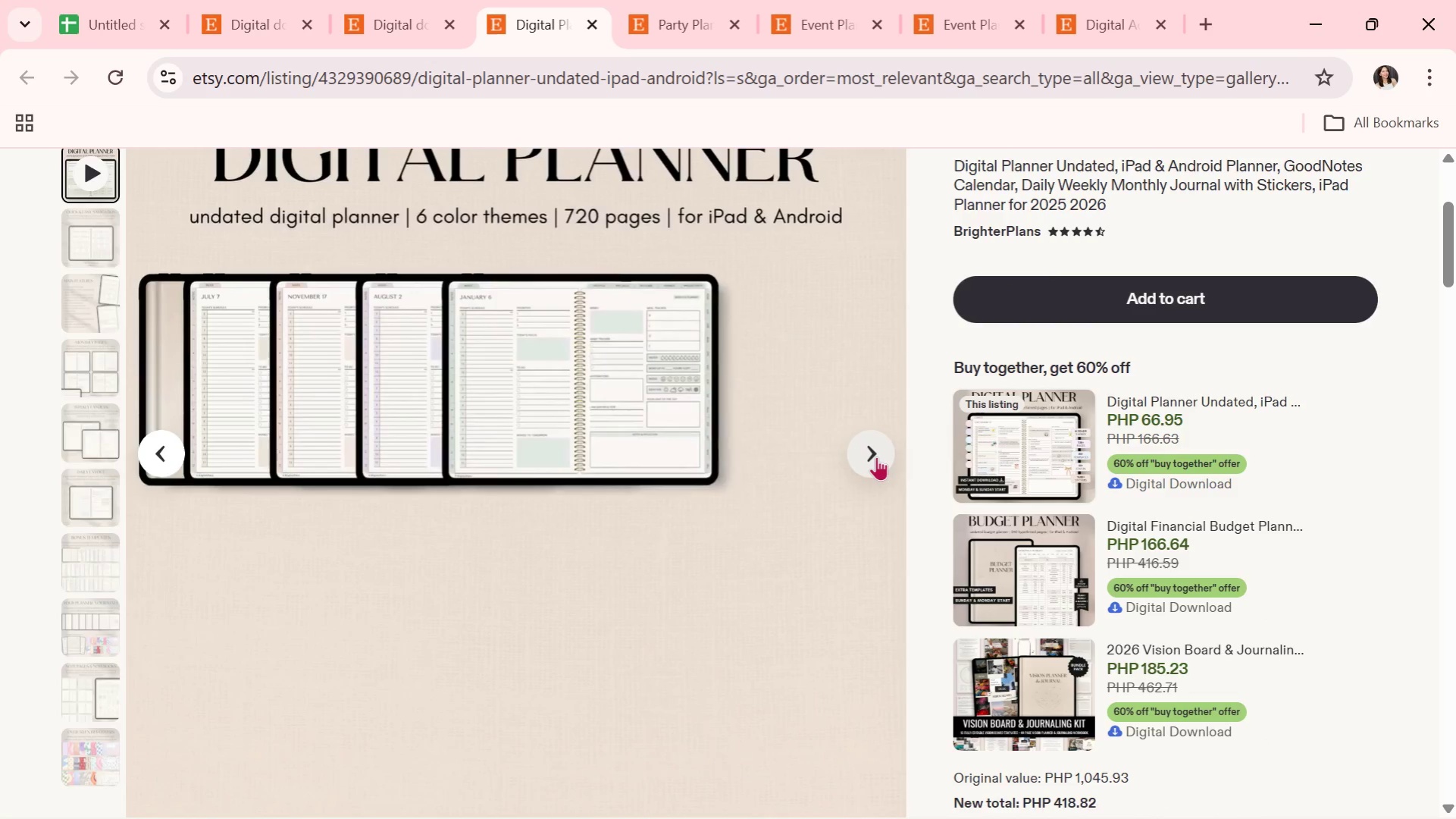 
left_click([876, 457])
 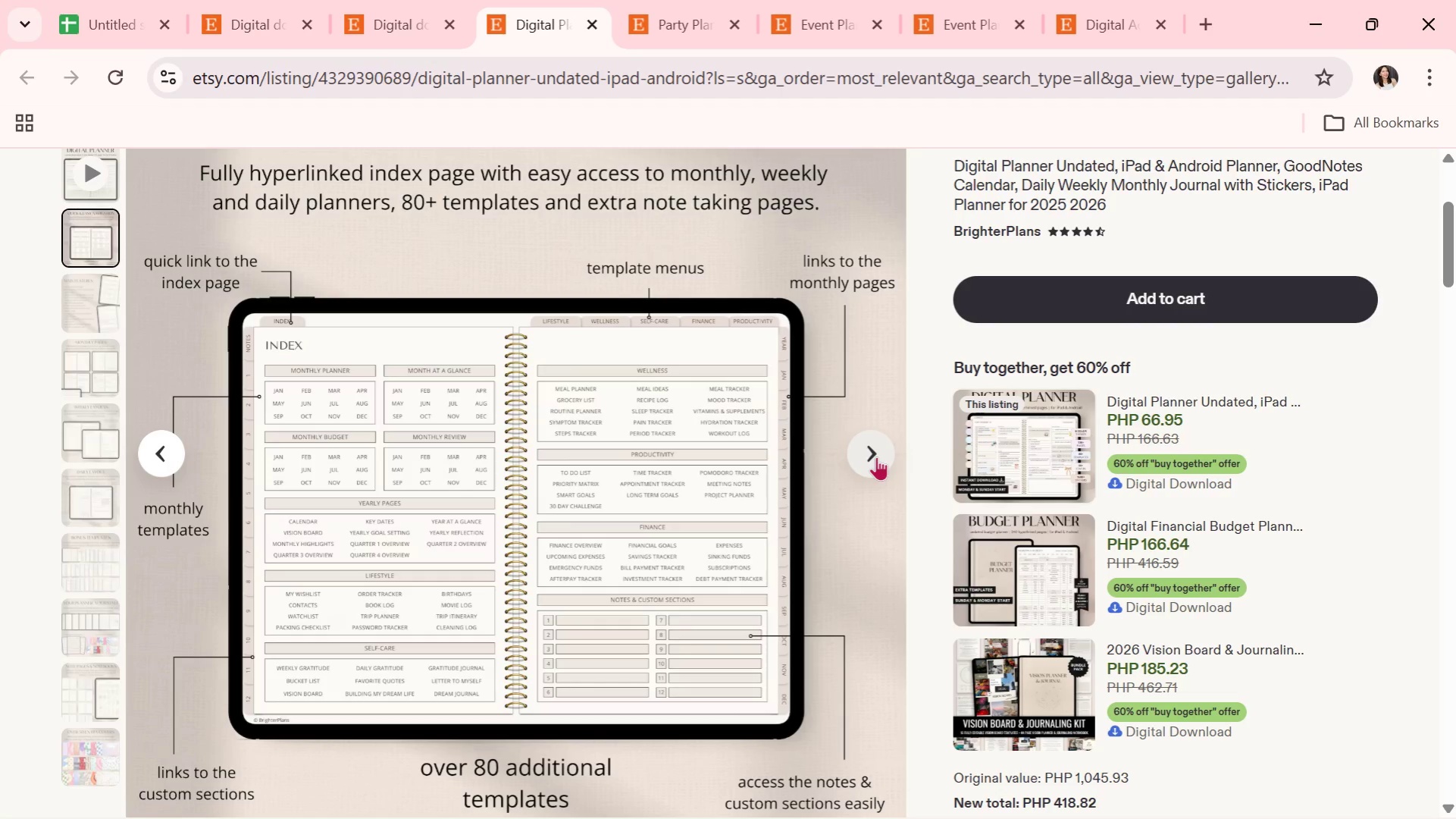 
wait(8.47)
 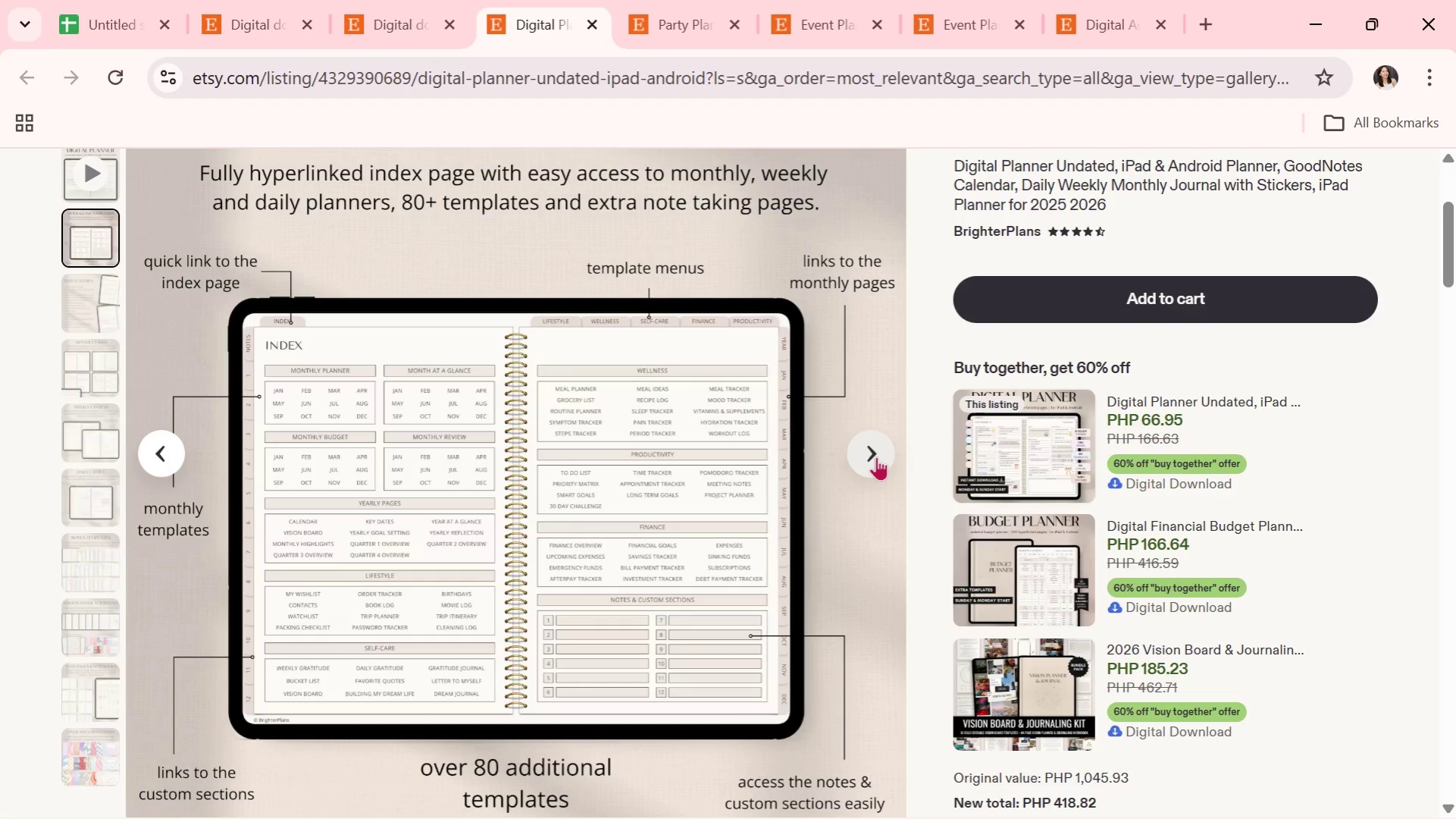 
left_click([876, 457])
 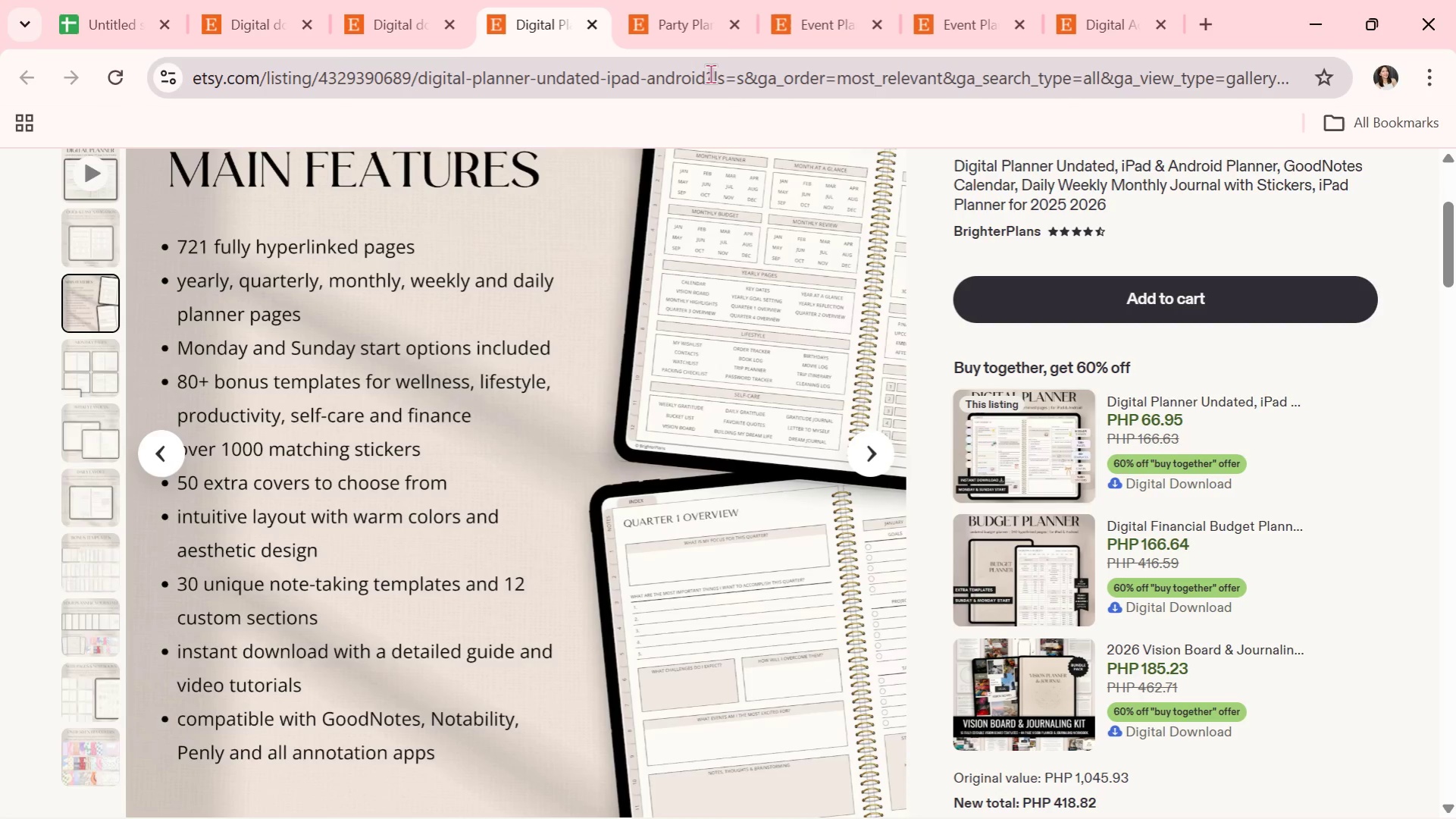 
left_click([589, 23])
 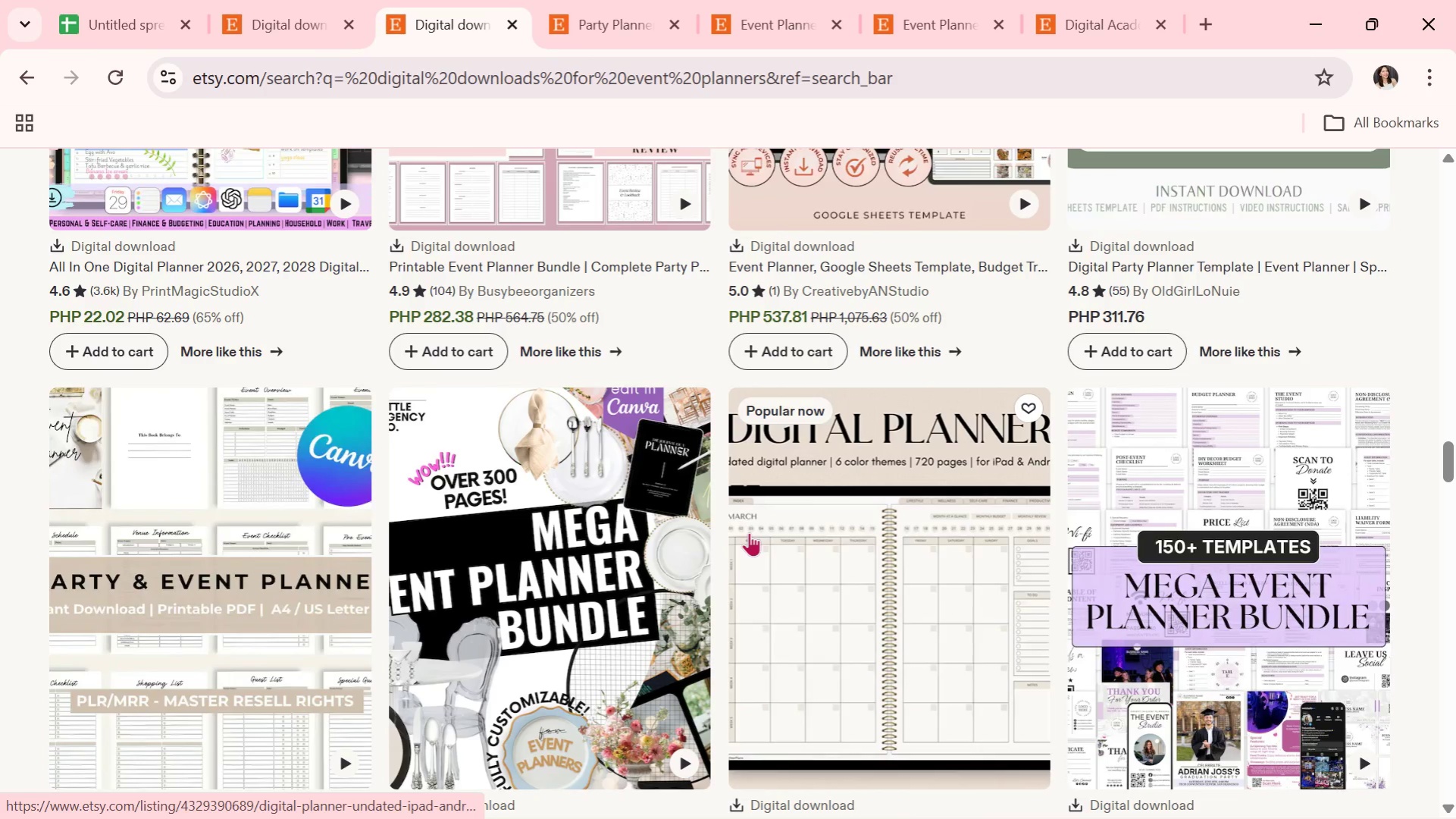 
scroll: coordinate [749, 532], scroll_direction: down, amount: 1.0
 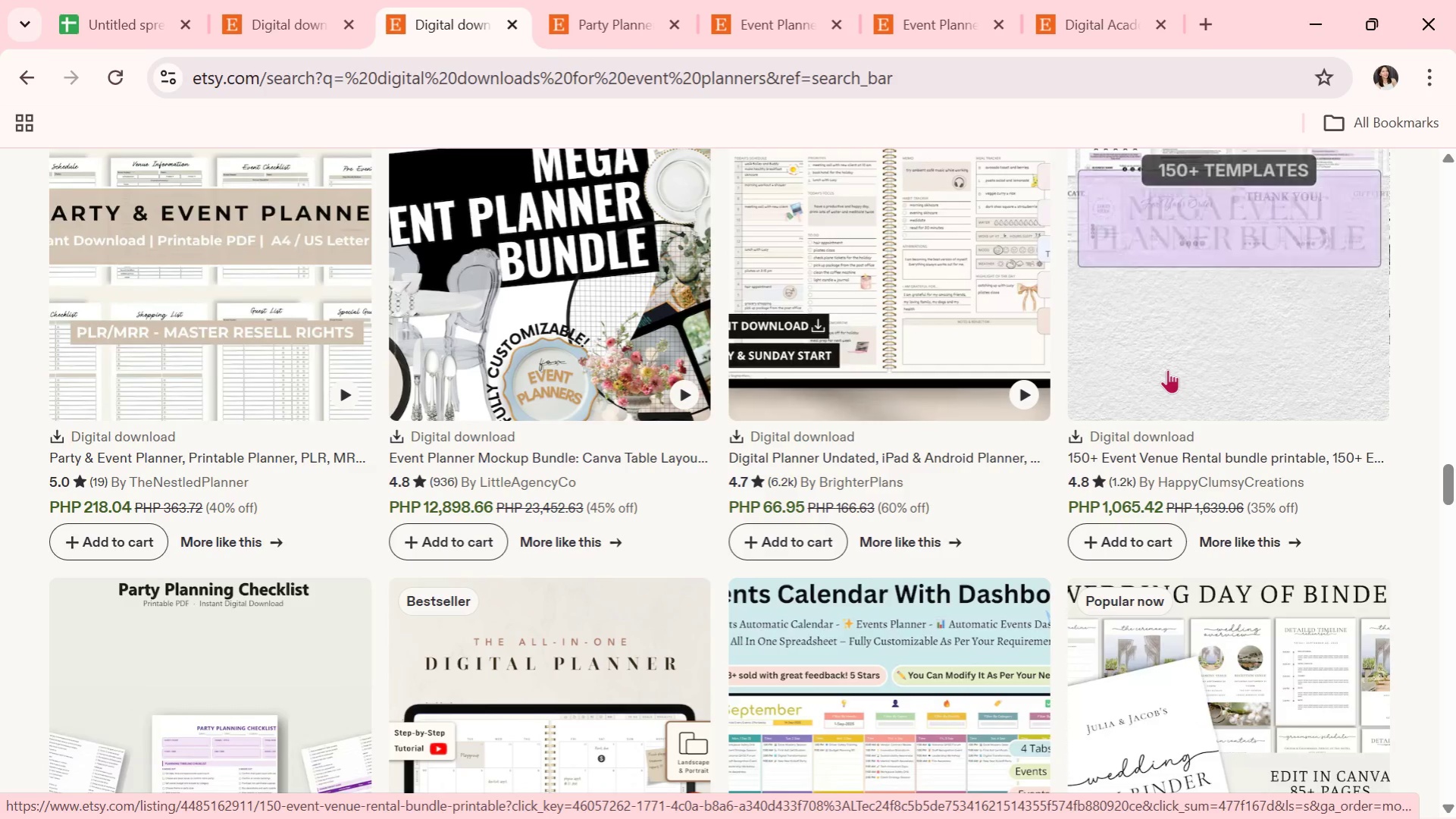 
wait(7.66)
 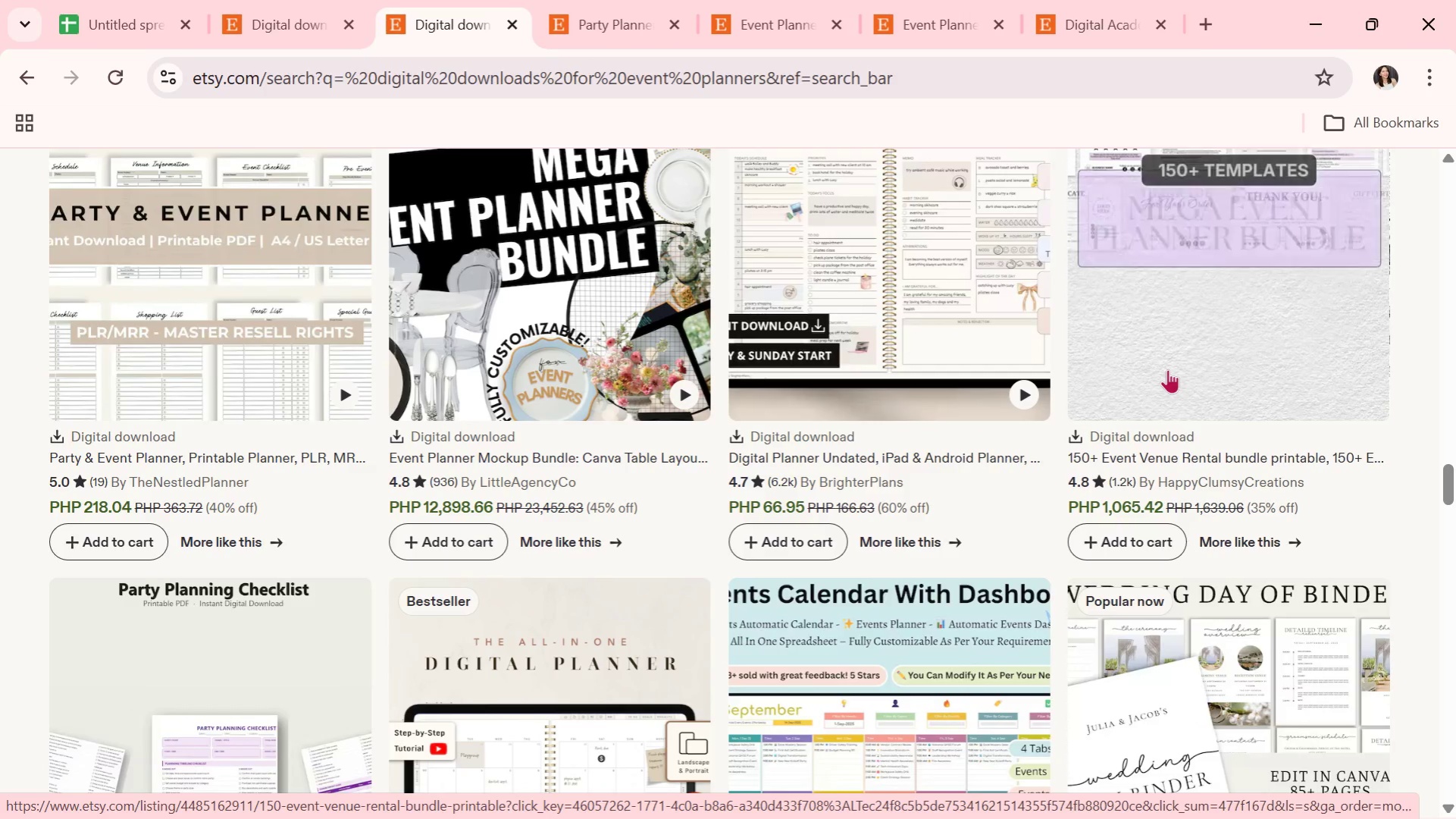 
scroll: coordinate [766, 557], scroll_direction: down, amount: 3.0
 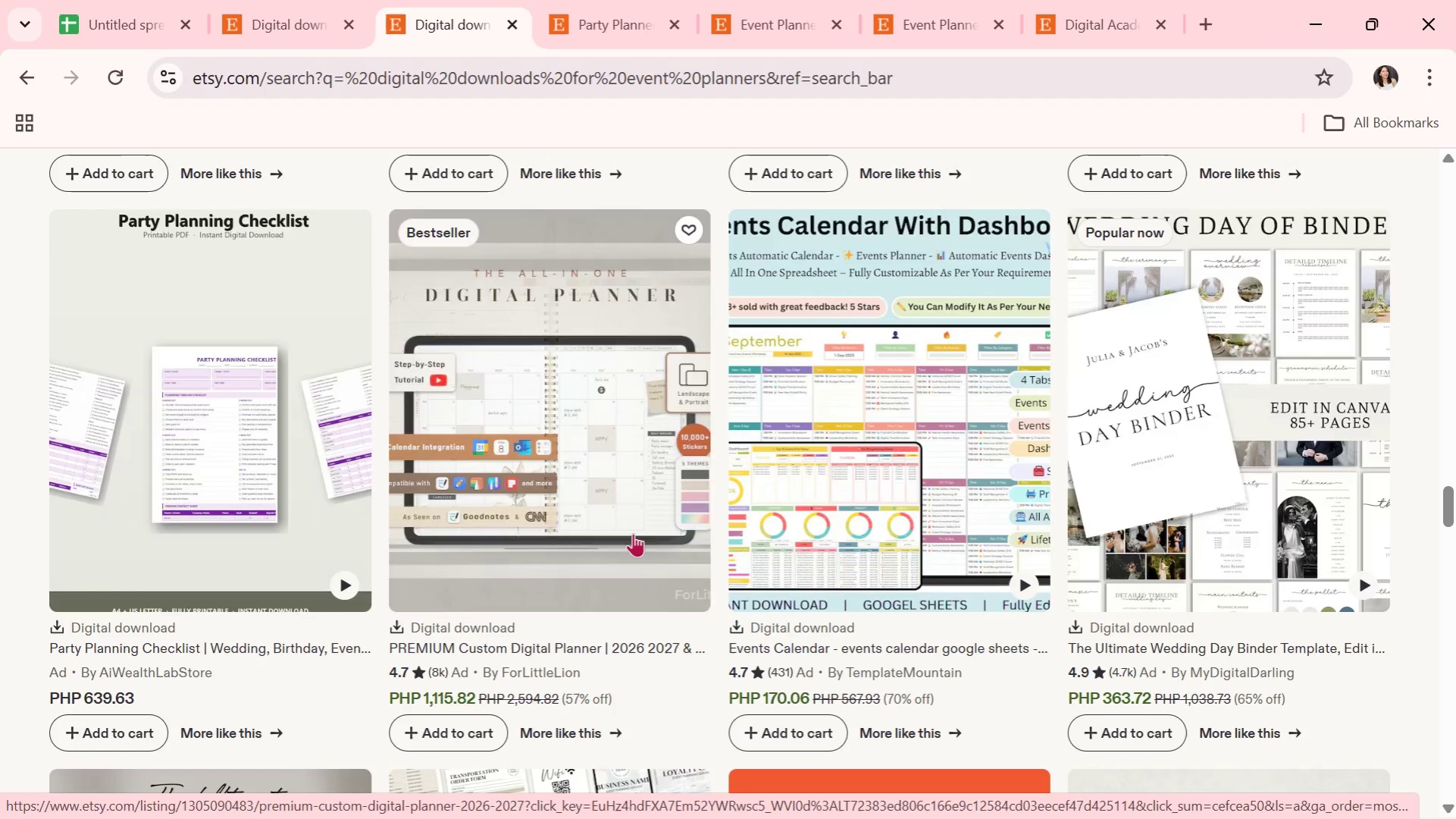 
left_click([583, 439])
 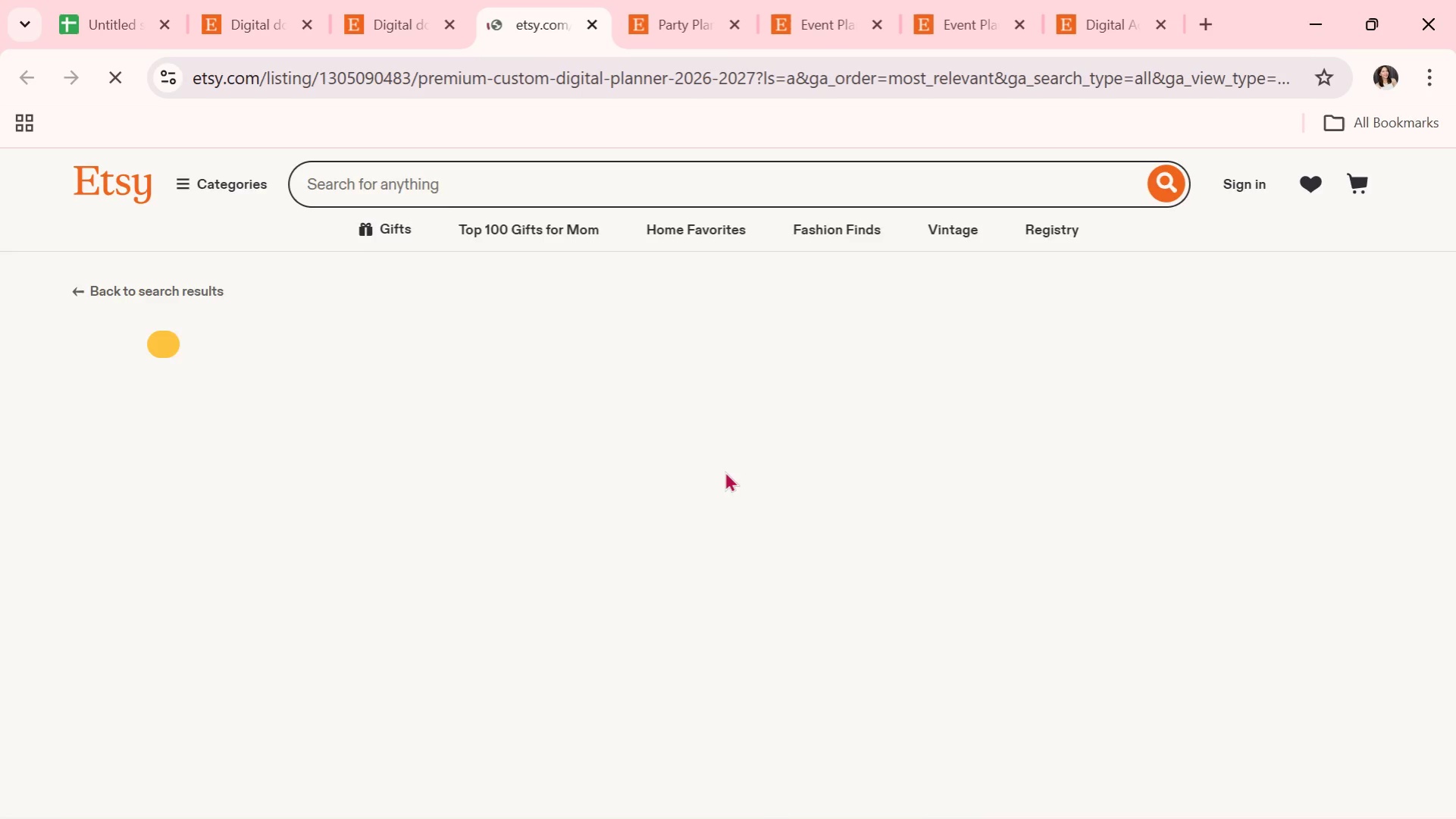 
scroll: coordinate [725, 471], scroll_direction: down, amount: 2.0
 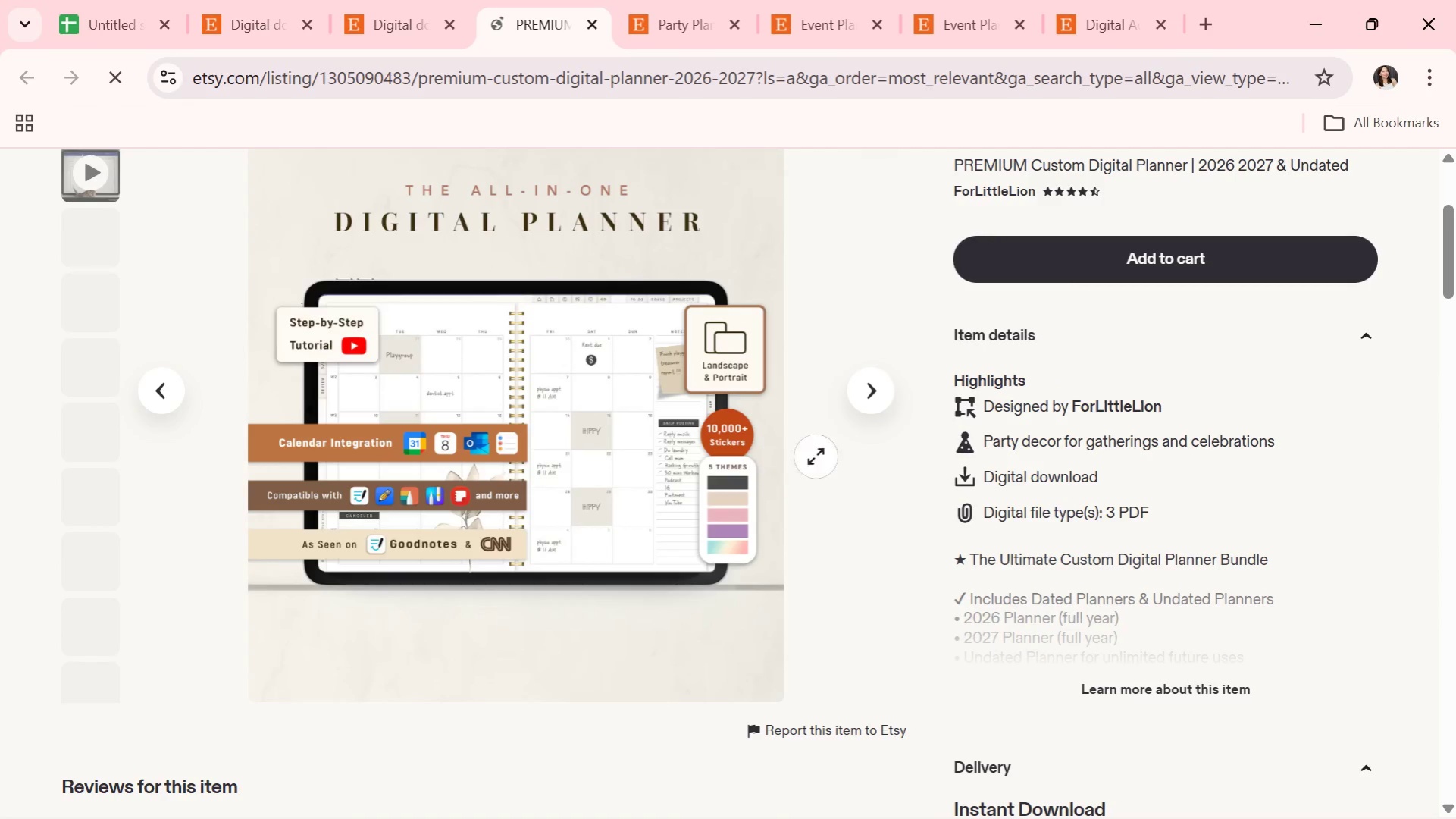 
scroll: coordinate [846, 447], scroll_direction: up, amount: 1.0
 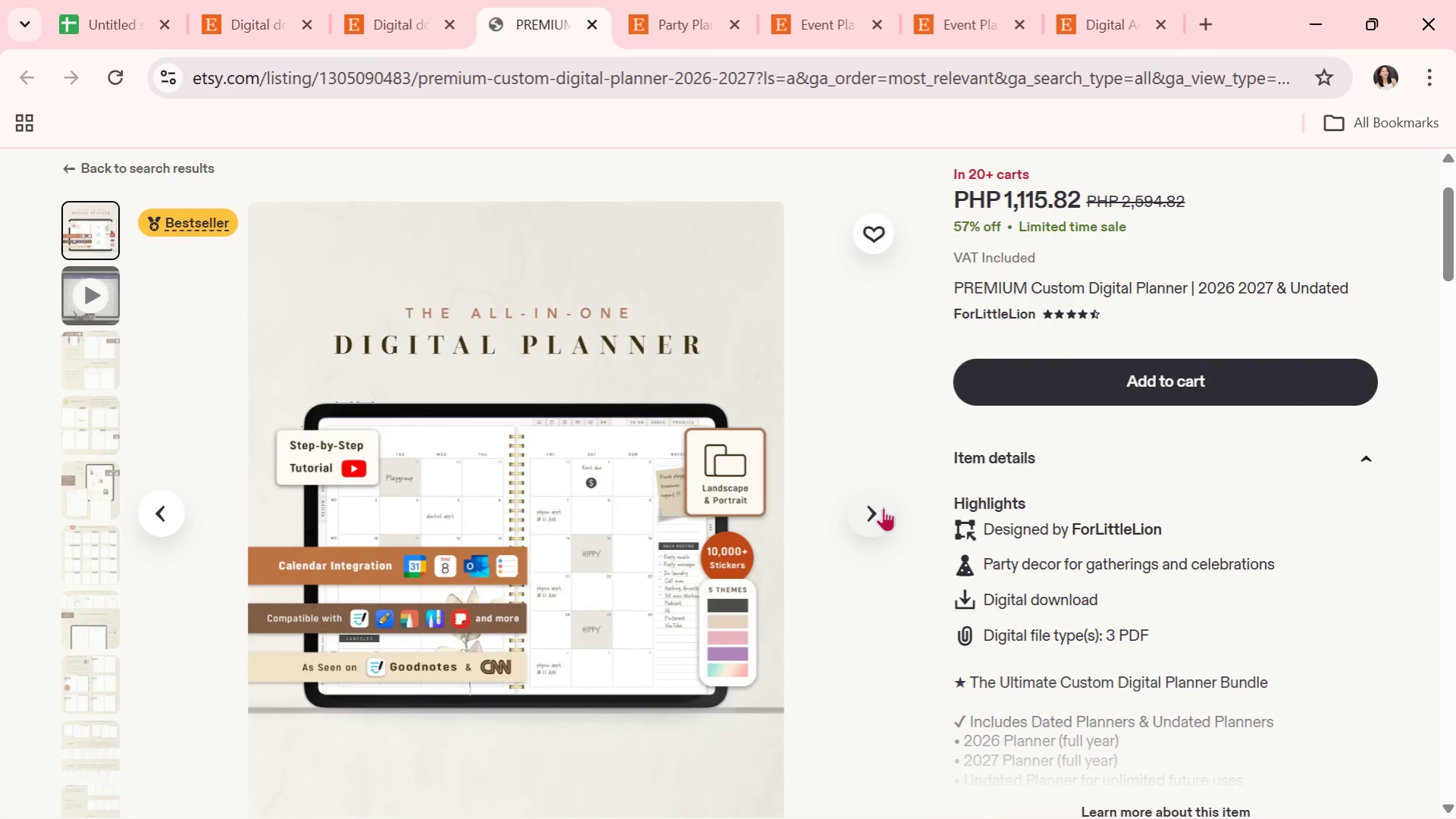 
left_click([881, 507])
 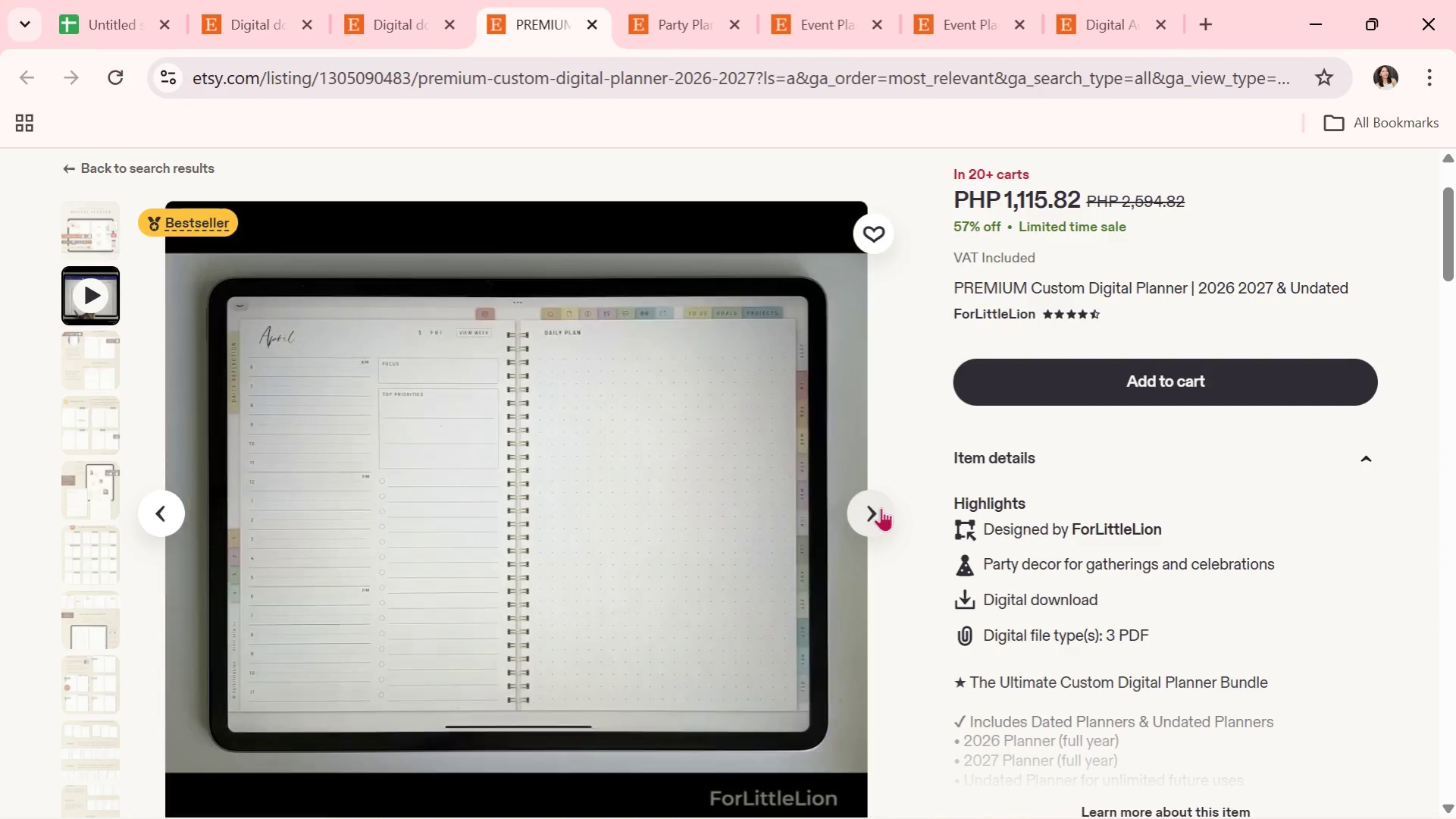 
left_click([881, 507])
 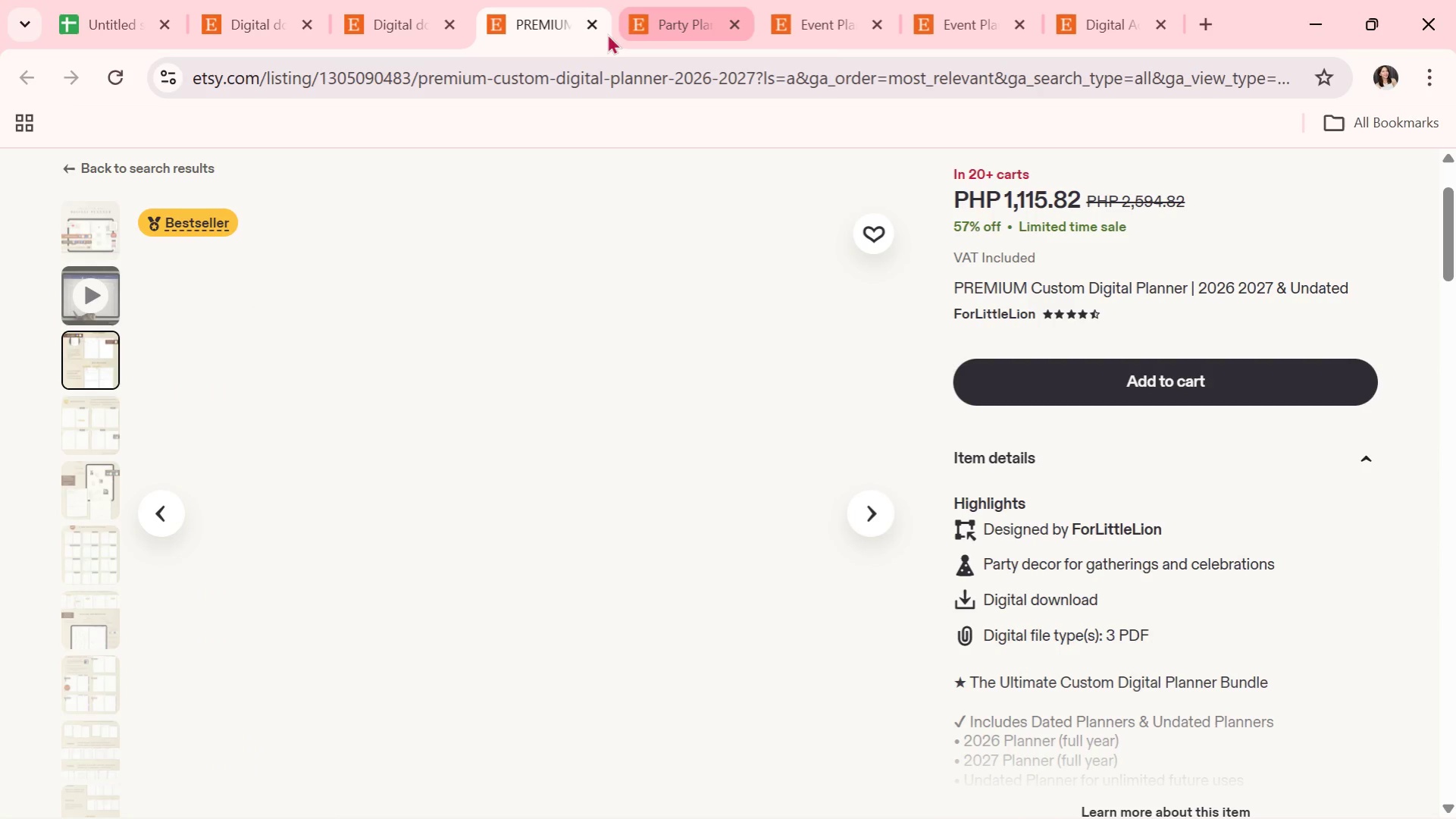 
left_click([594, 27])
 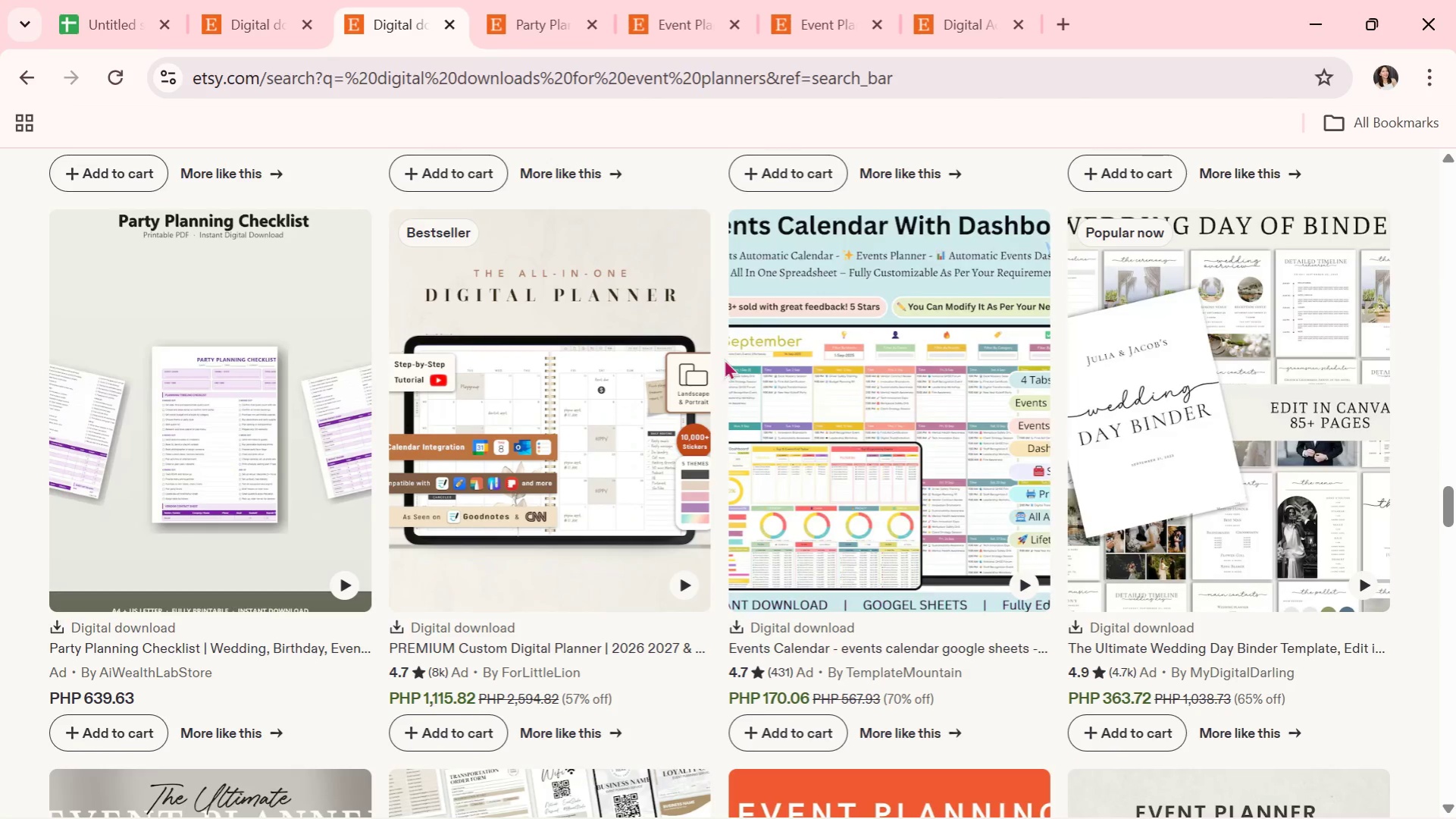 
scroll: coordinate [712, 375], scroll_direction: down, amount: 3.0
 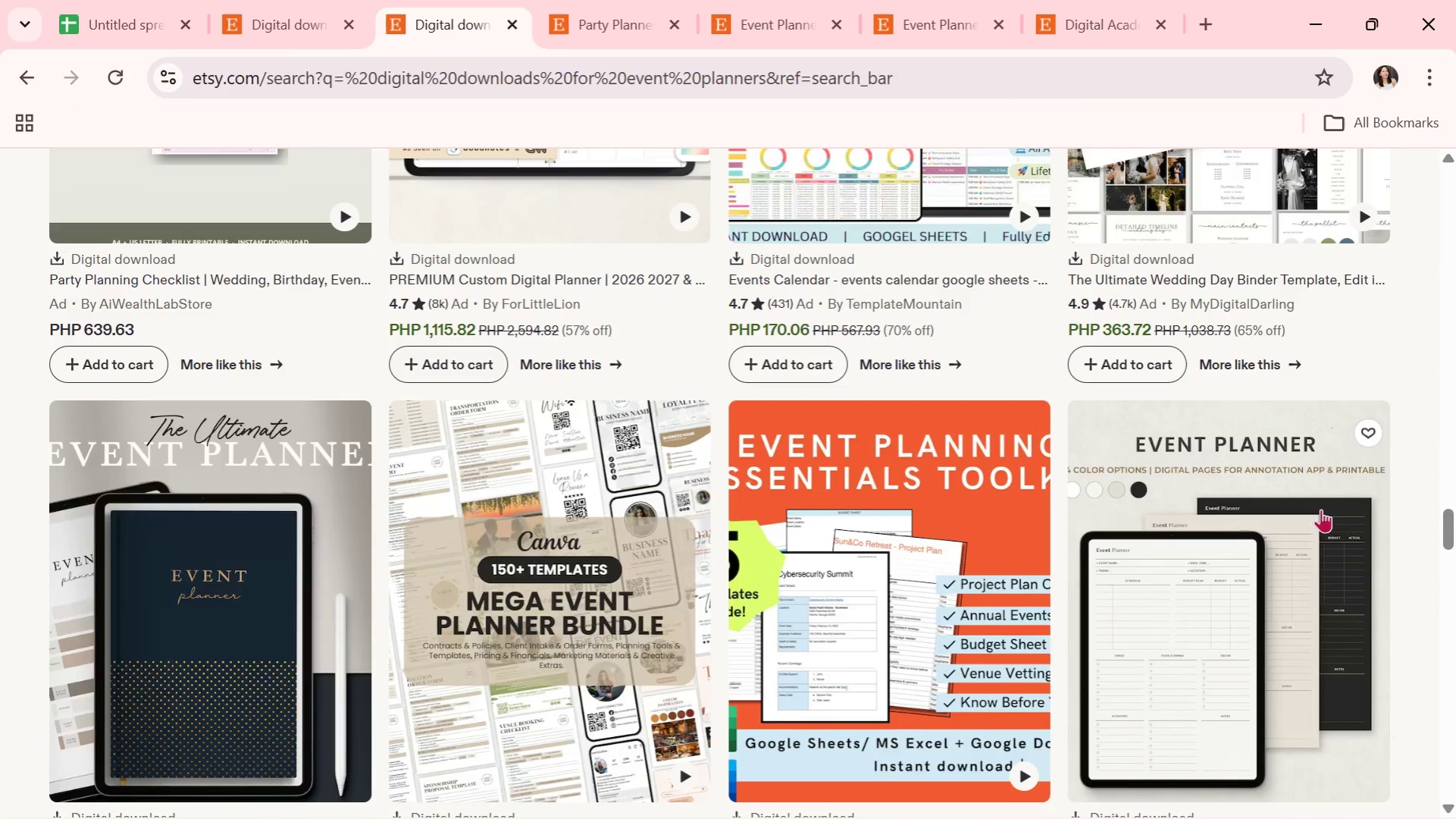 
left_click([1335, 516])
 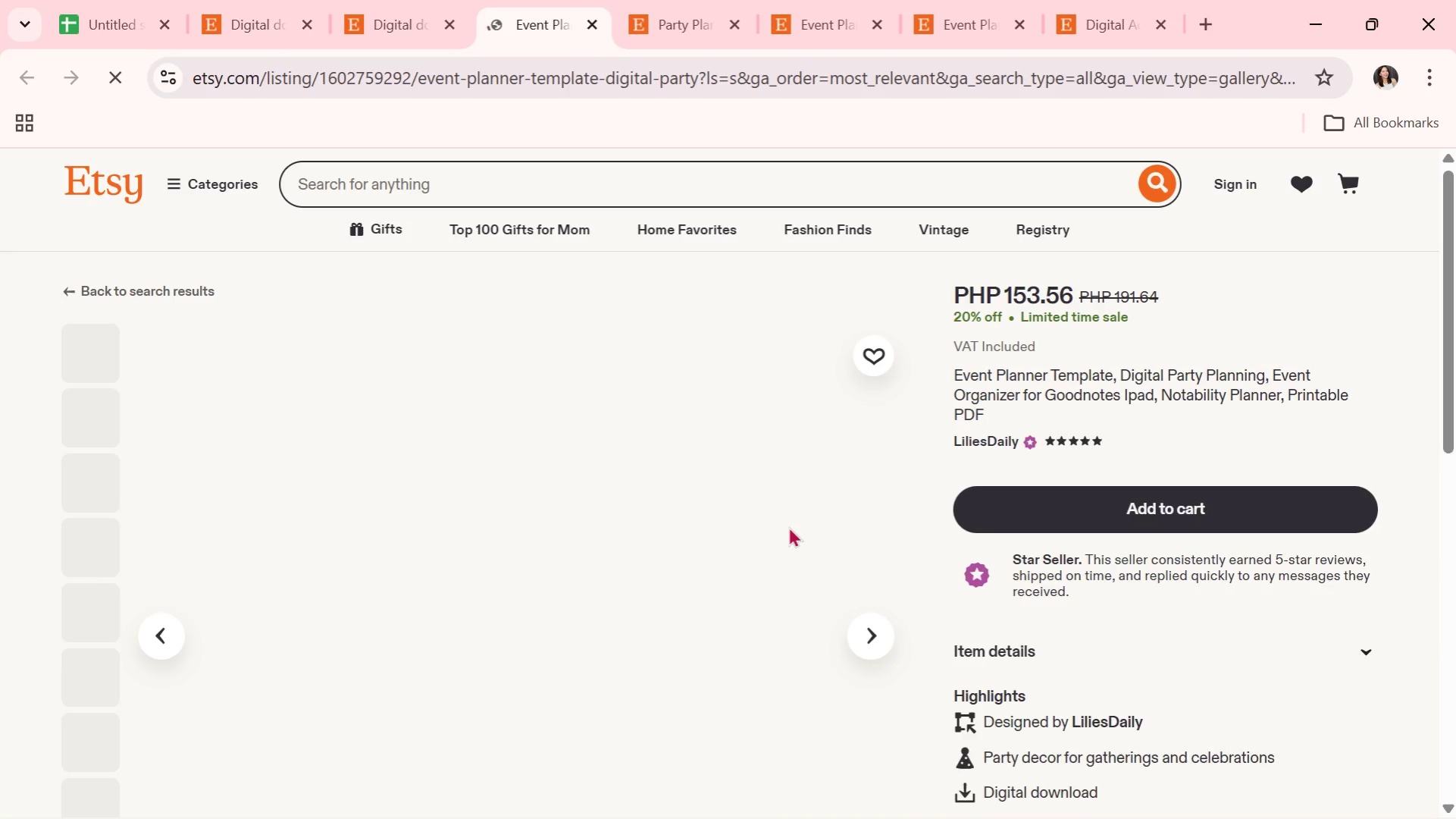 
scroll: coordinate [791, 522], scroll_direction: down, amount: 1.0
 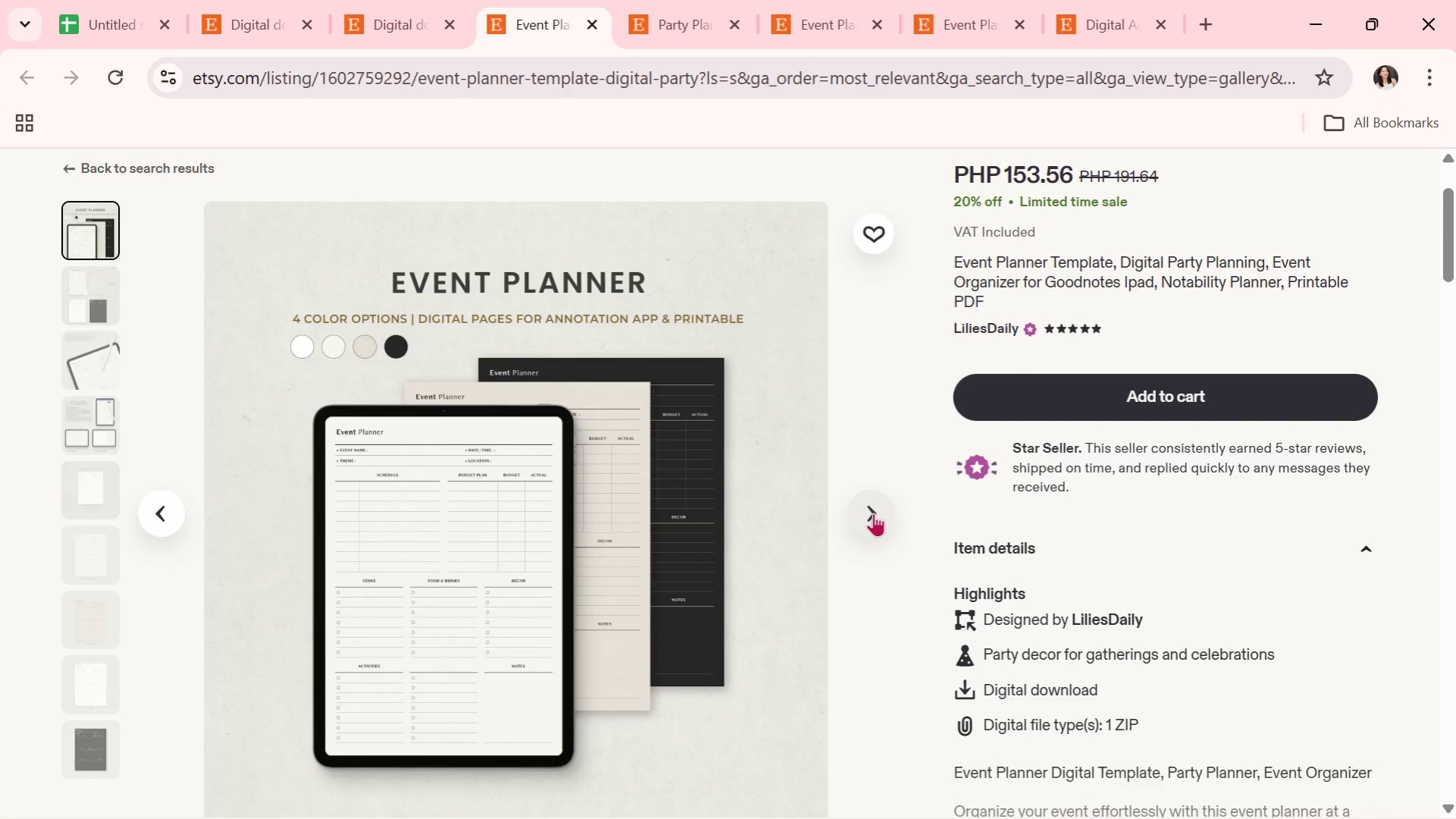 
left_click([873, 513])
 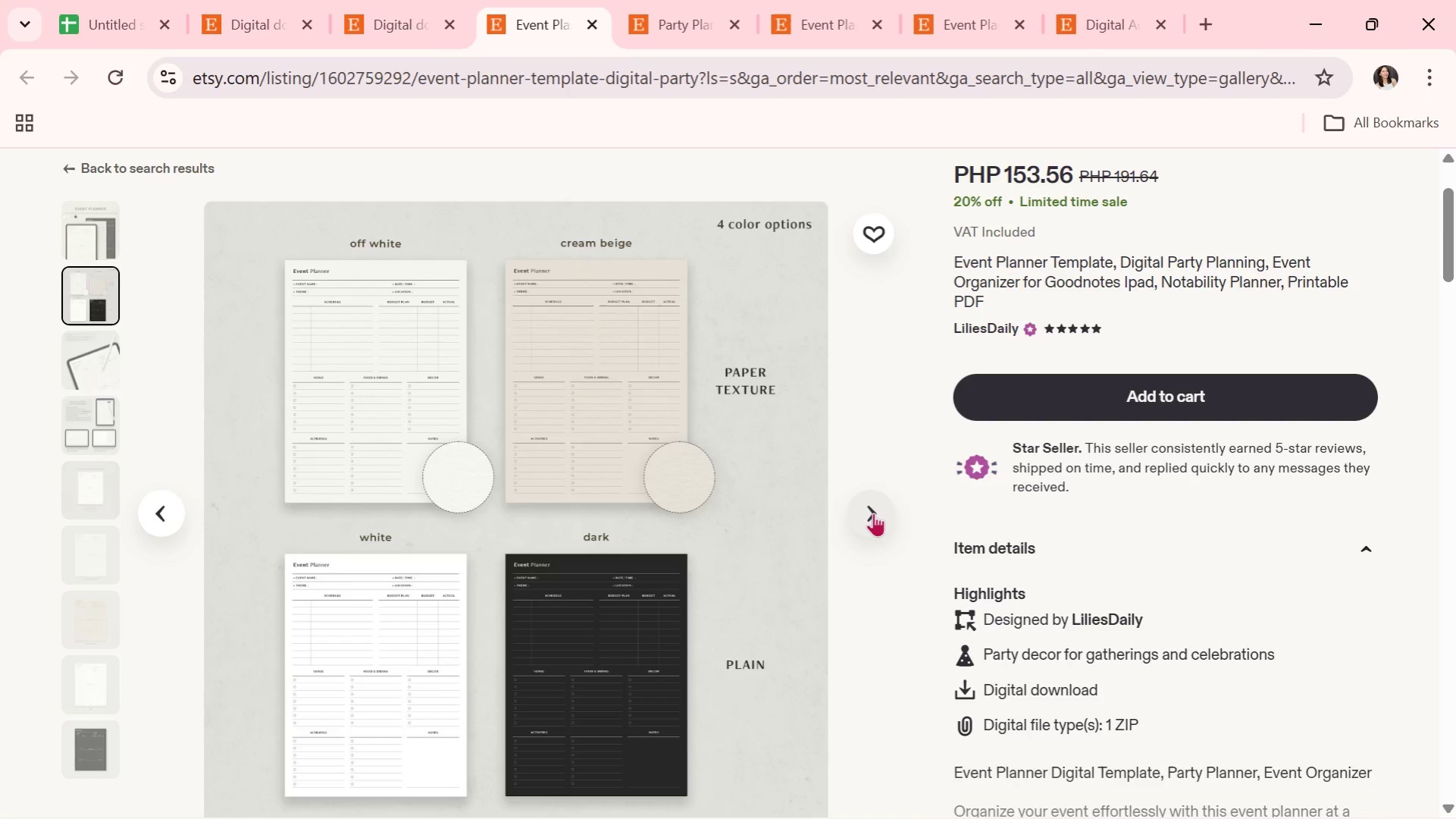 
left_click([873, 513])
 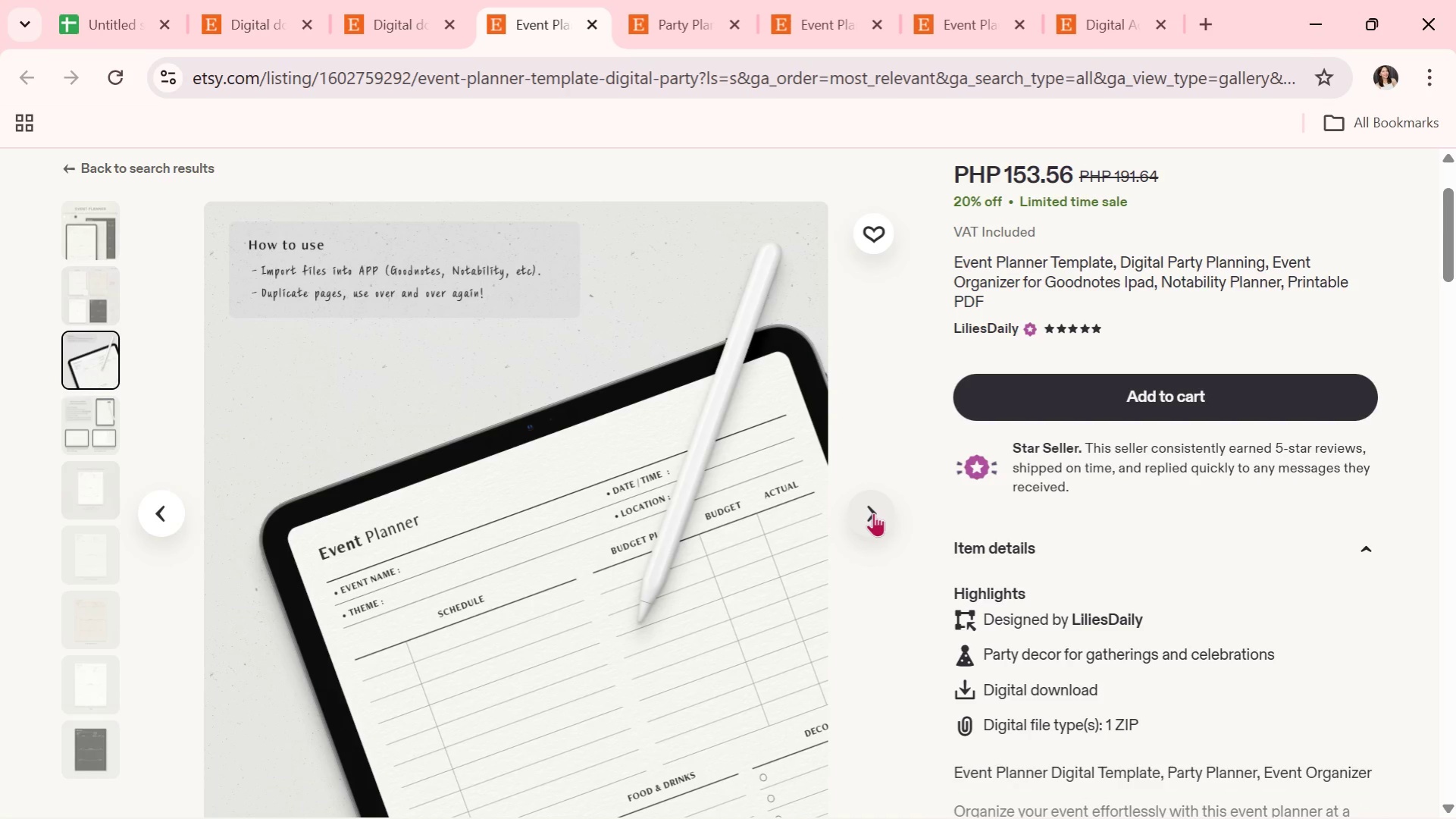 
left_click([873, 513])
 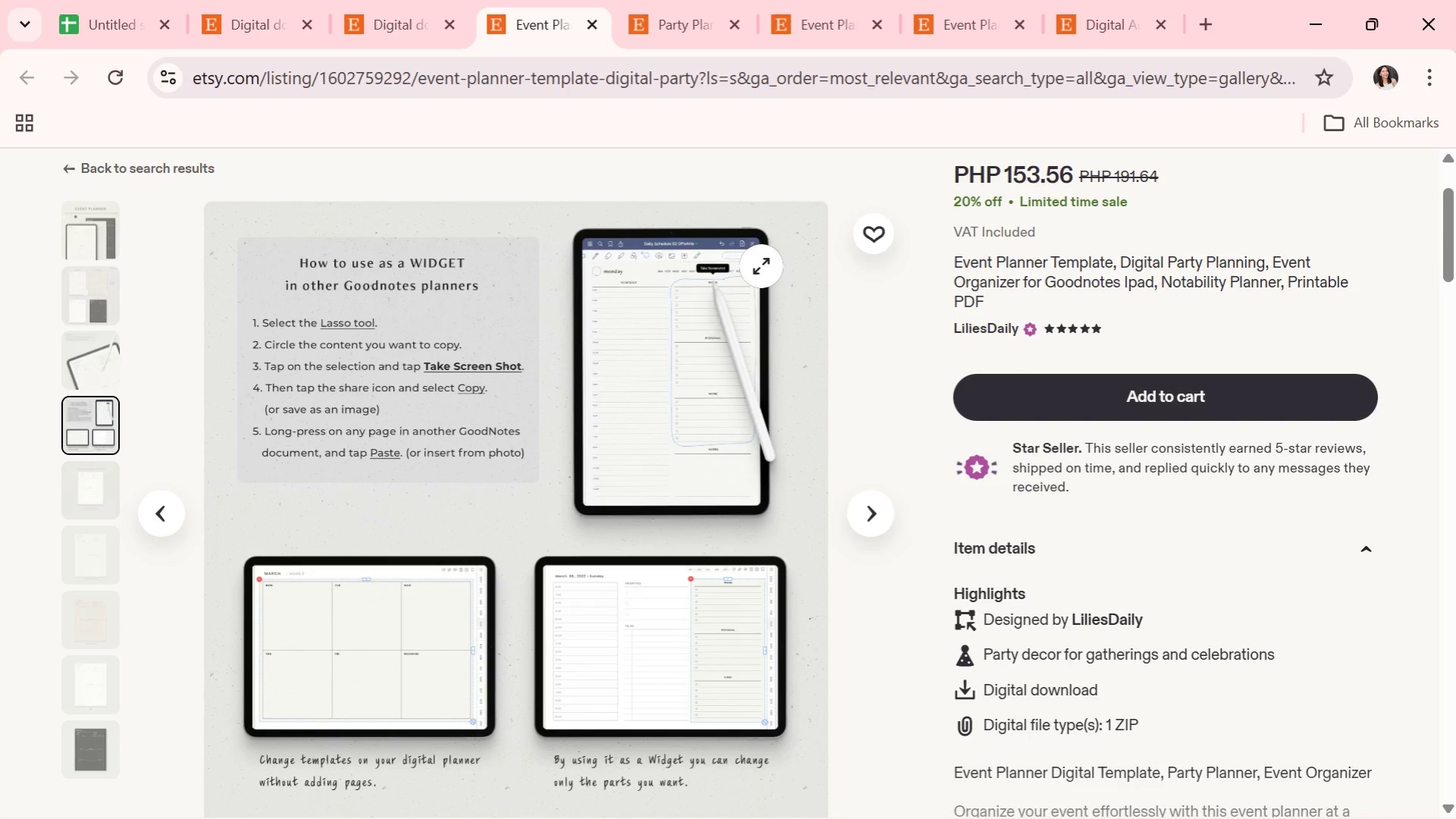 
wait(19.06)
 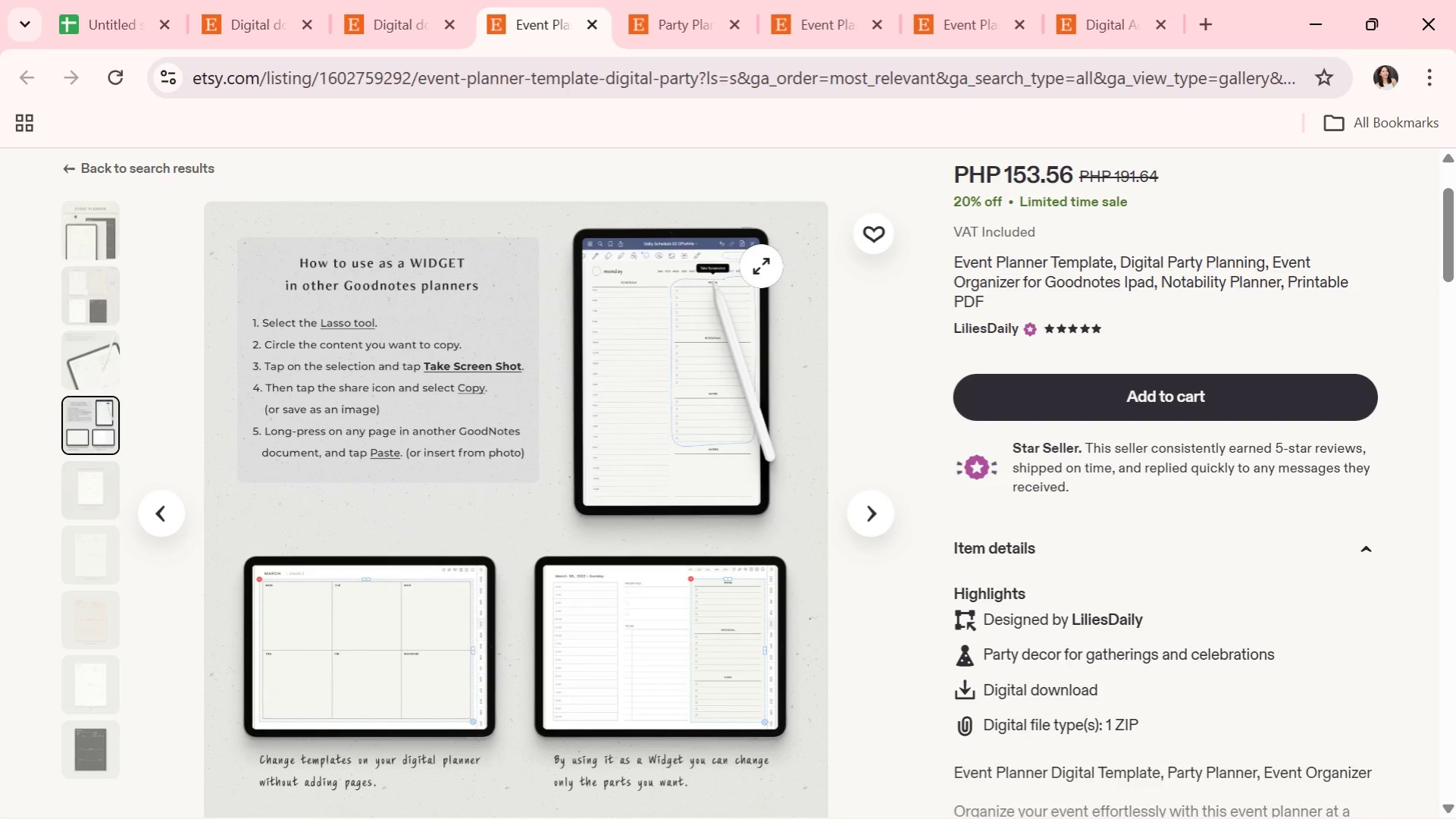 
scroll: coordinate [832, 420], scroll_direction: down, amount: 2.0
 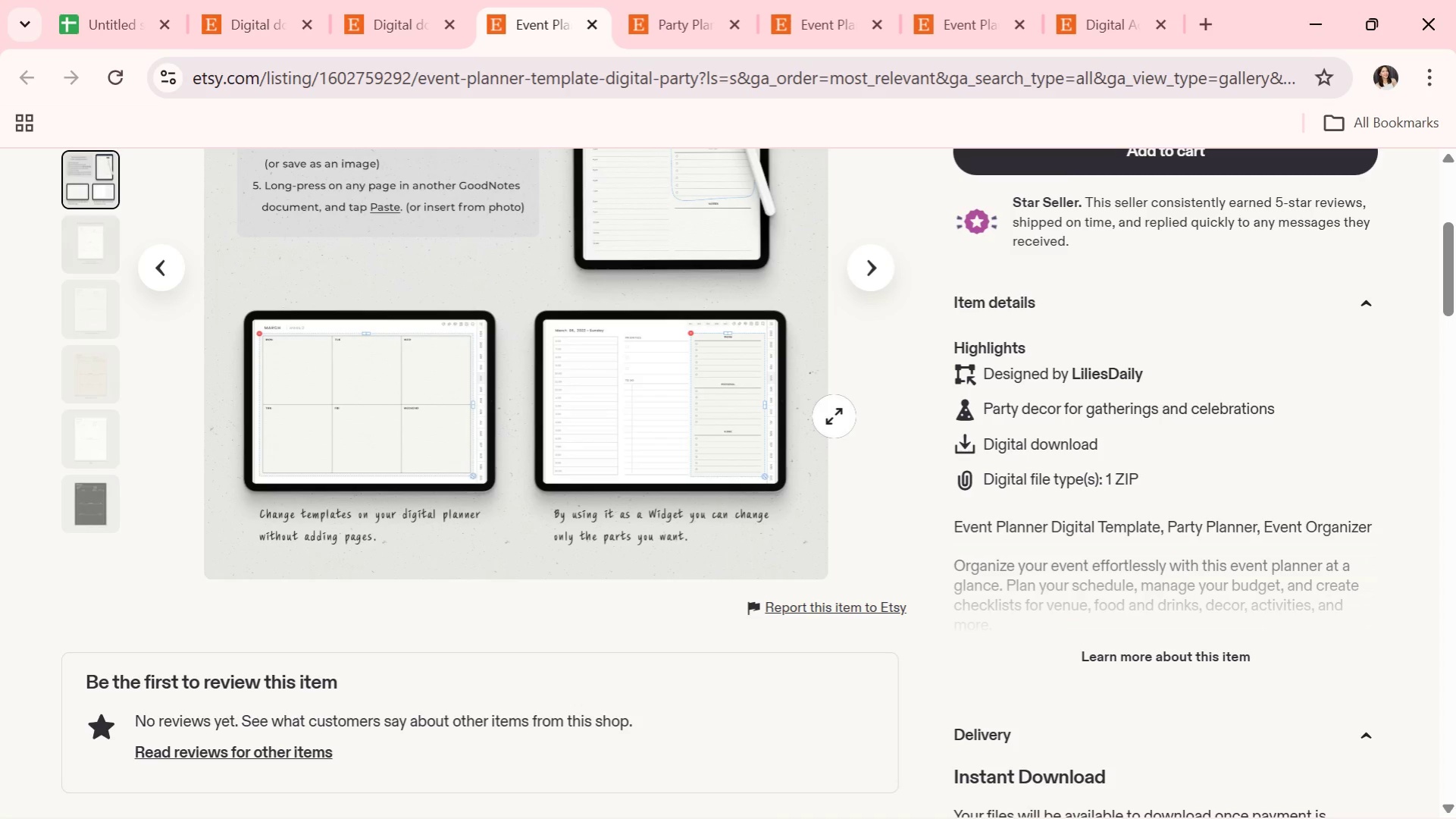 
wait(44.09)
 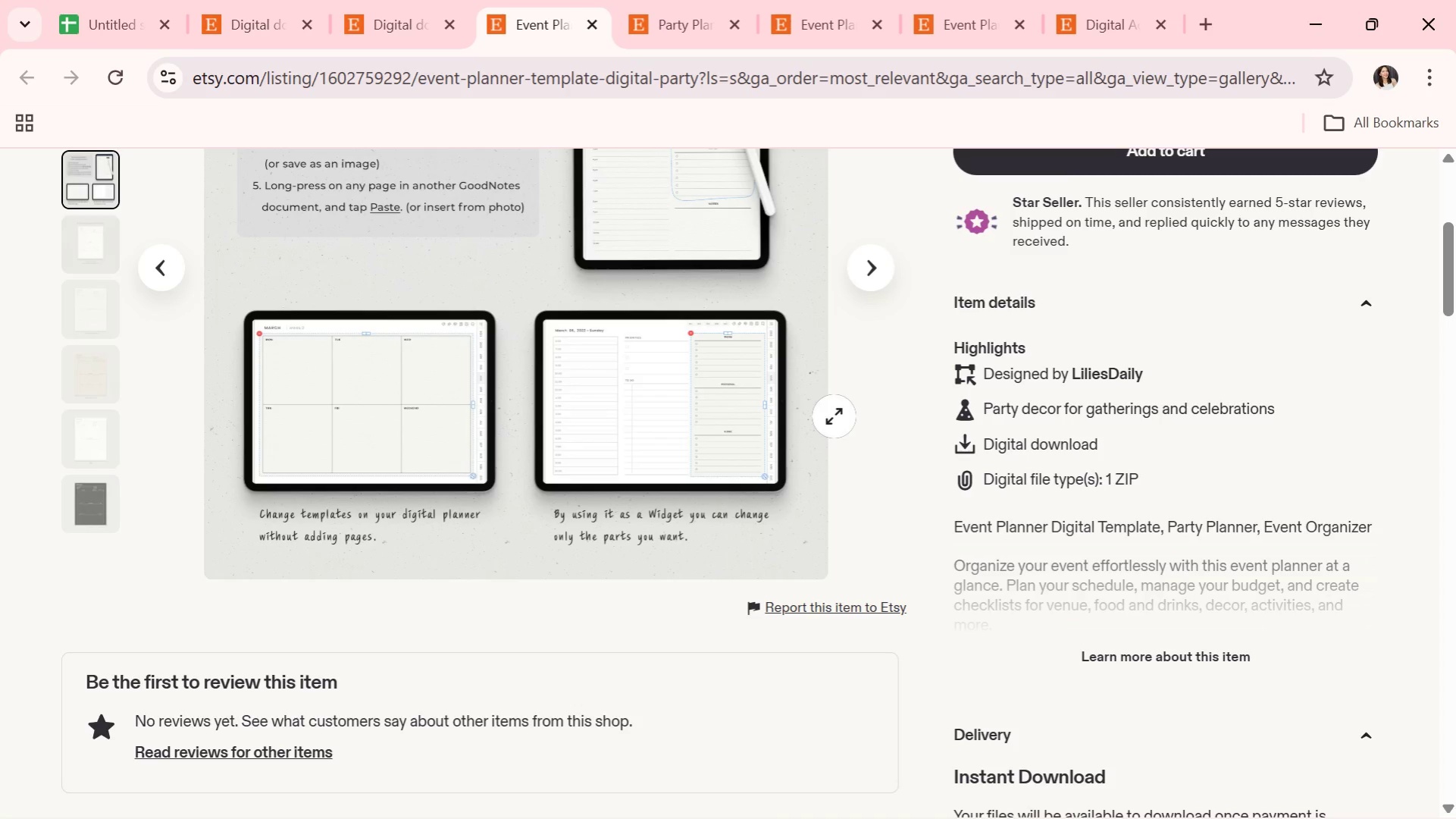 
left_click([587, 19])
 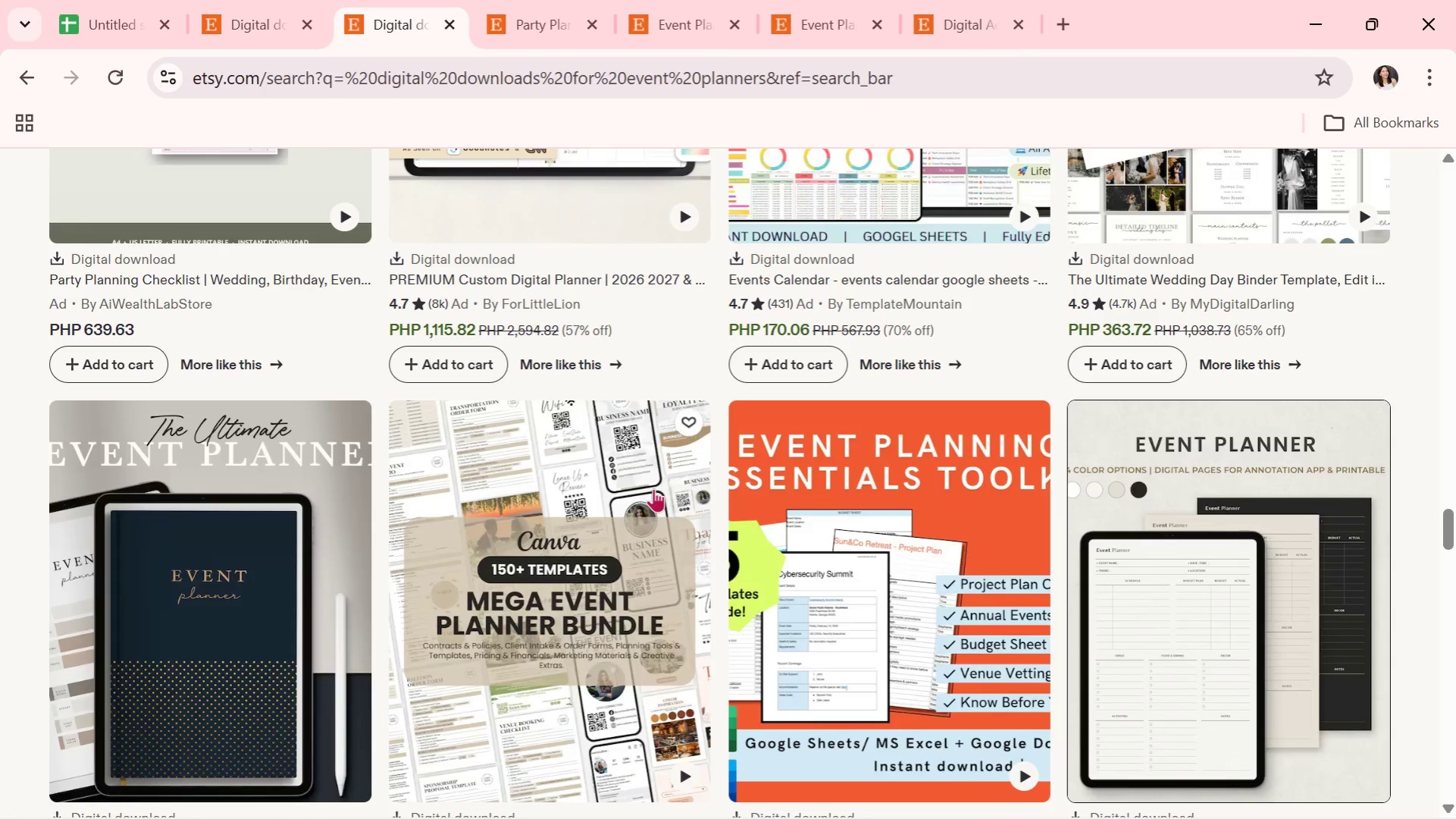 
scroll: coordinate [652, 489], scroll_direction: down, amount: 4.0
 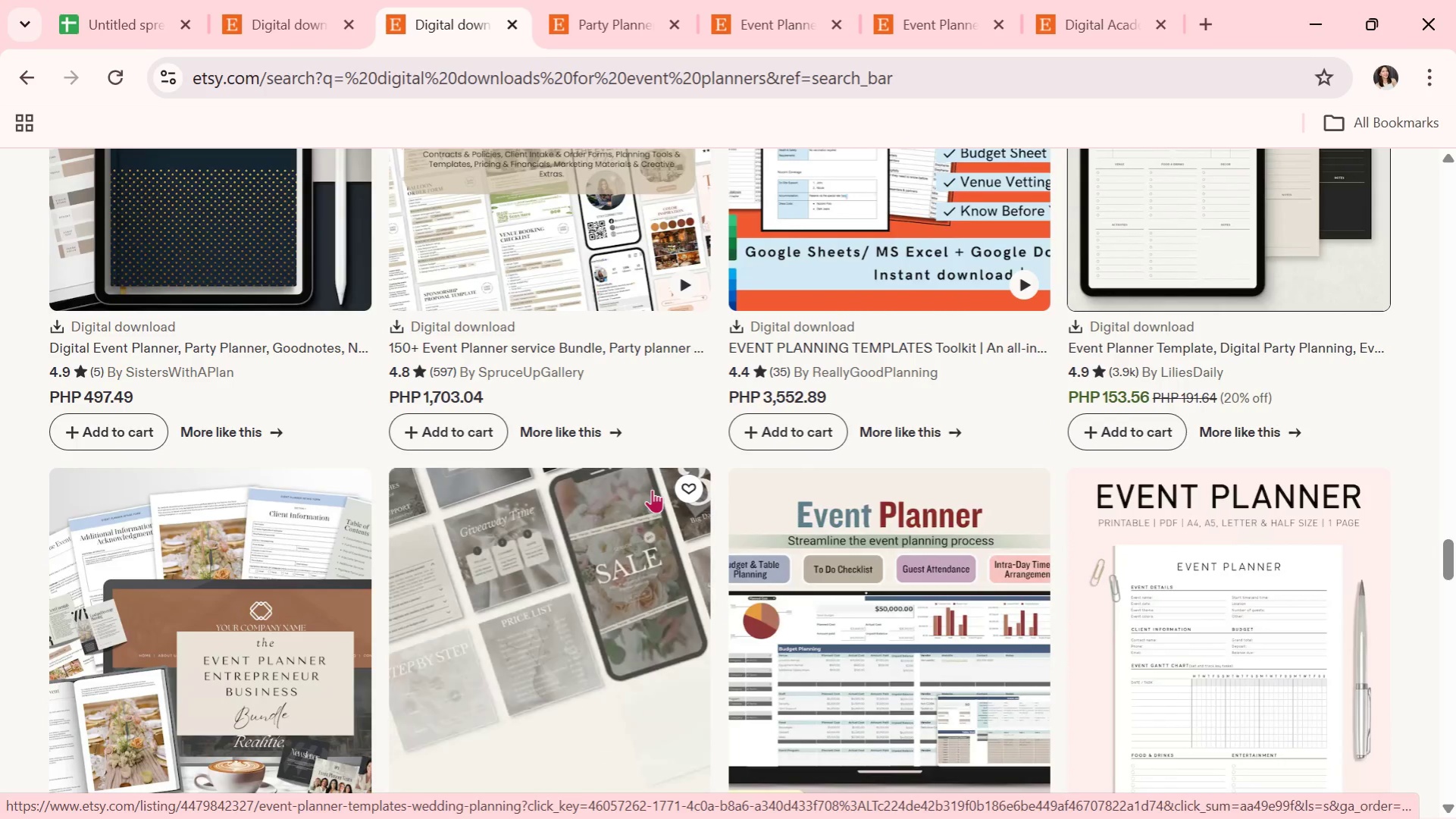 
wait(5.35)
 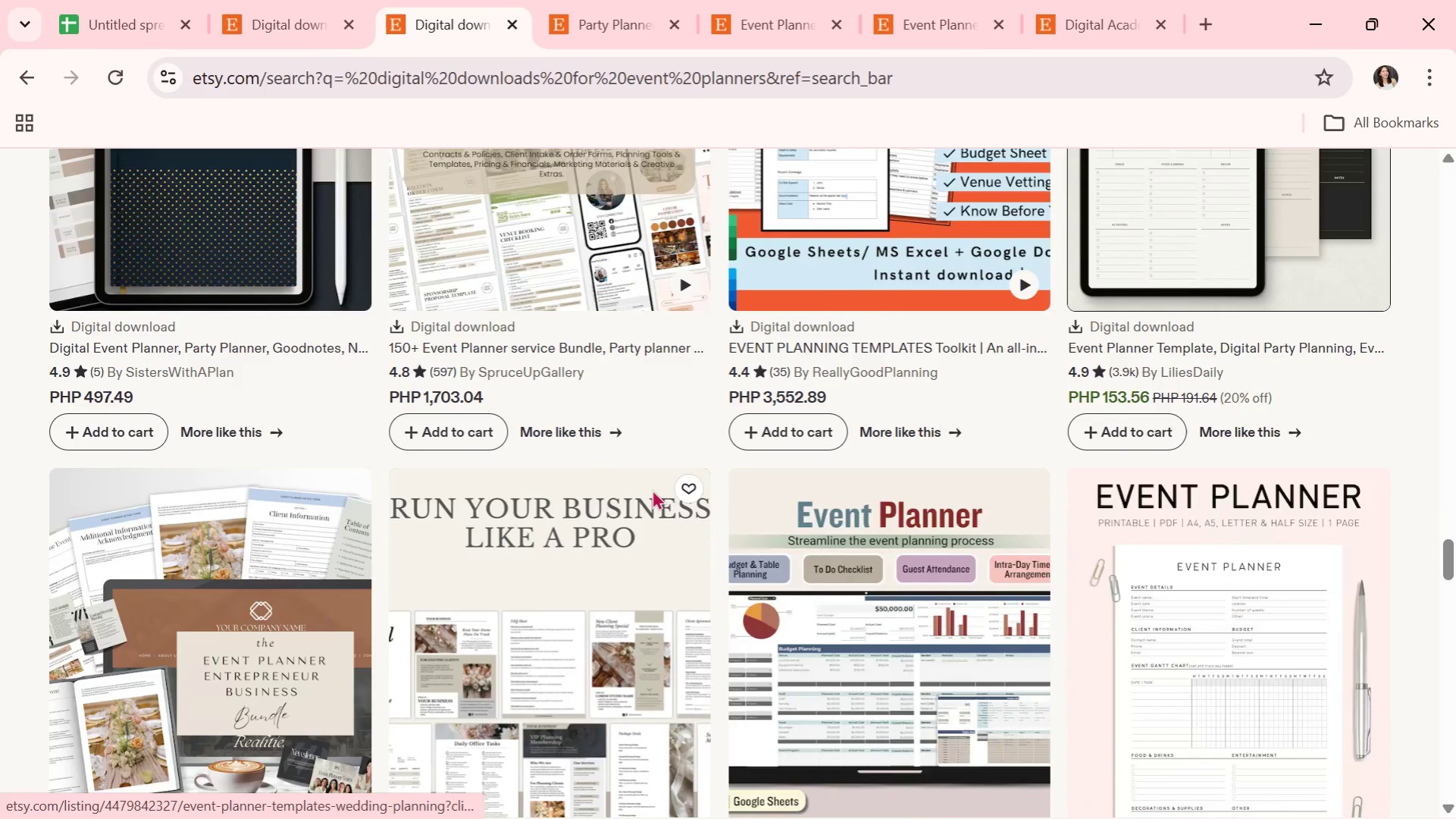 
scroll: coordinate [332, 620], scroll_direction: down, amount: 5.0
 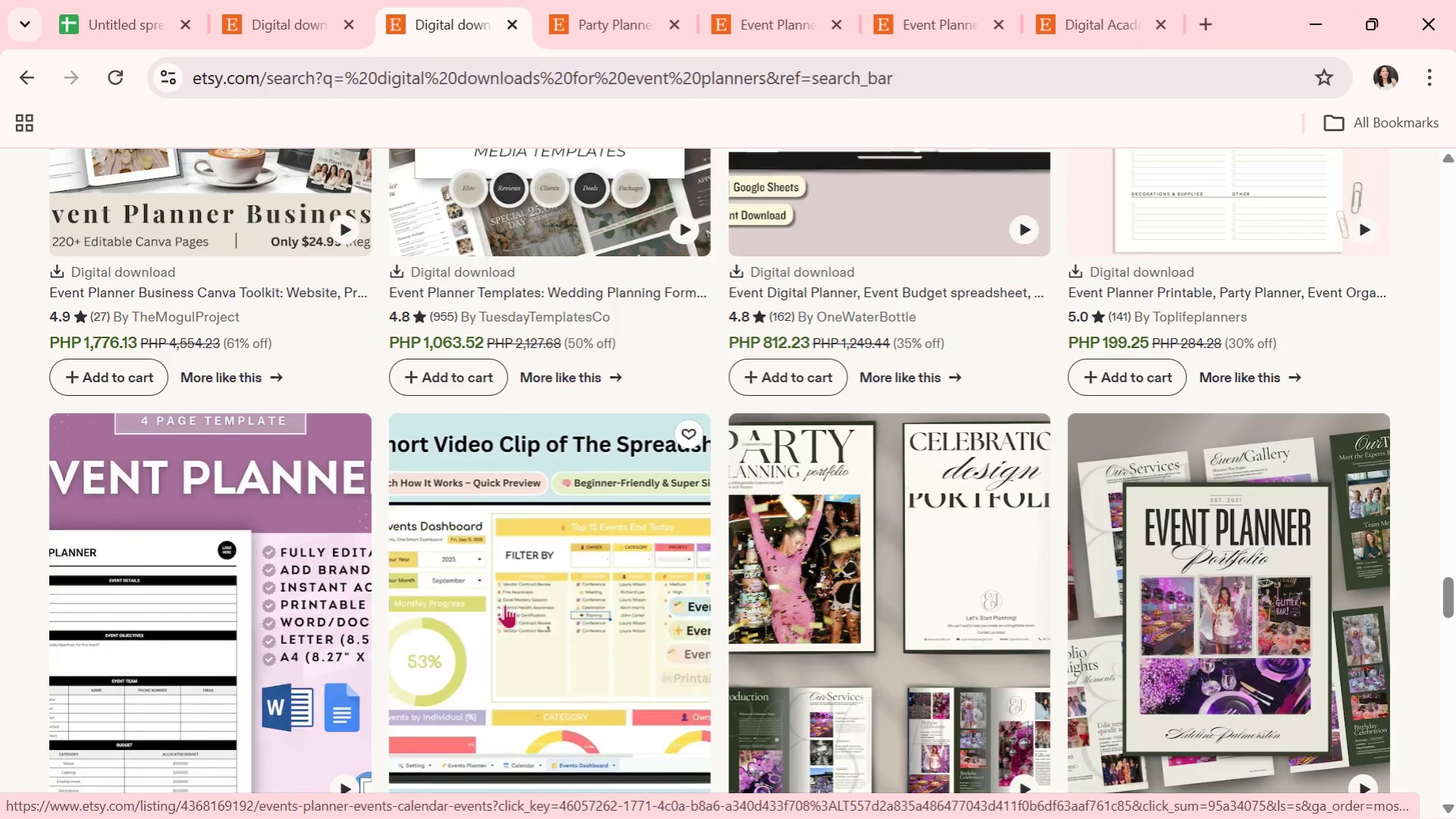 
key(Alt+Tab)